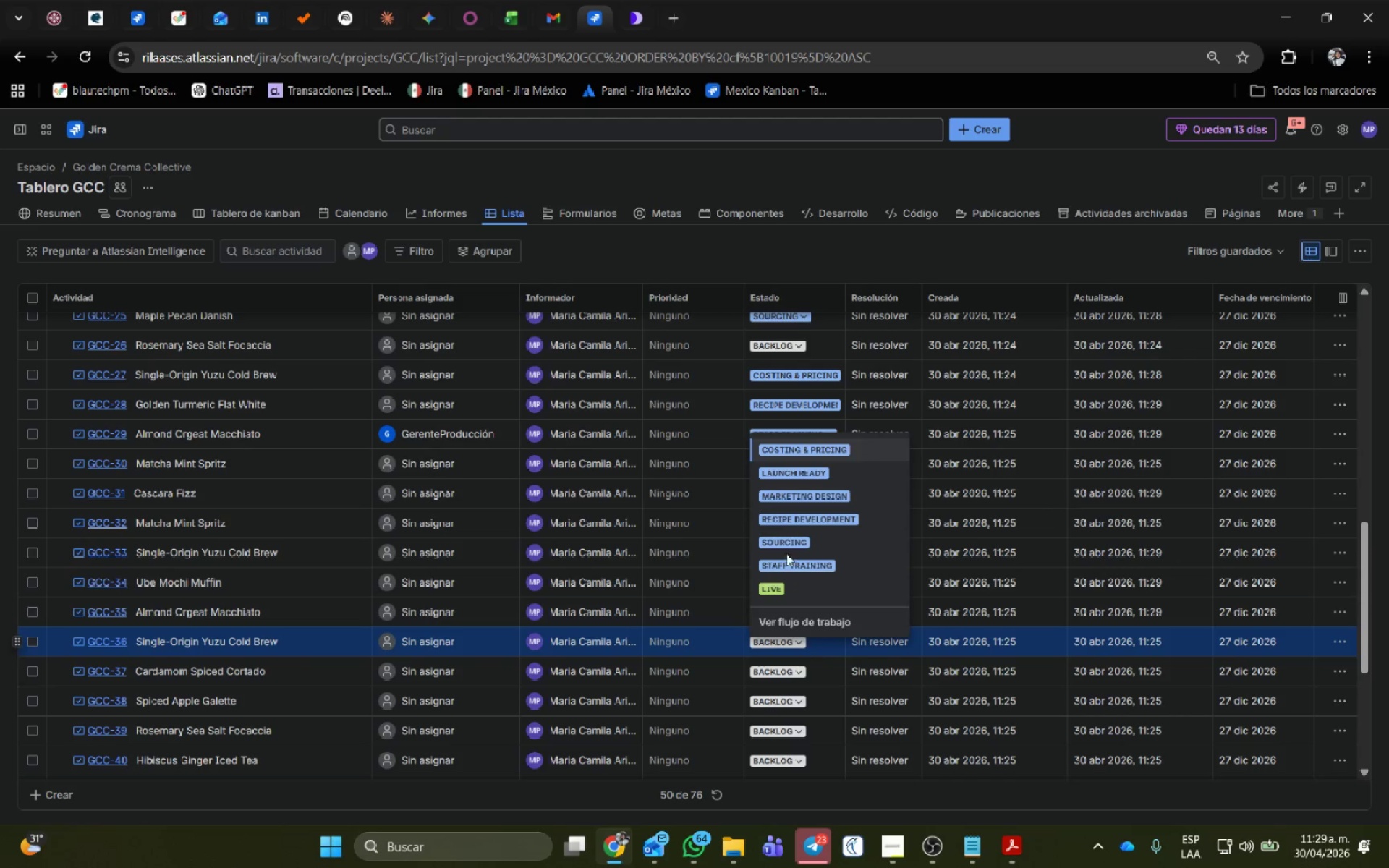 
left_click([786, 543])
 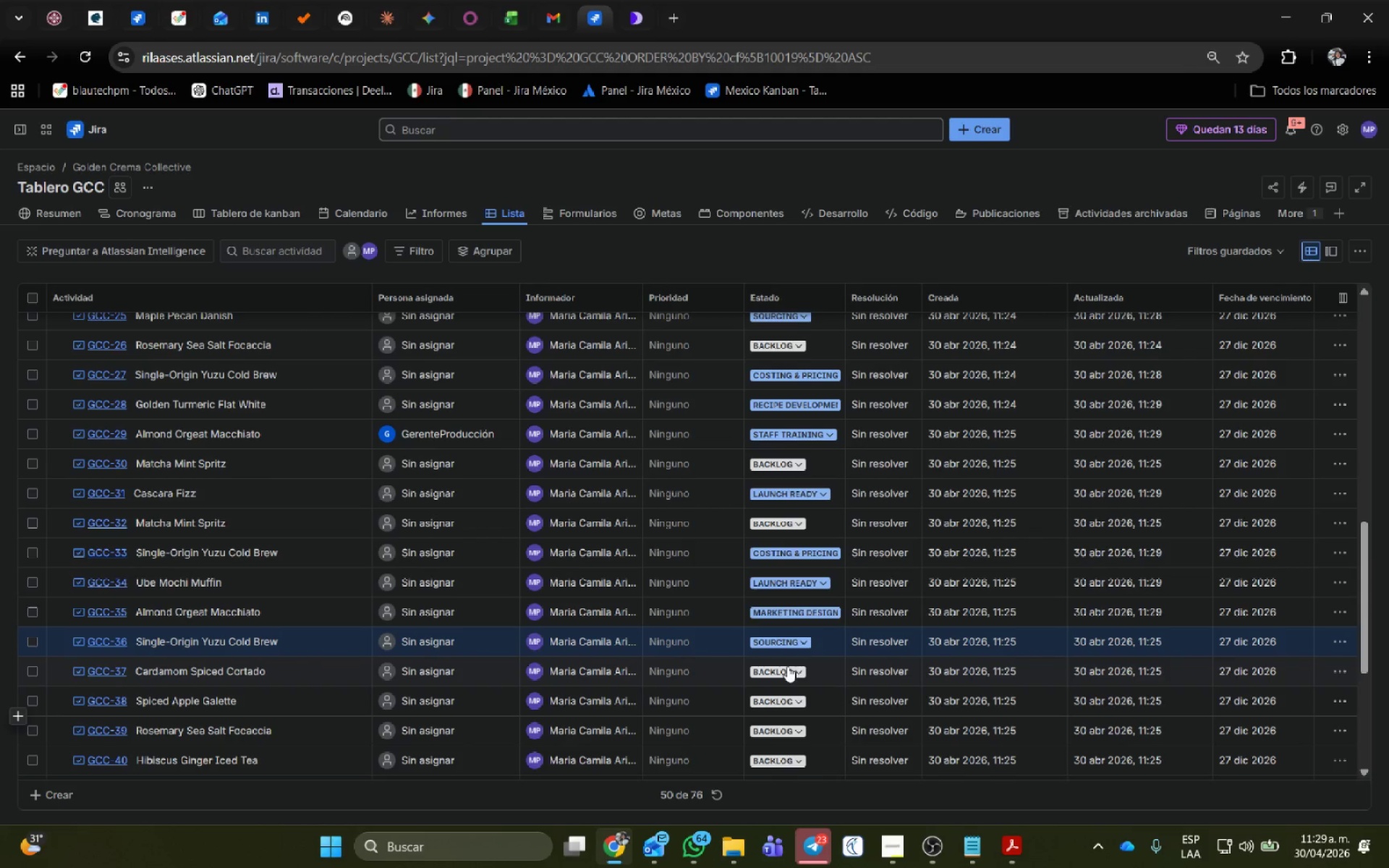 
left_click([787, 666])
 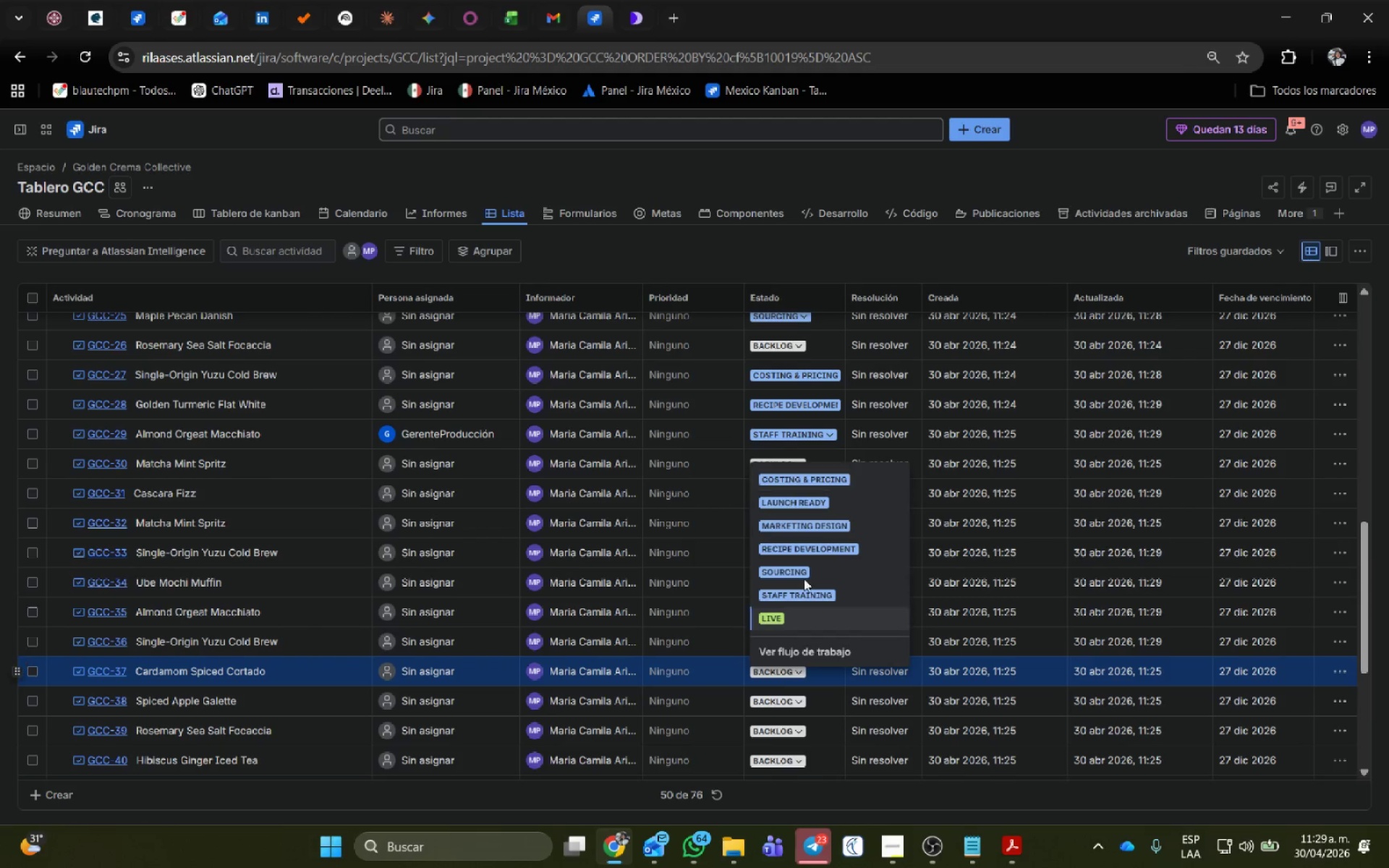 
left_click([800, 551])
 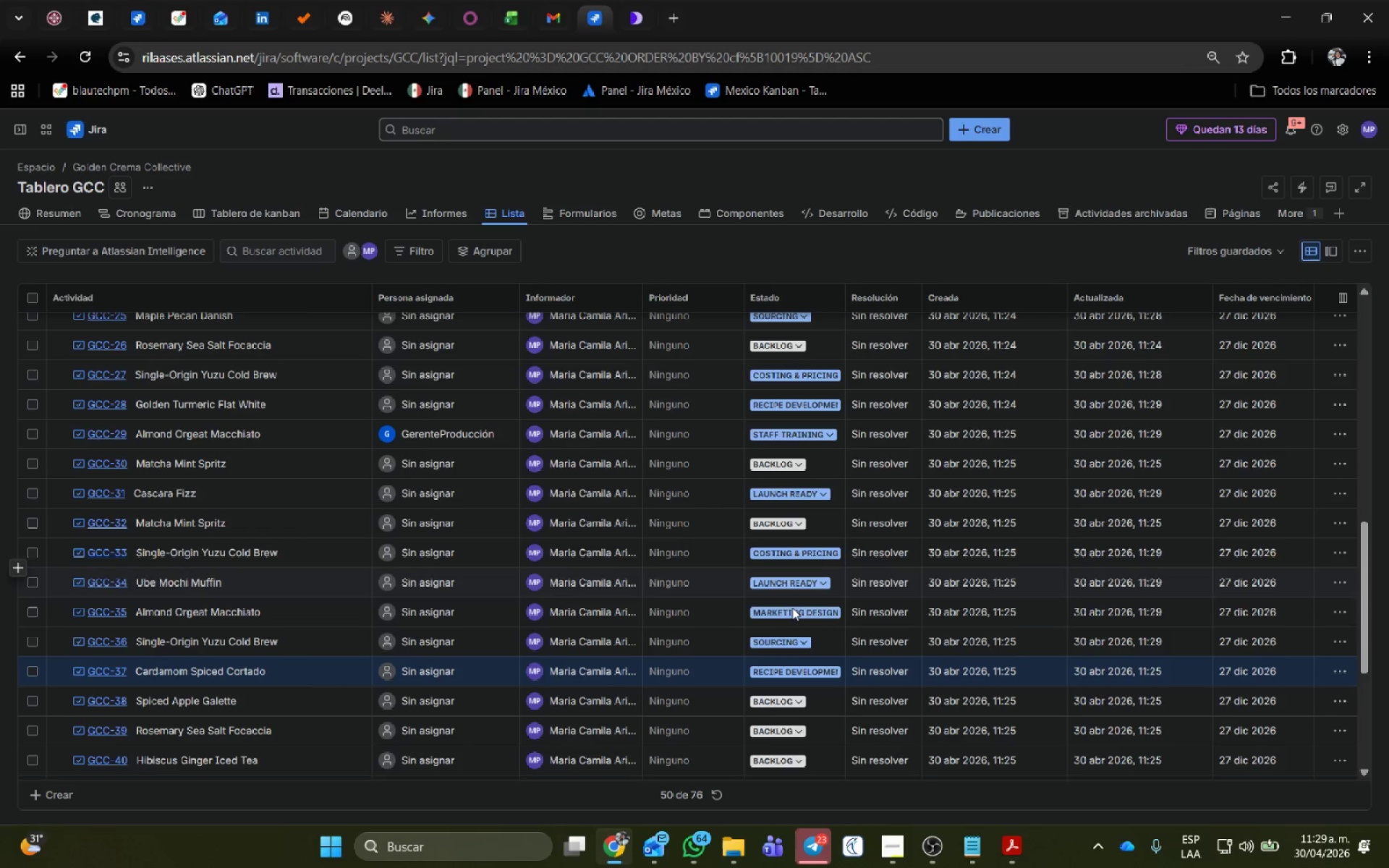 
scroll: coordinate [792, 610], scroll_direction: down, amount: 3.0
 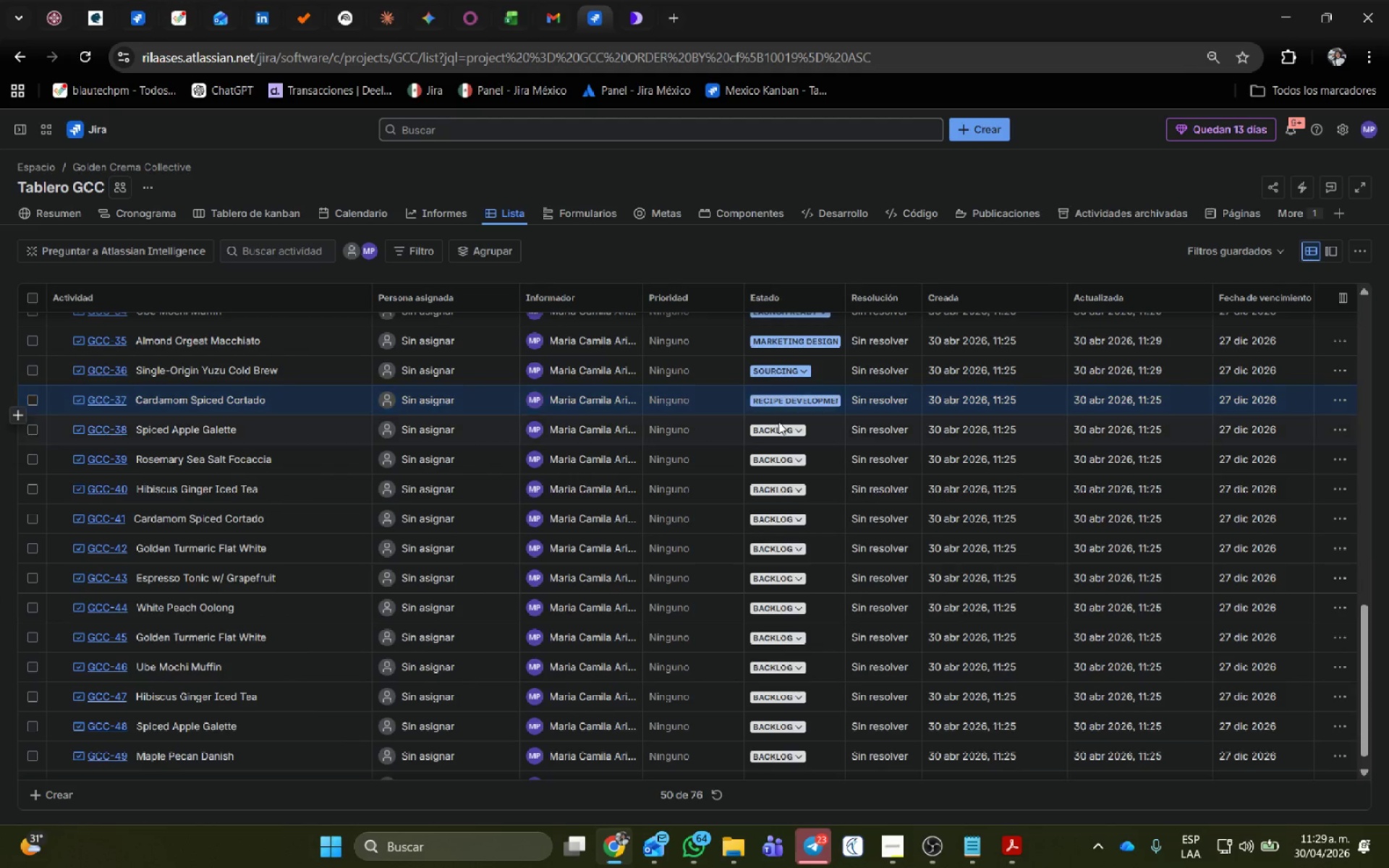 
left_click([782, 429])
 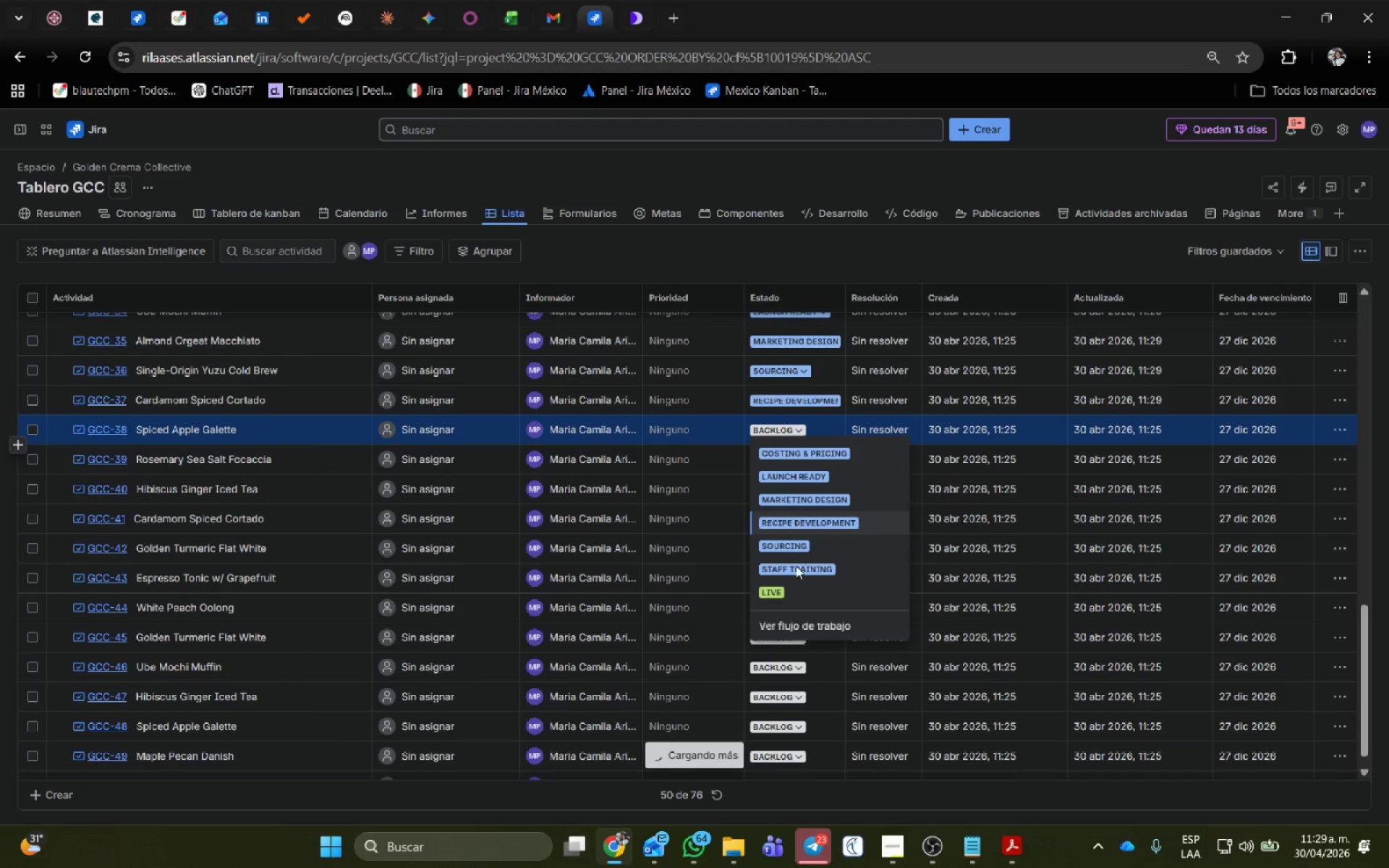 
left_click([790, 591])
 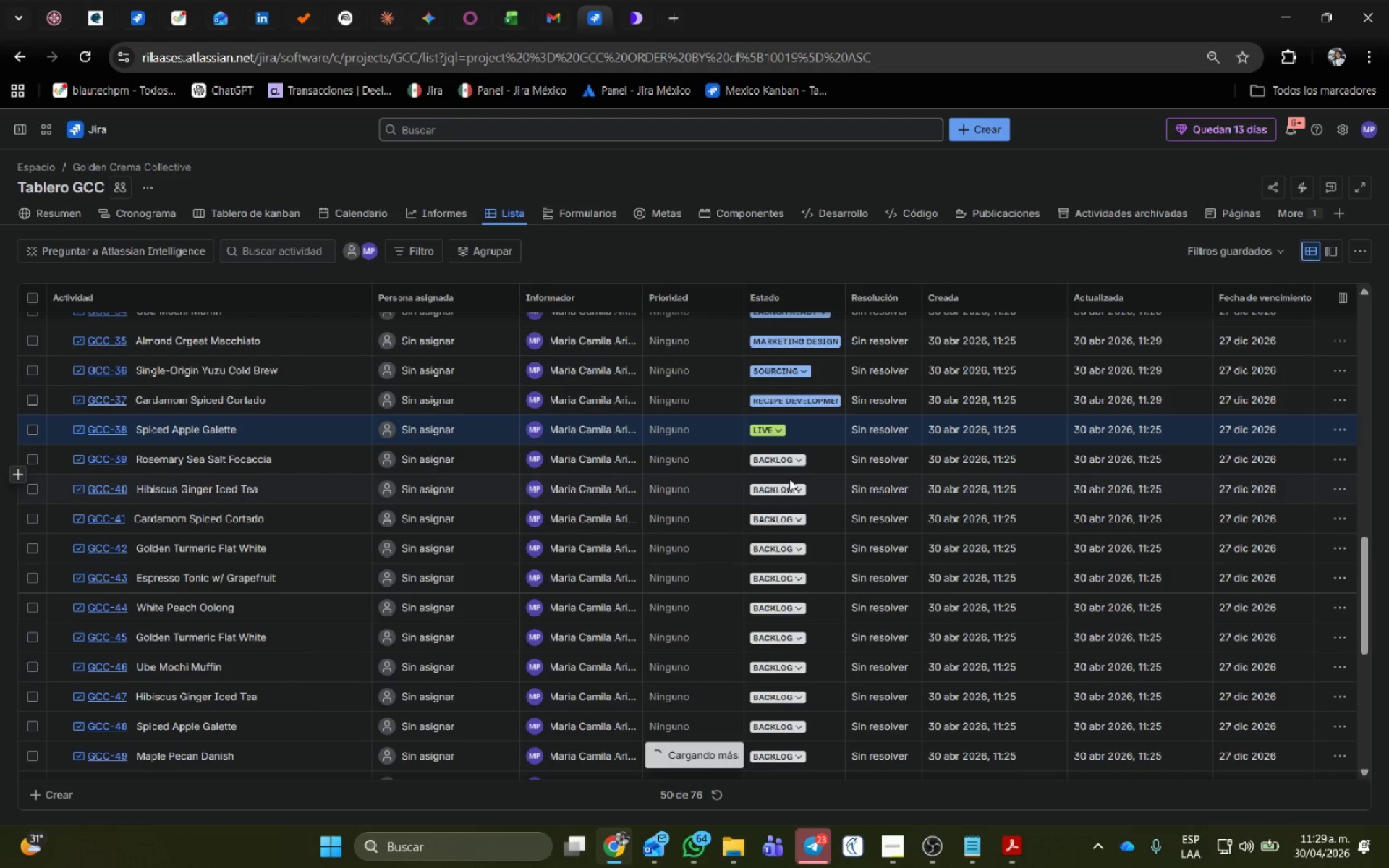 
double_click([790, 489])
 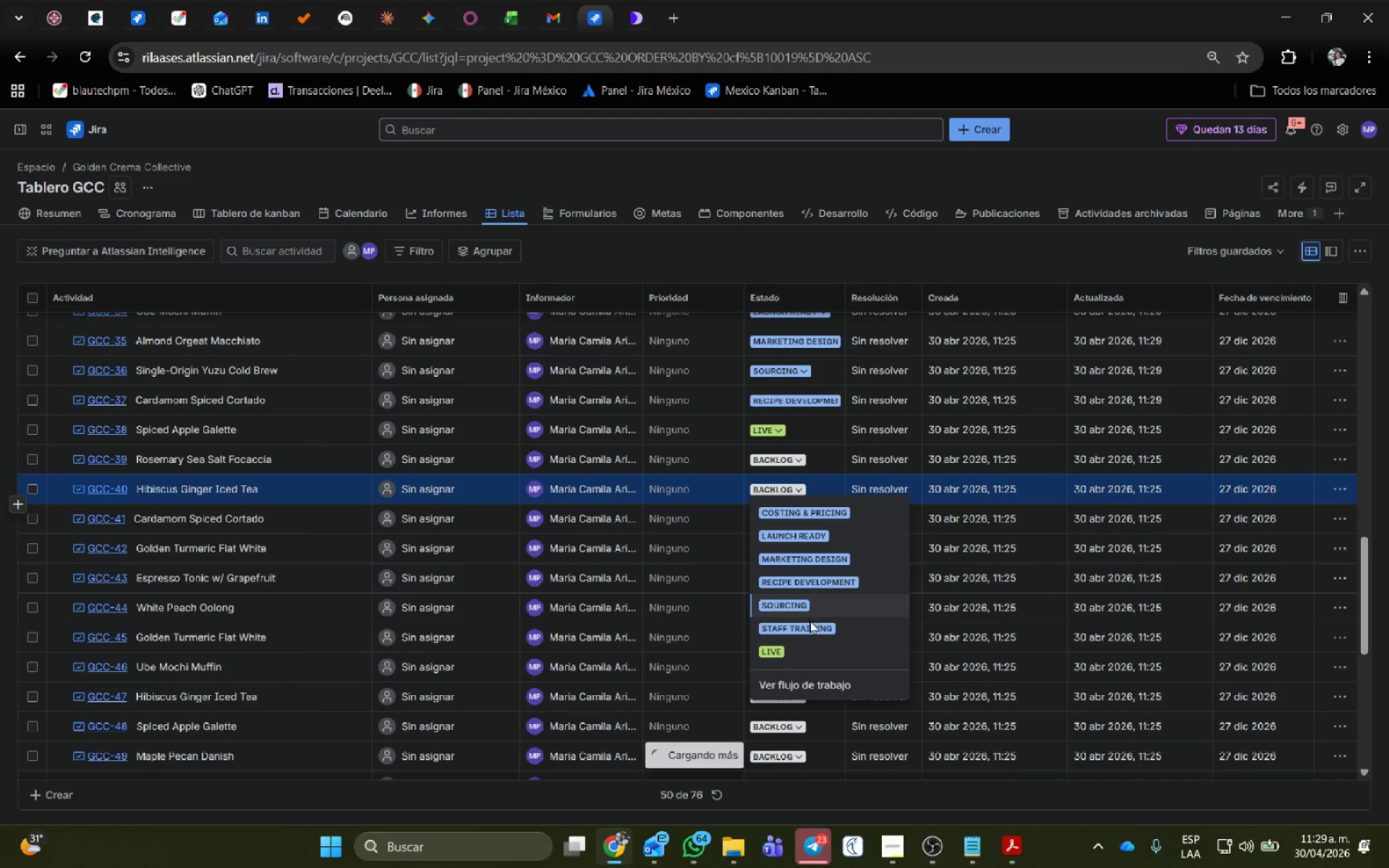 
left_click([809, 631])
 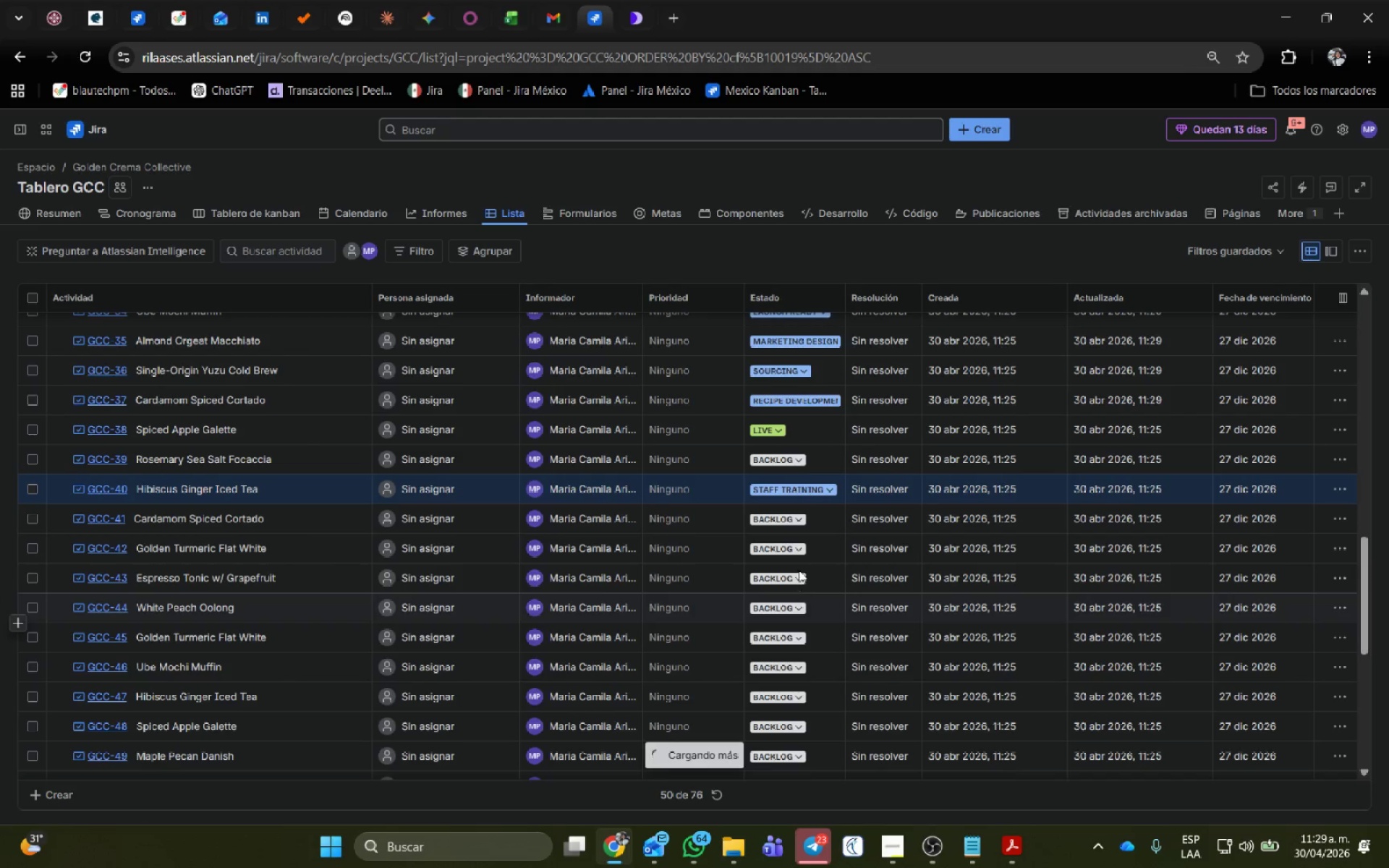 
mouse_move([811, 519])
 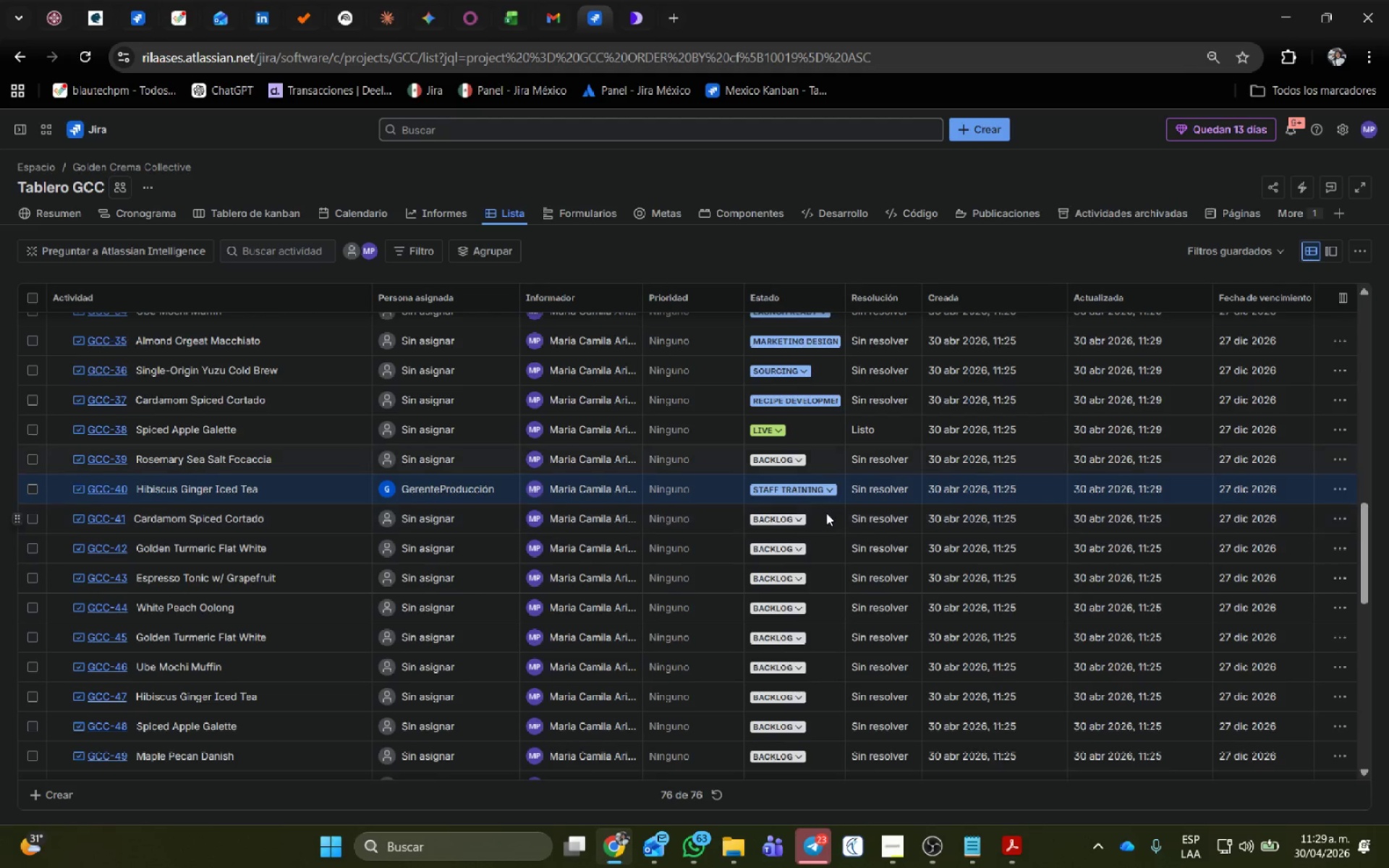 
scroll: coordinate [826, 513], scroll_direction: down, amount: 2.0
 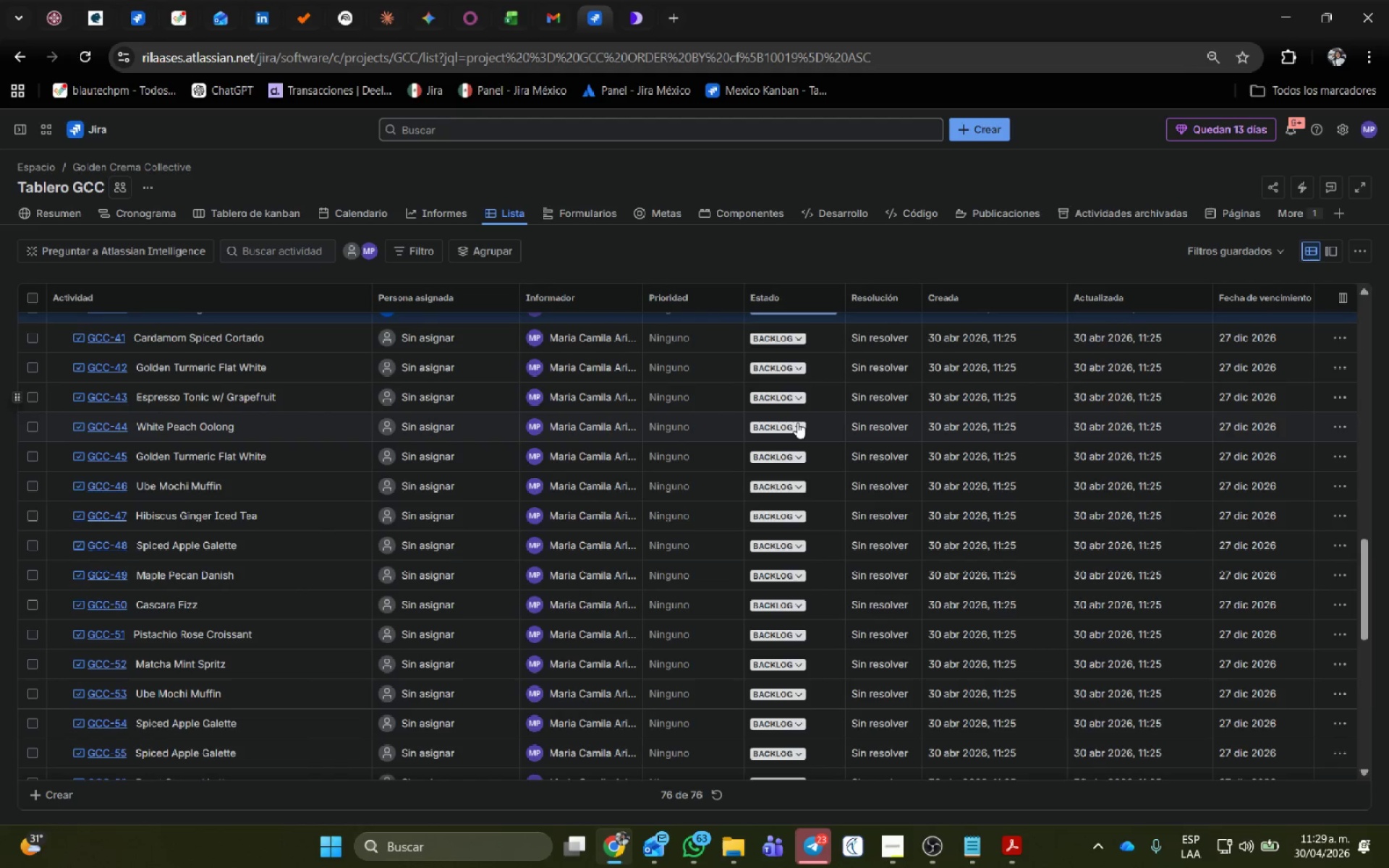 
left_click([790, 391])
 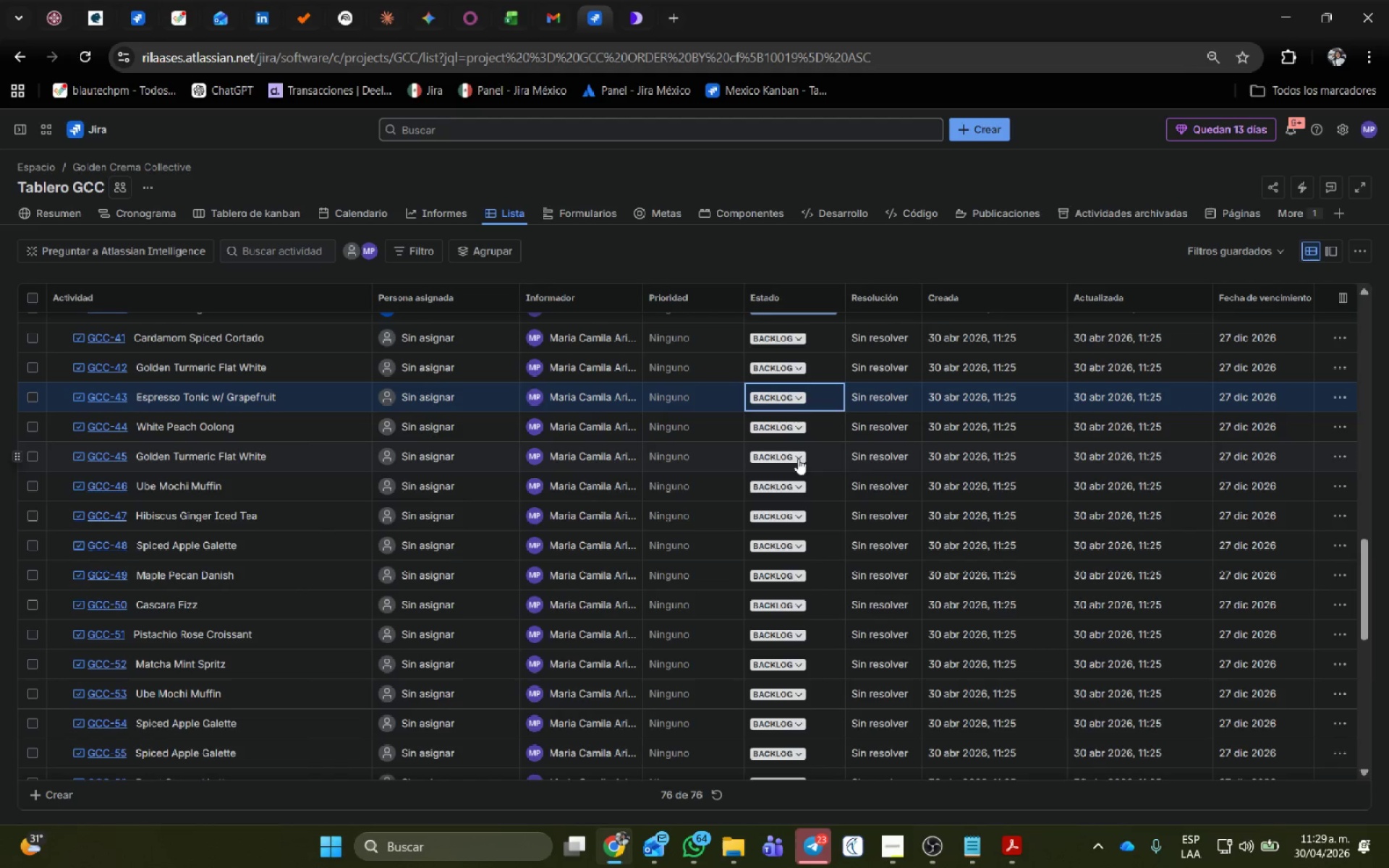 
left_click([794, 401])
 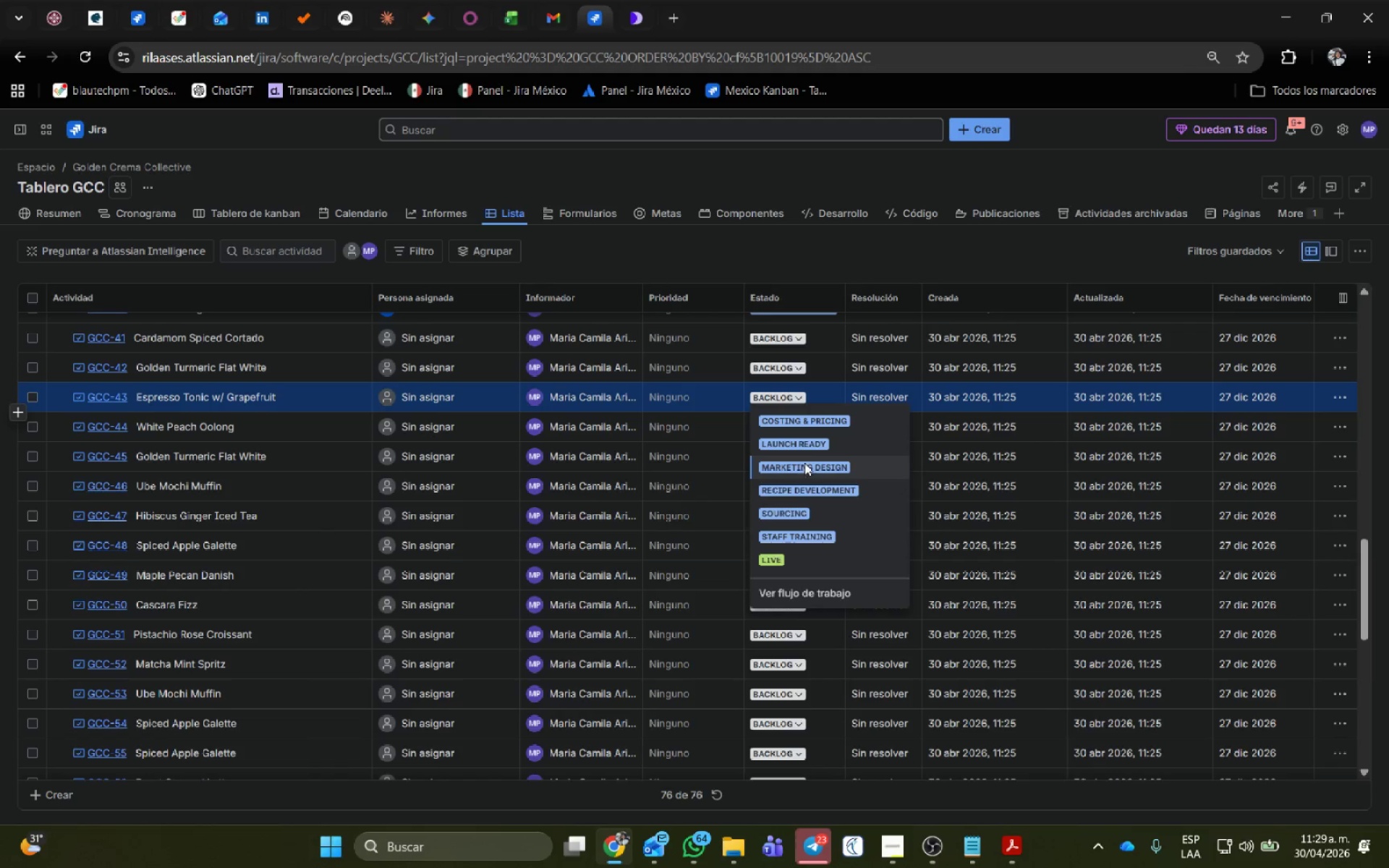 
left_click([807, 445])
 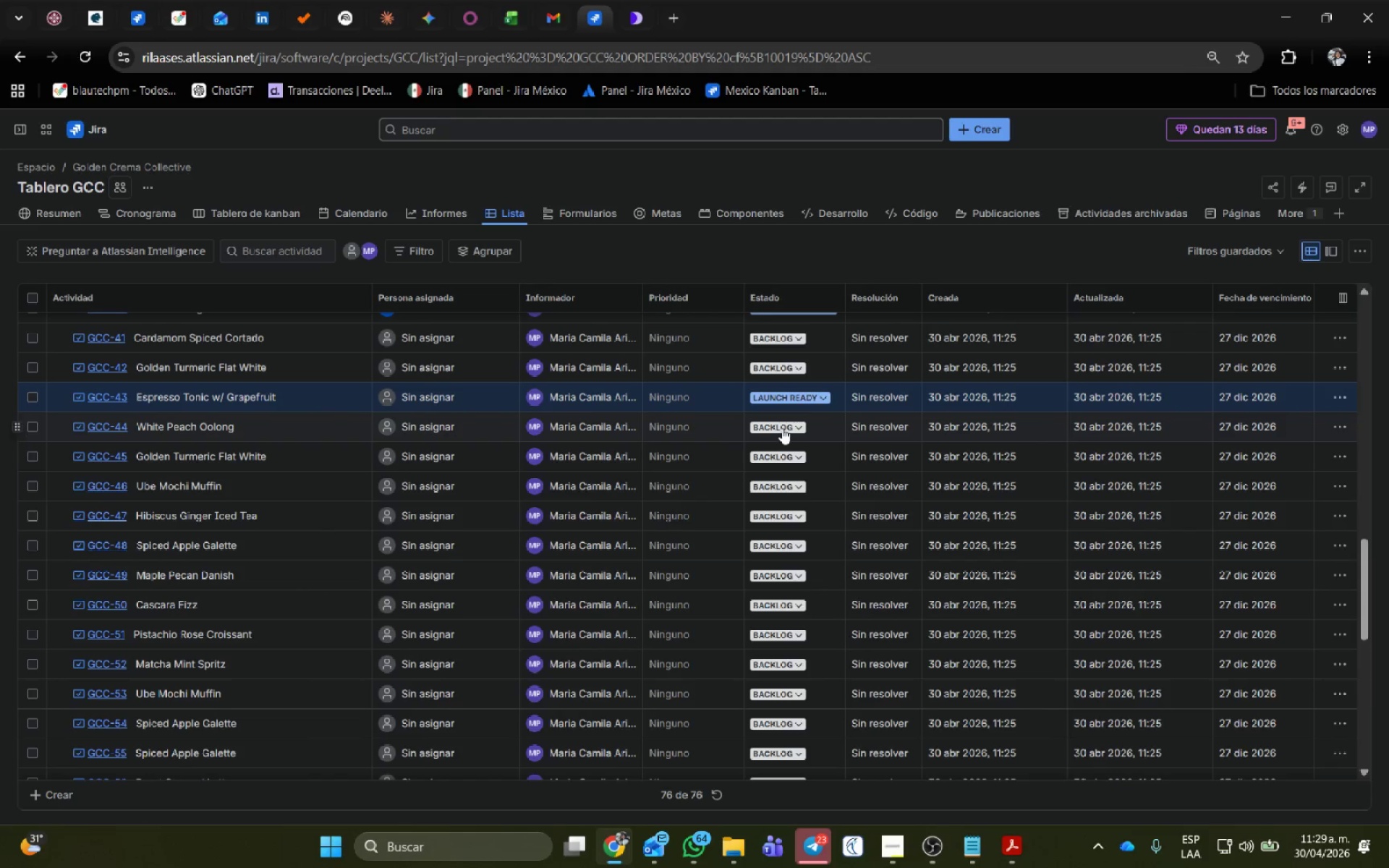 
left_click([782, 427])
 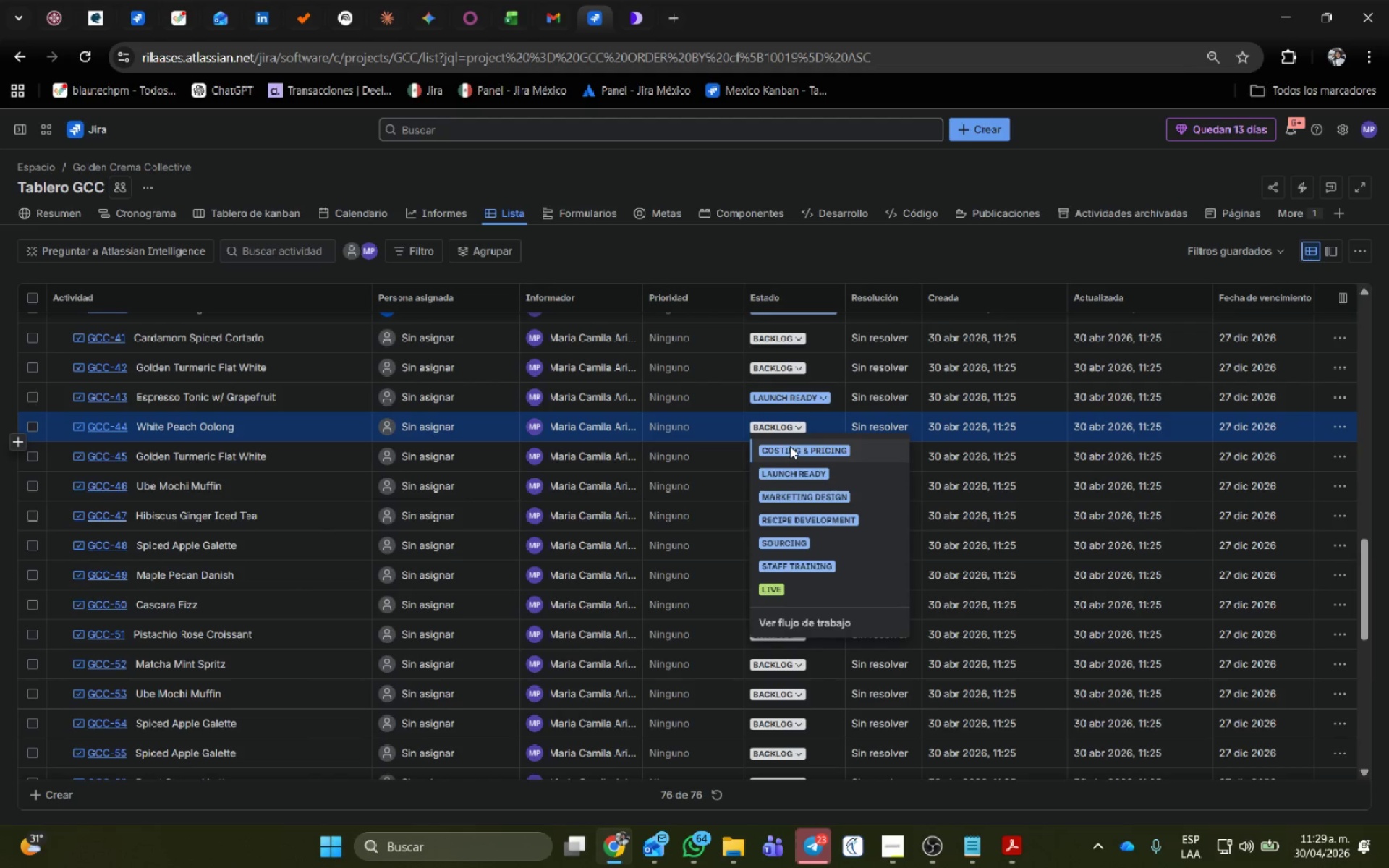 
left_click([794, 452])
 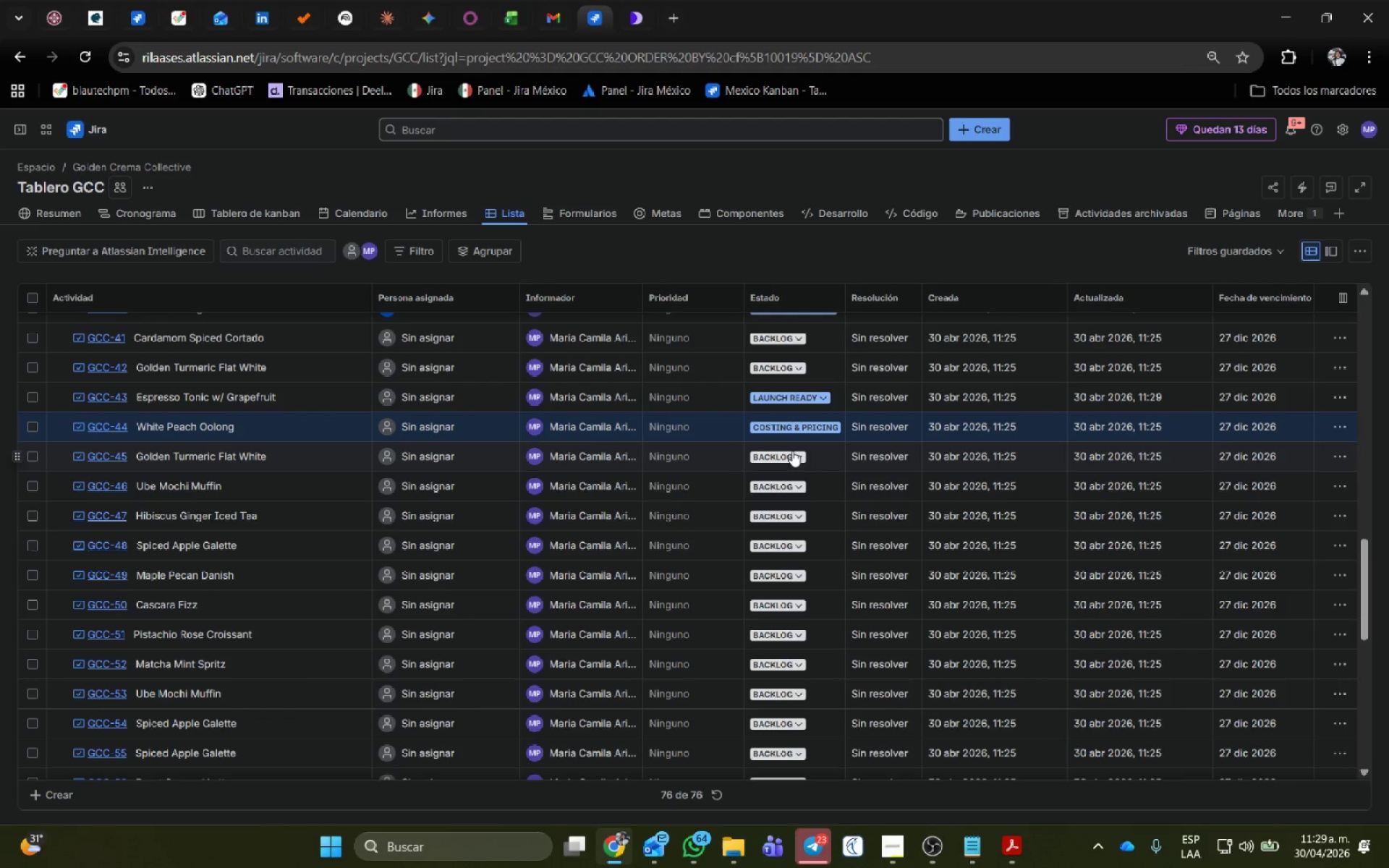 
left_click([791, 450])
 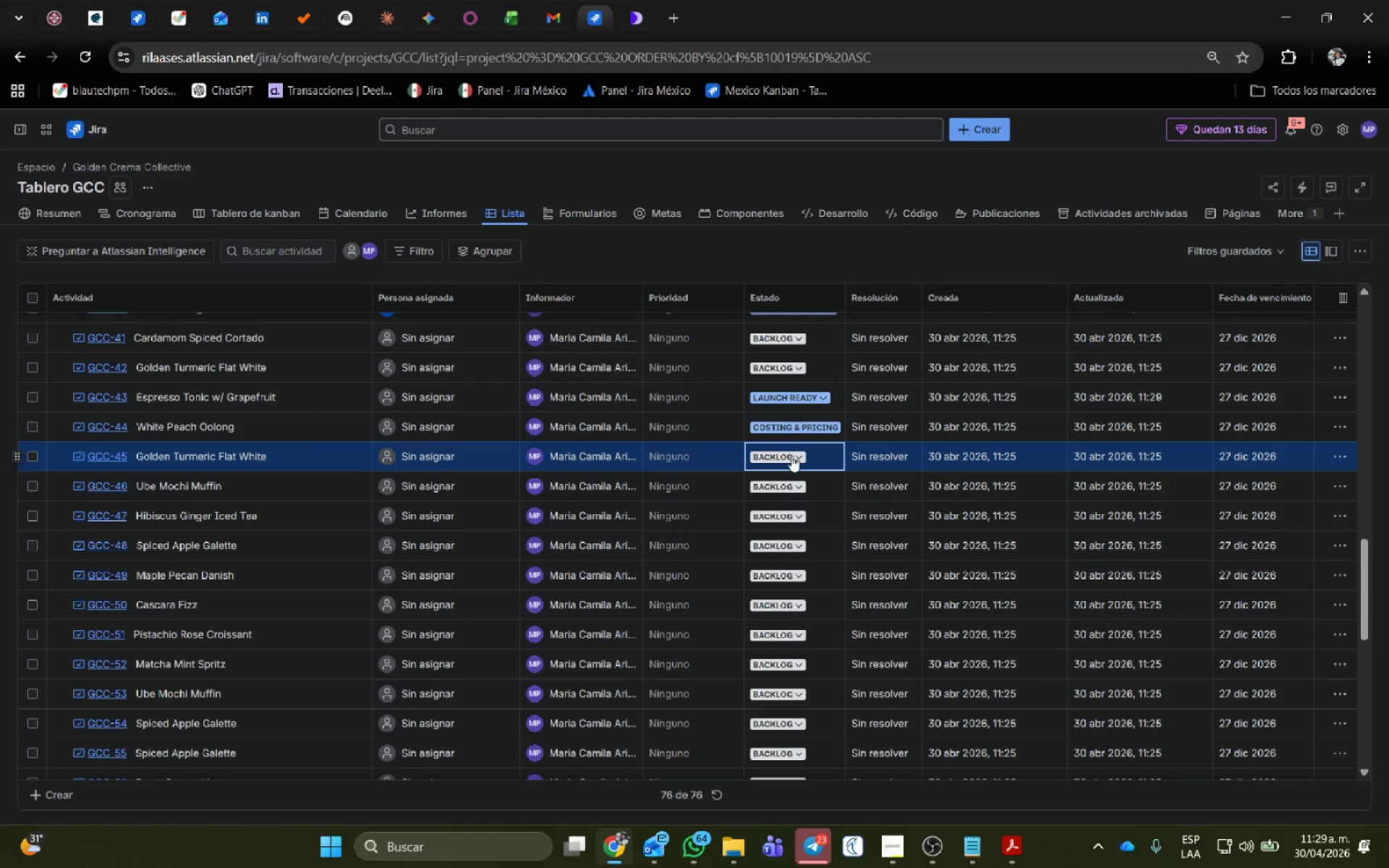 
left_click([791, 456])
 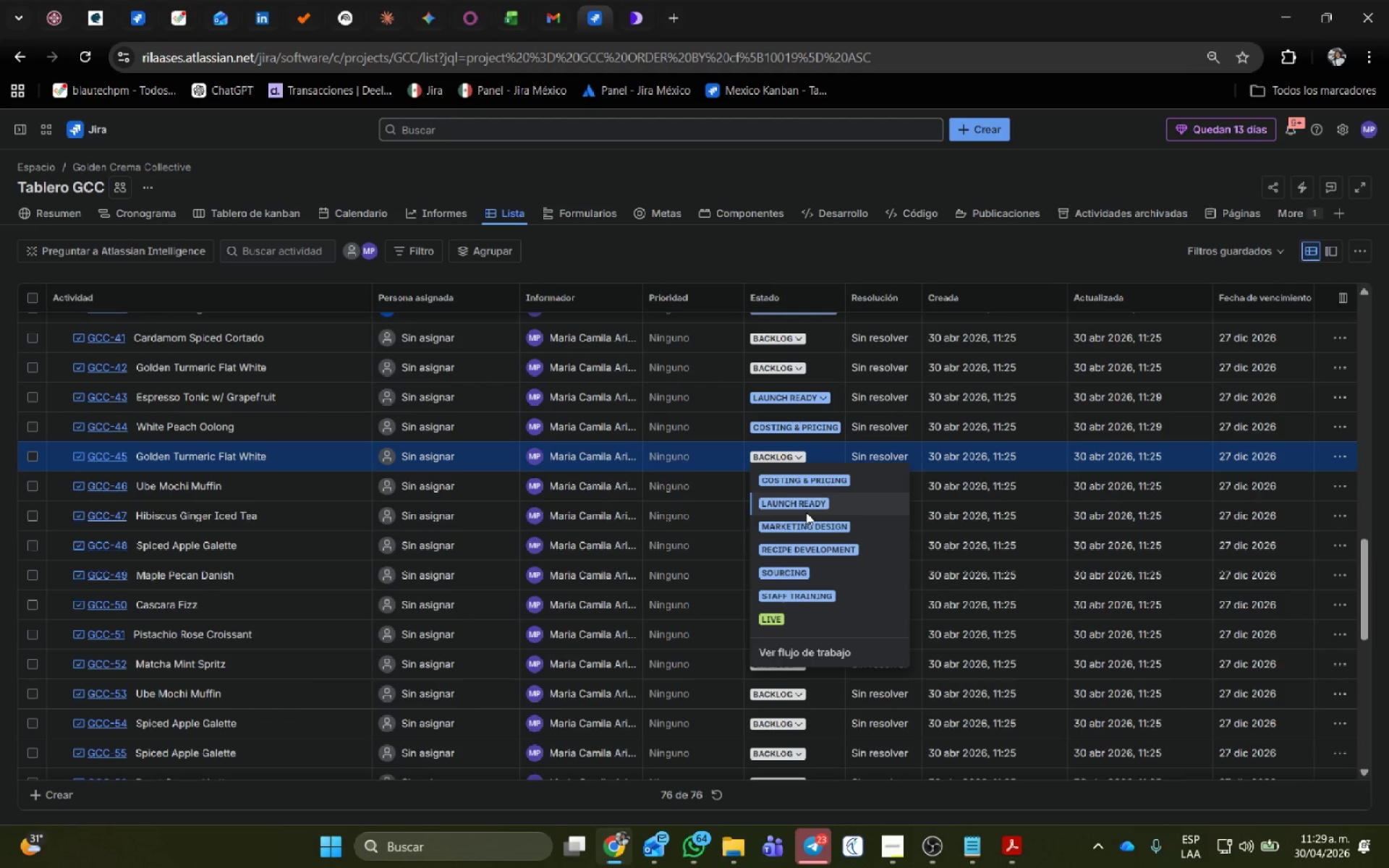 
left_click([806, 512])
 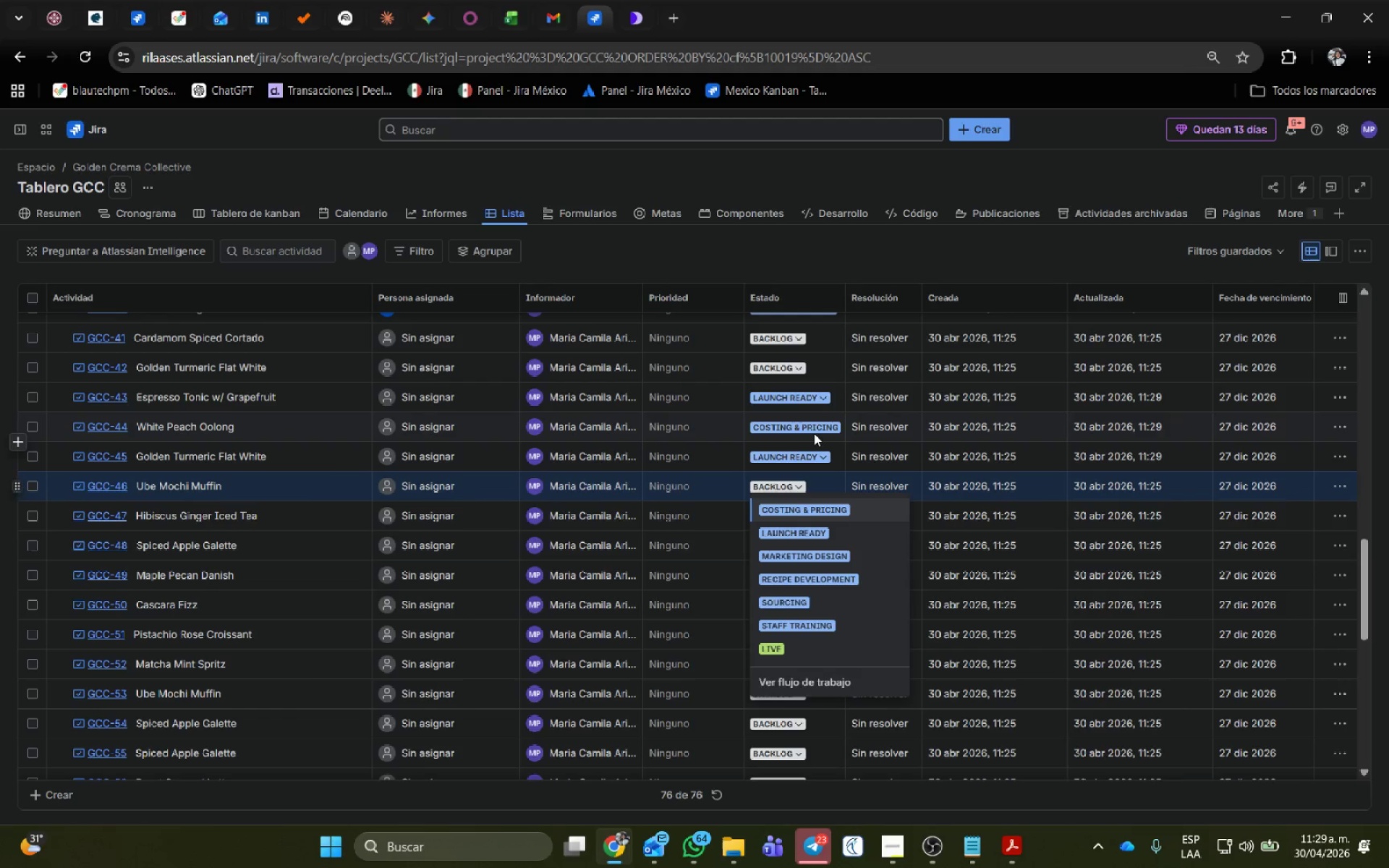 
mouse_move([788, 355])
 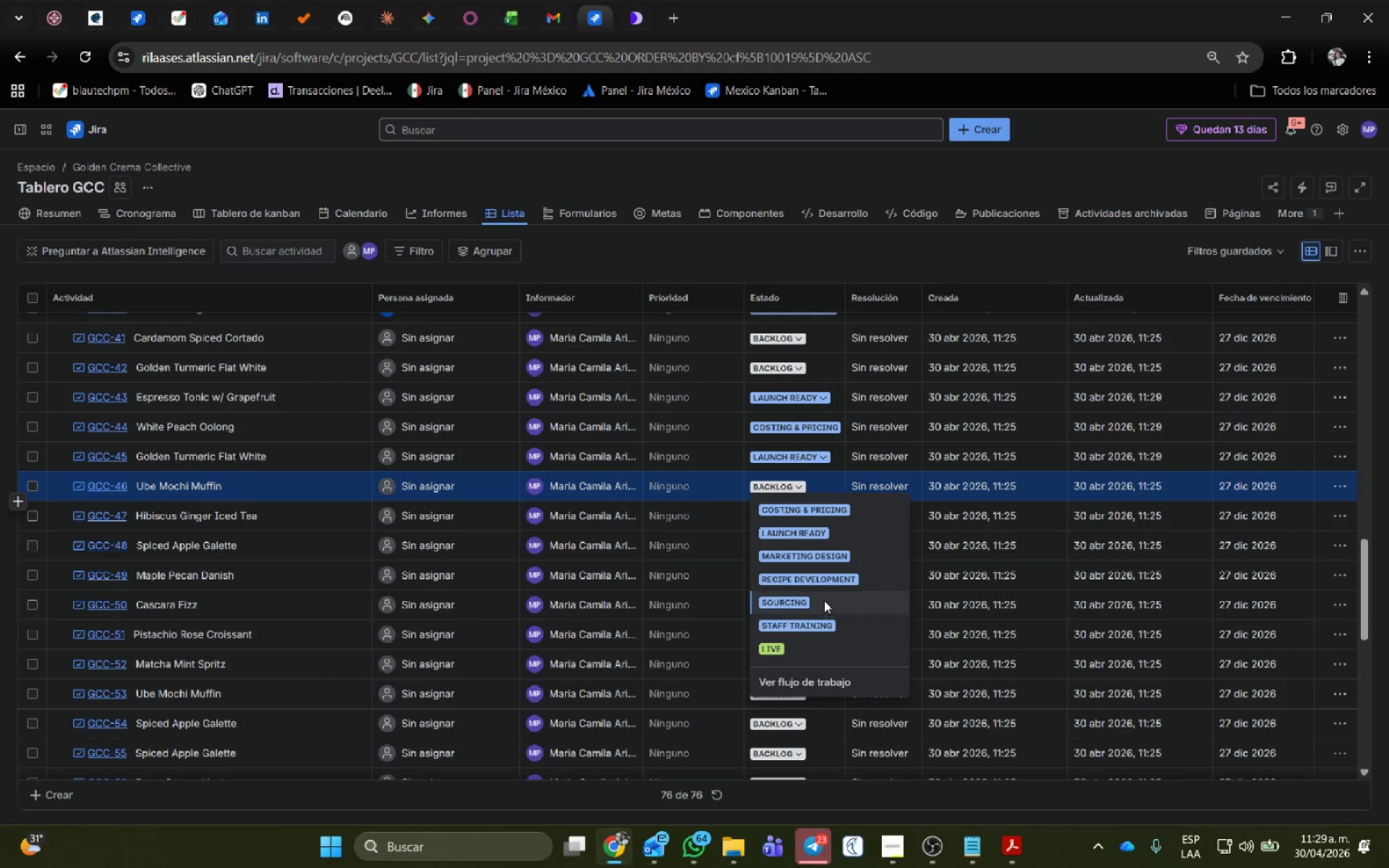 
left_click([831, 579])
 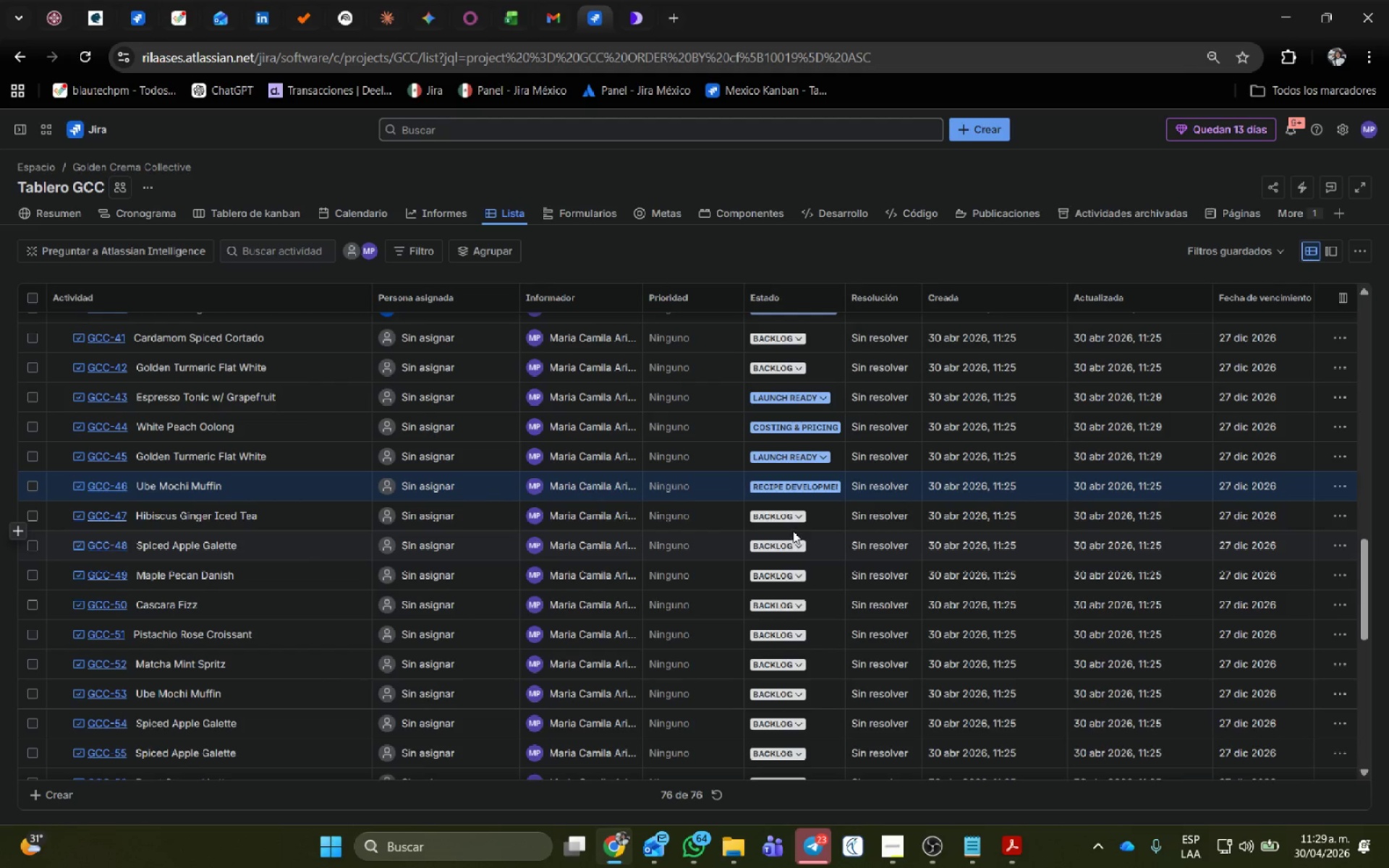 
left_click([793, 546])
 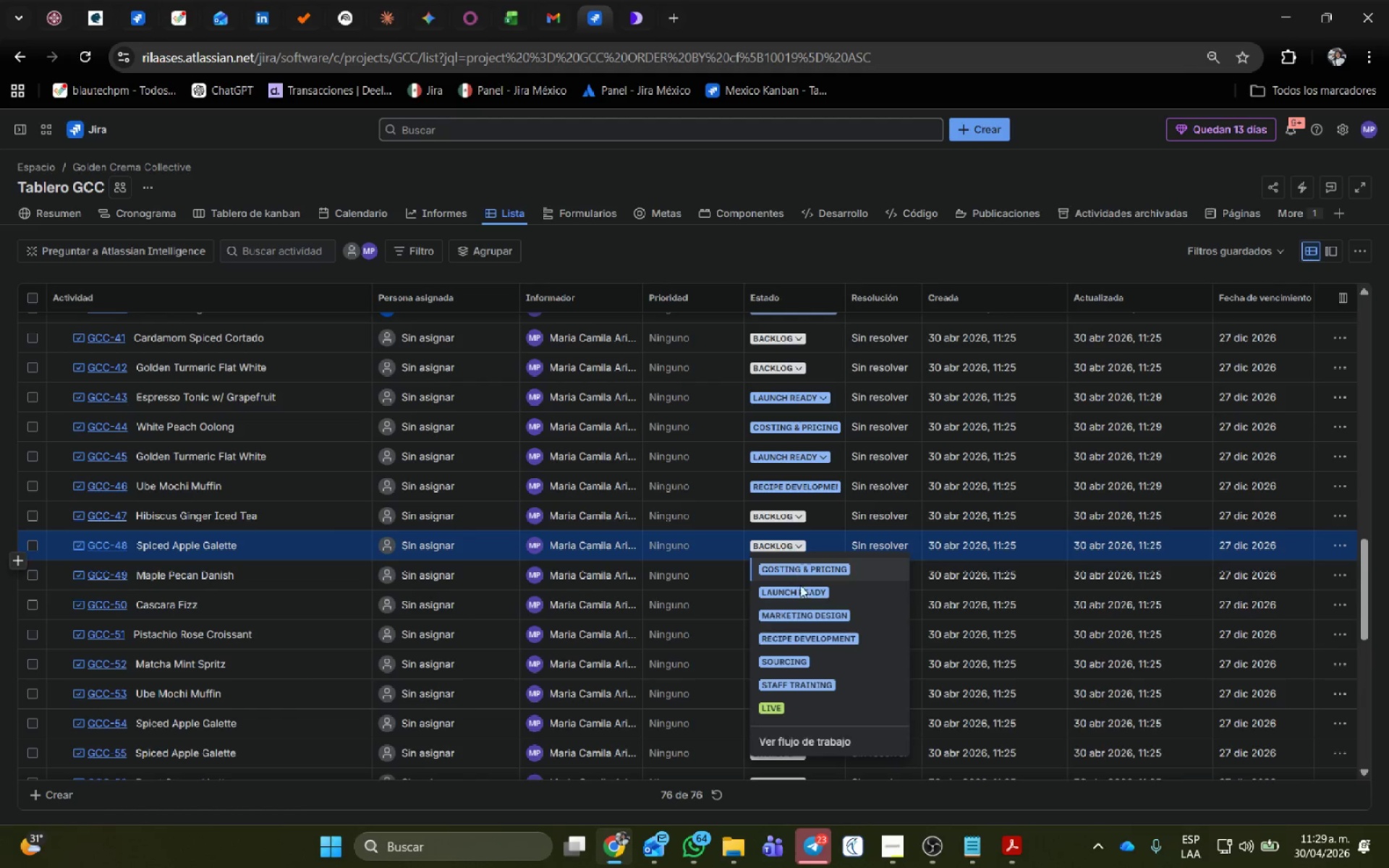 
left_click([802, 592])
 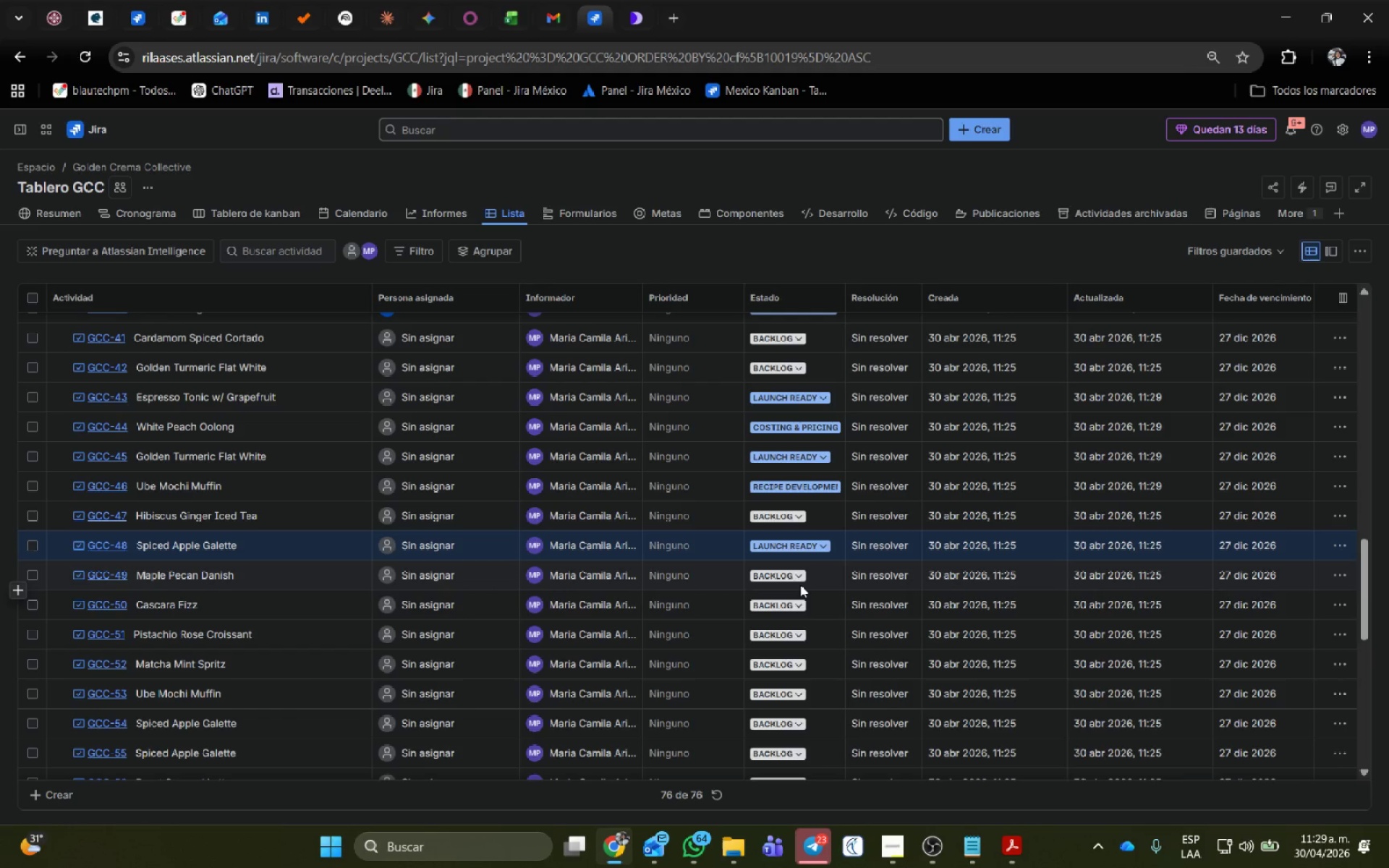 
left_click([800, 584])
 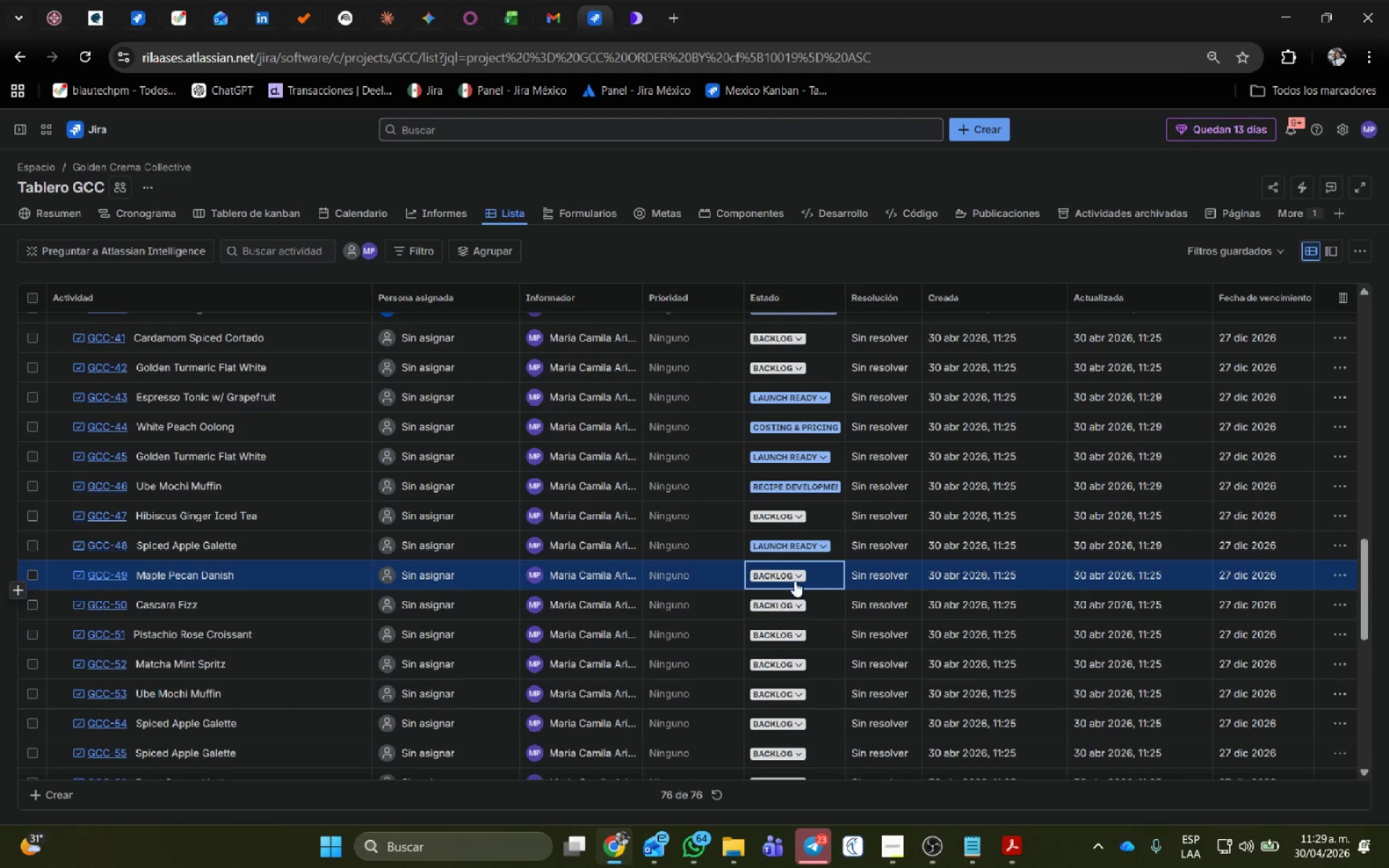 
left_click([794, 581])
 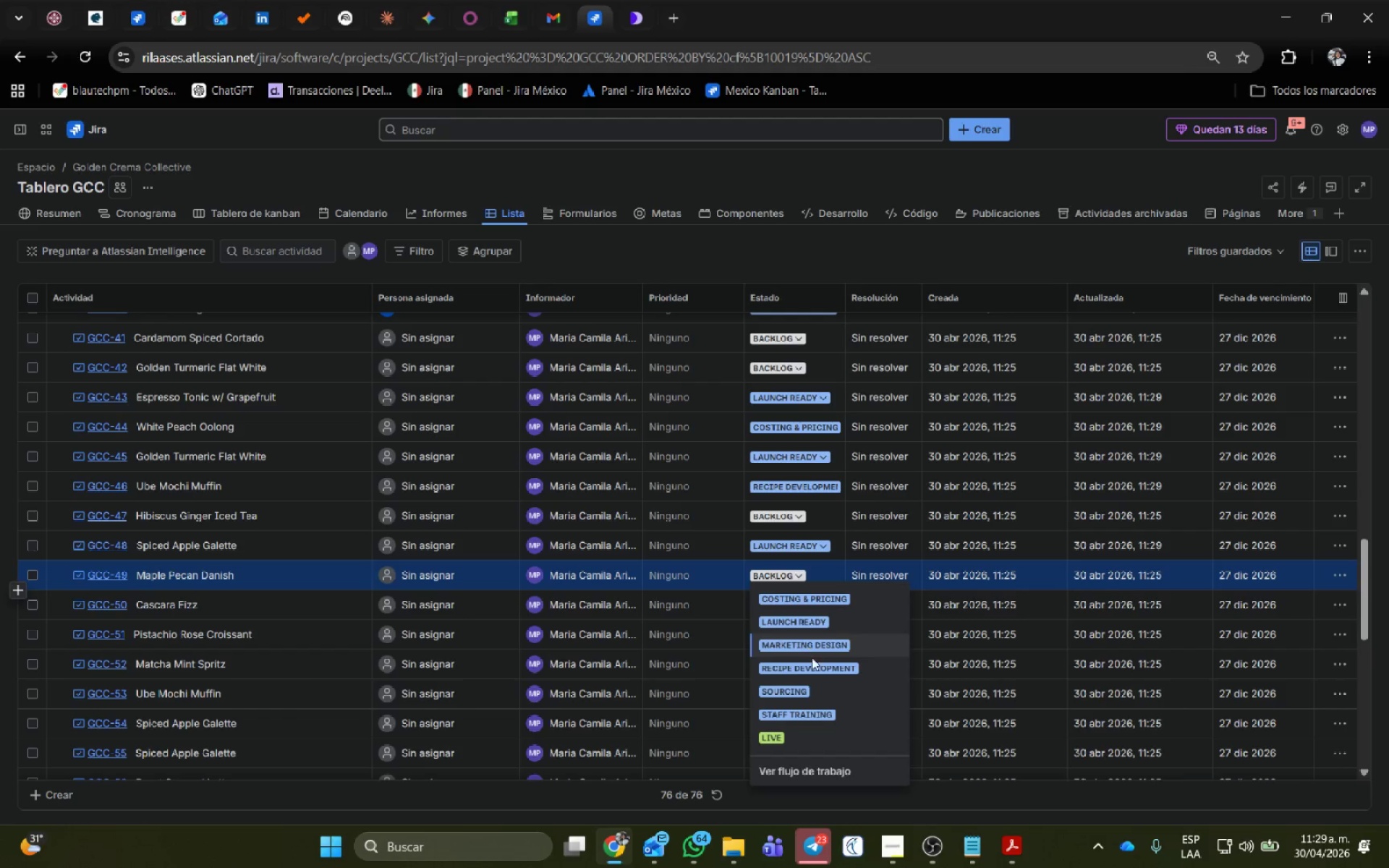 
left_click([815, 693])
 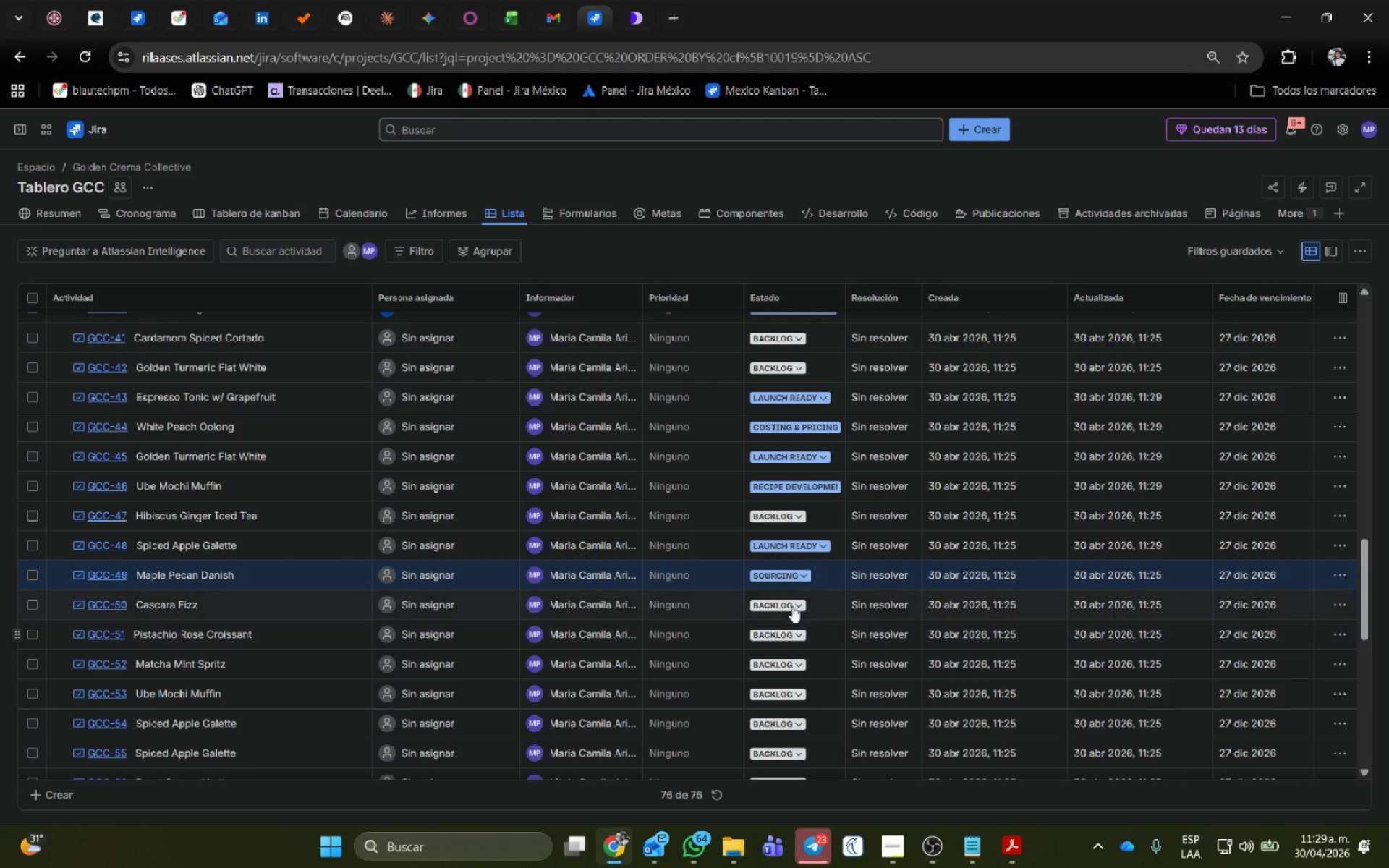 
left_click([793, 608])
 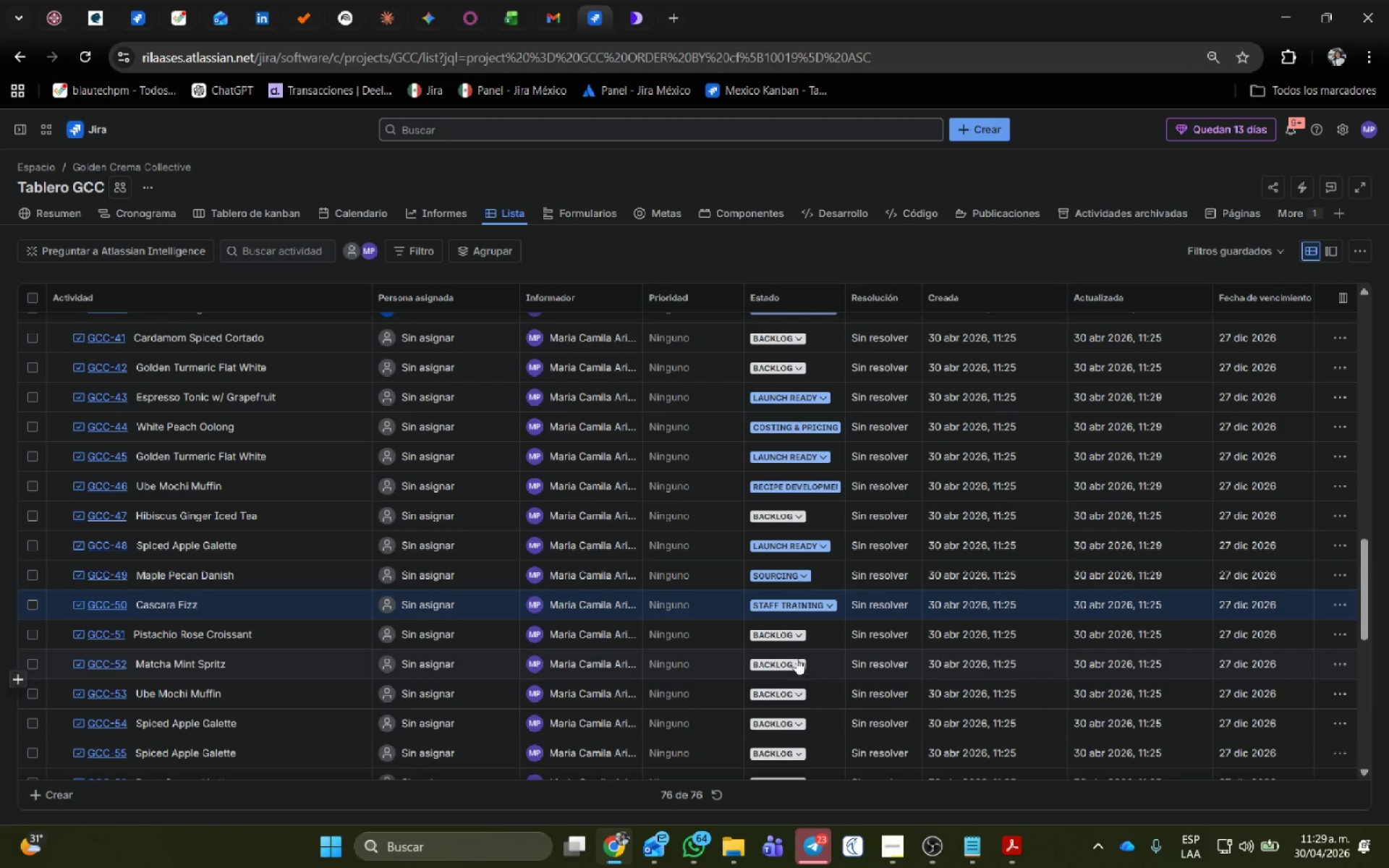 
left_click([797, 666])
 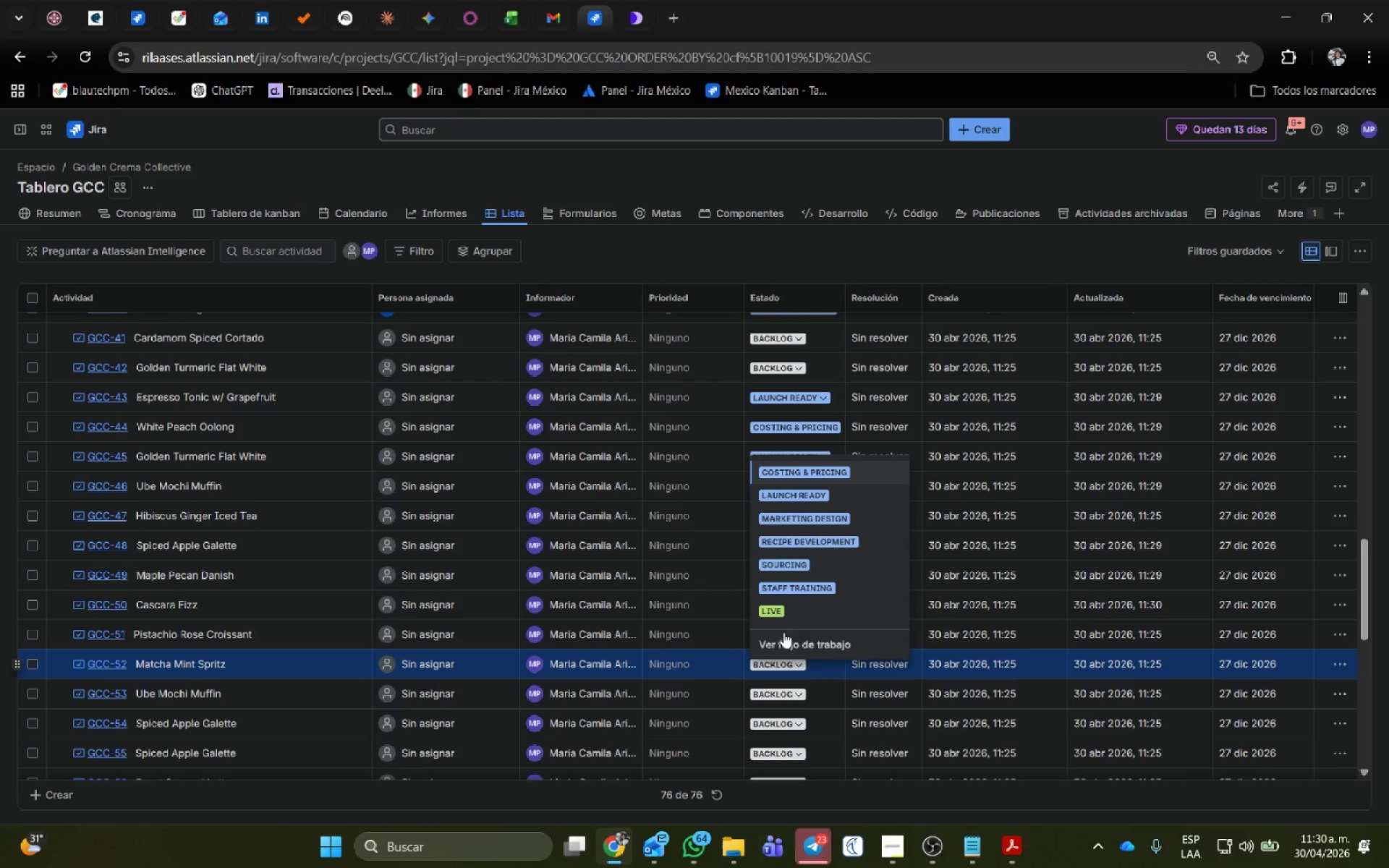 
left_click([782, 611])
 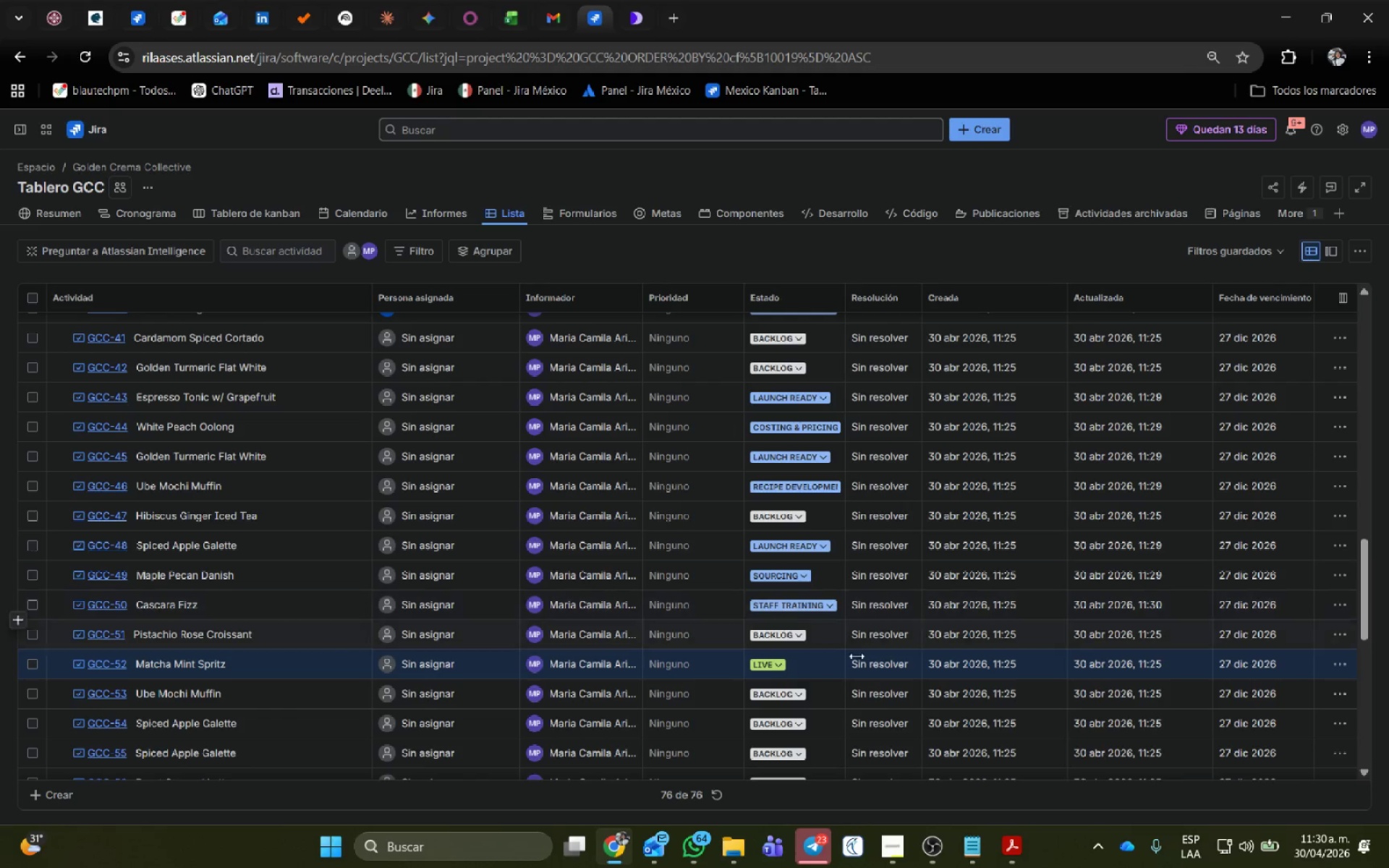 
scroll: coordinate [867, 663], scroll_direction: down, amount: 3.0
 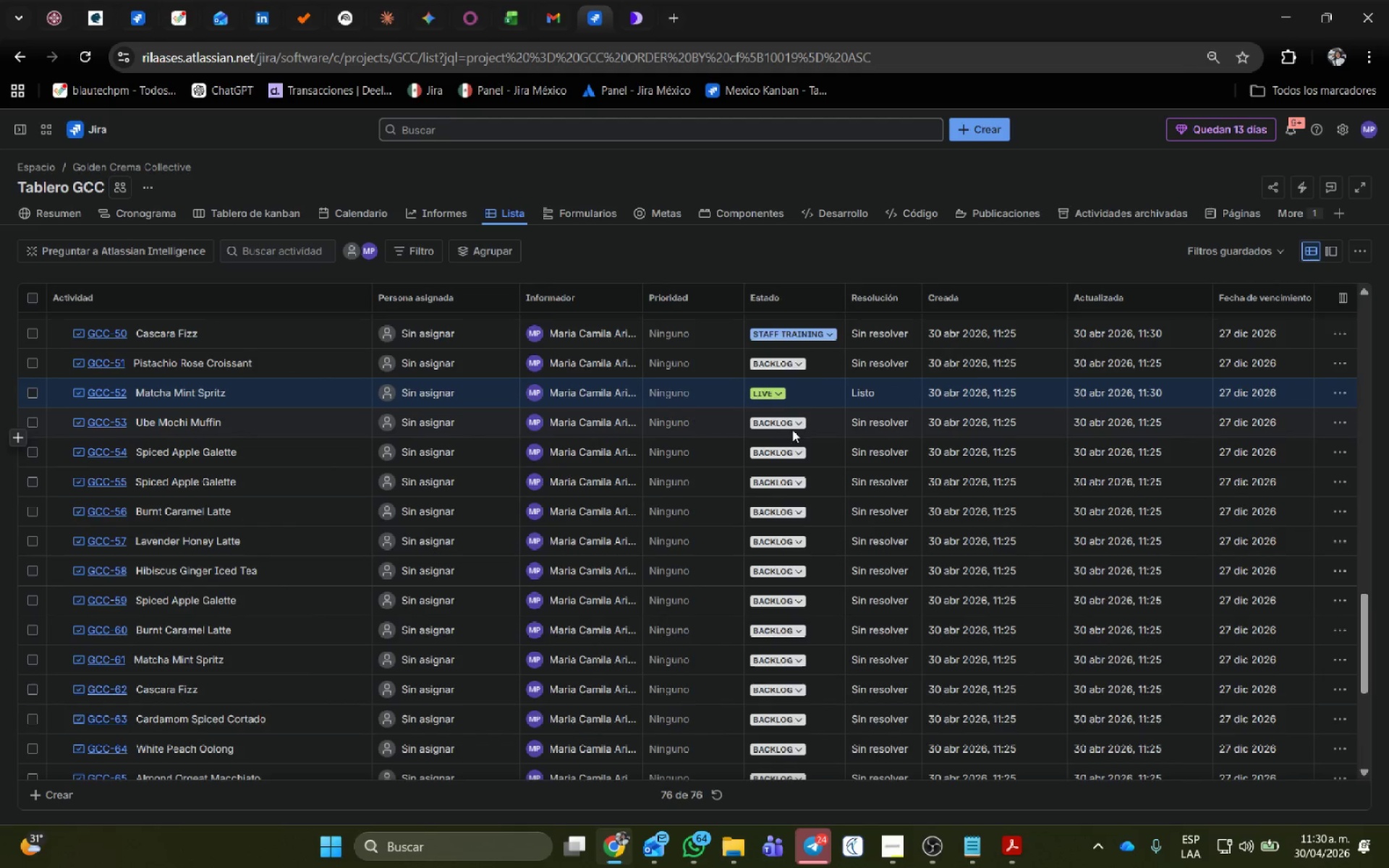 
left_click([800, 461])
 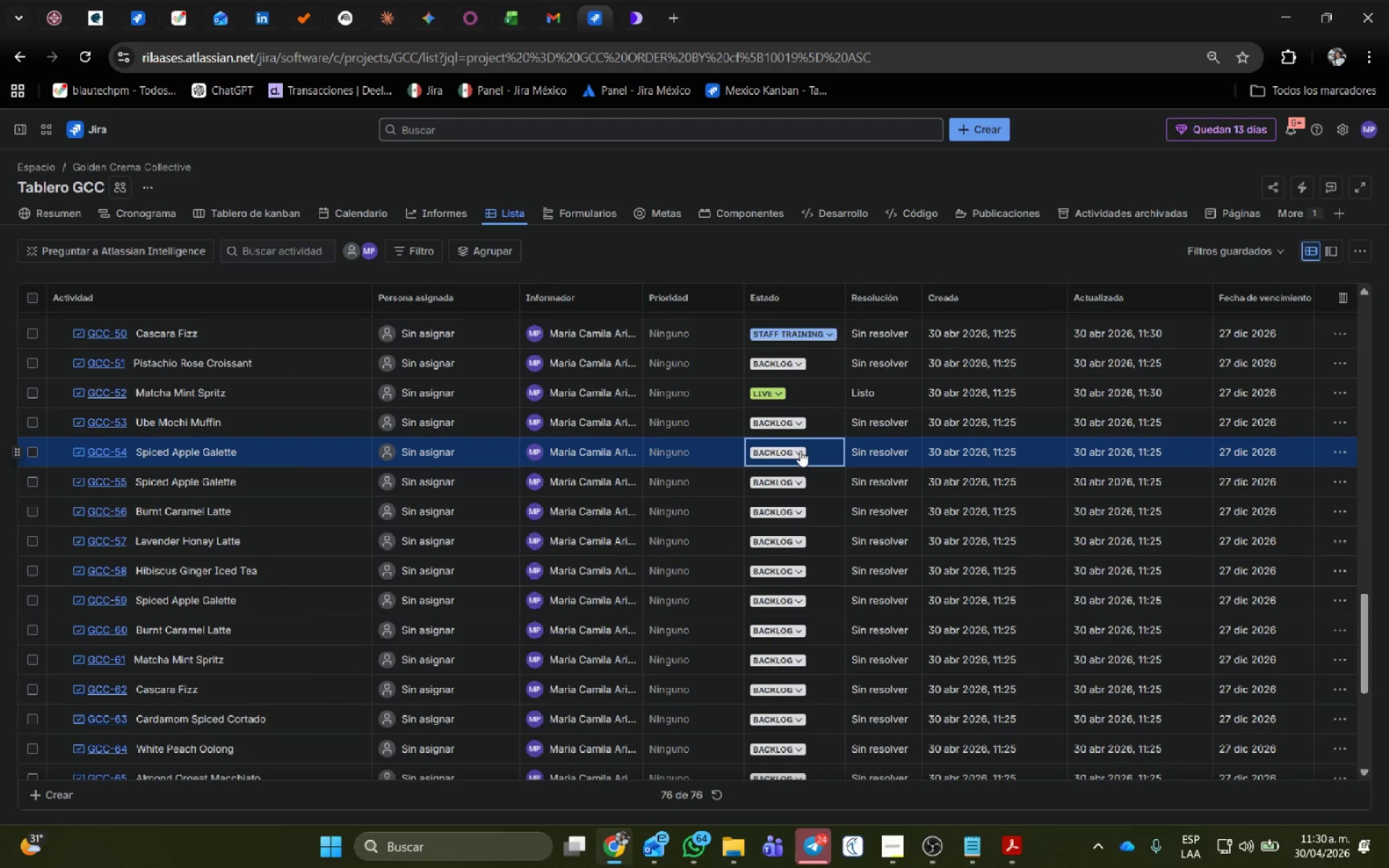 
left_click([800, 451])
 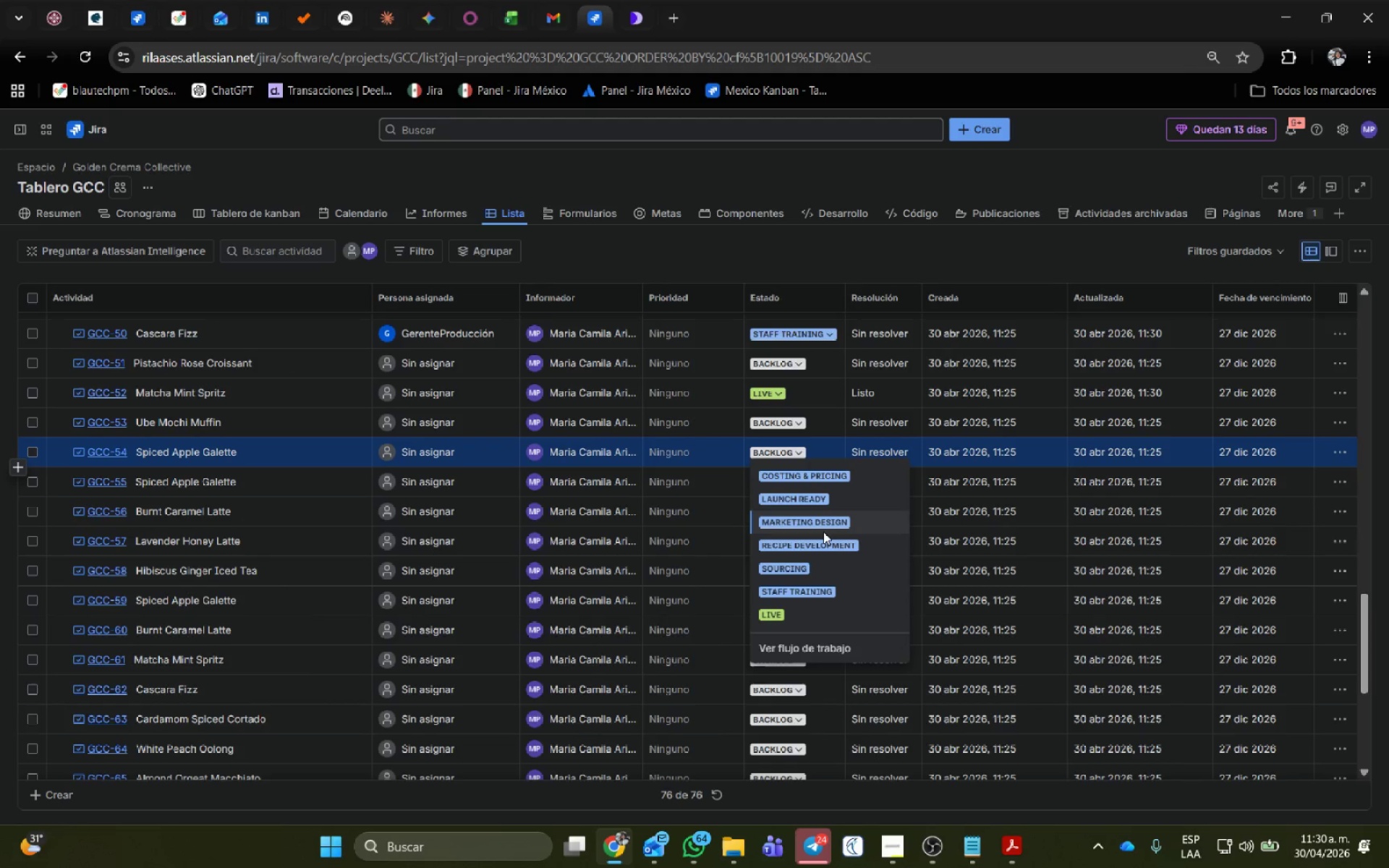 
left_click([823, 515])
 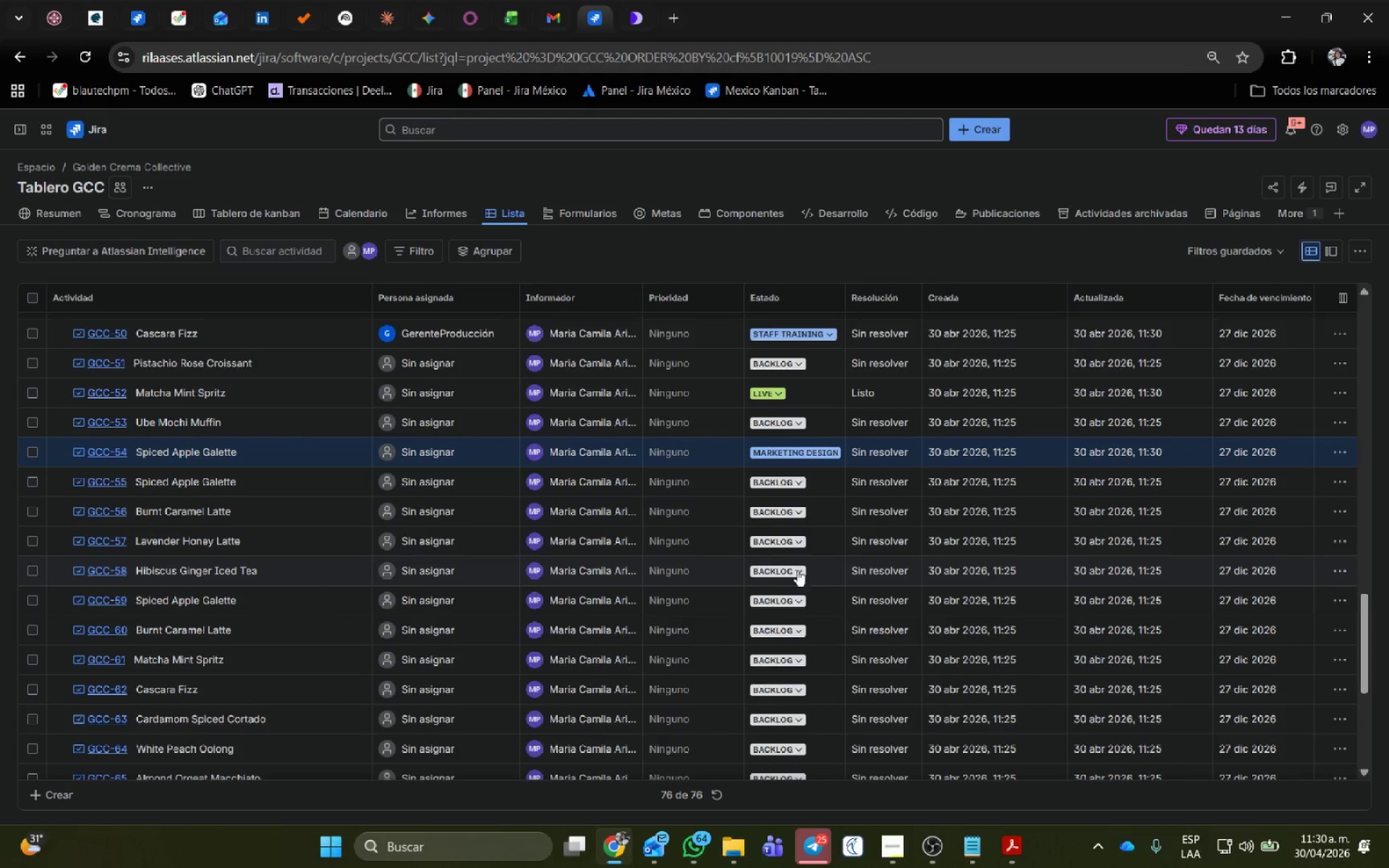 
left_click([797, 514])
 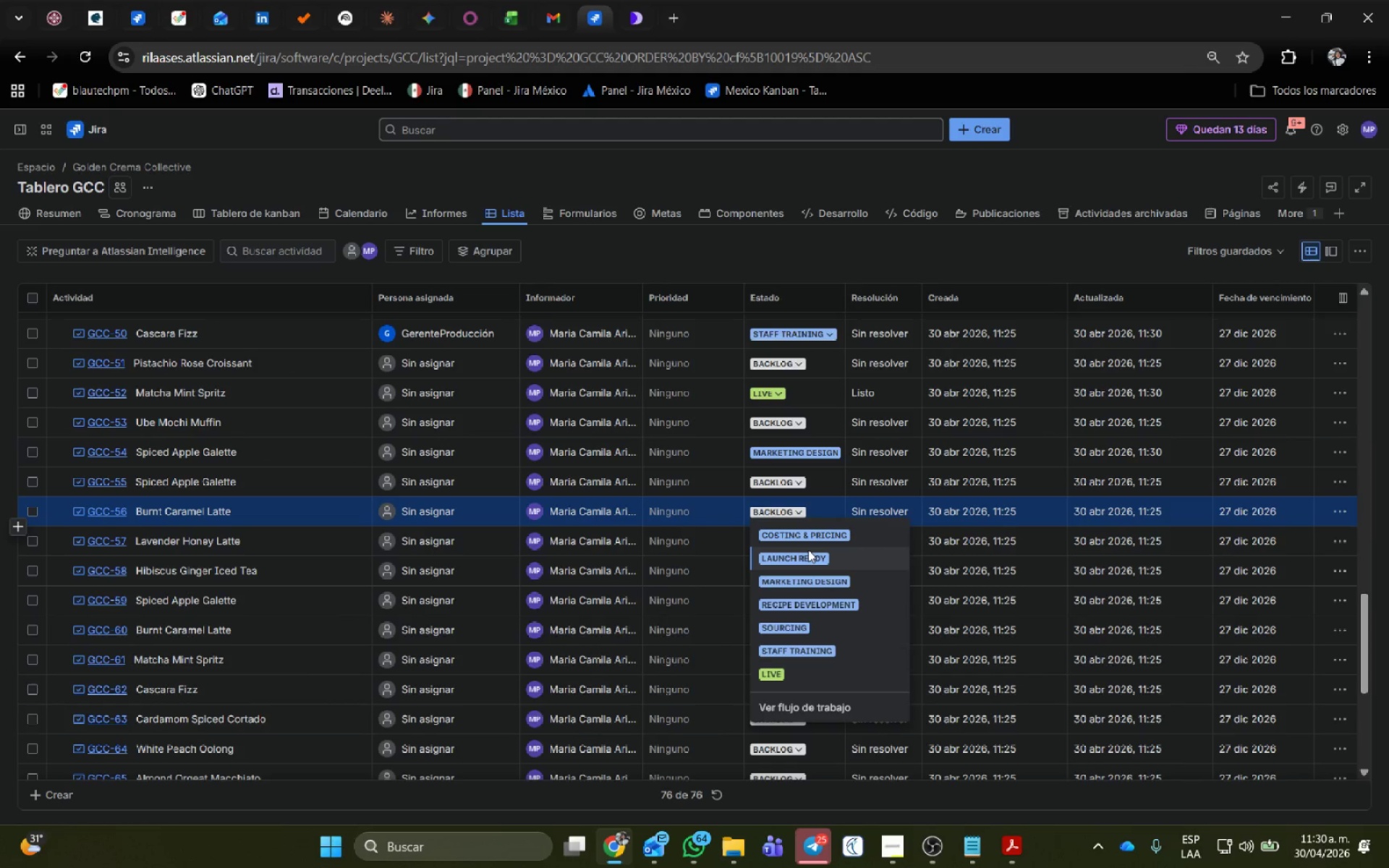 
left_click([809, 551])
 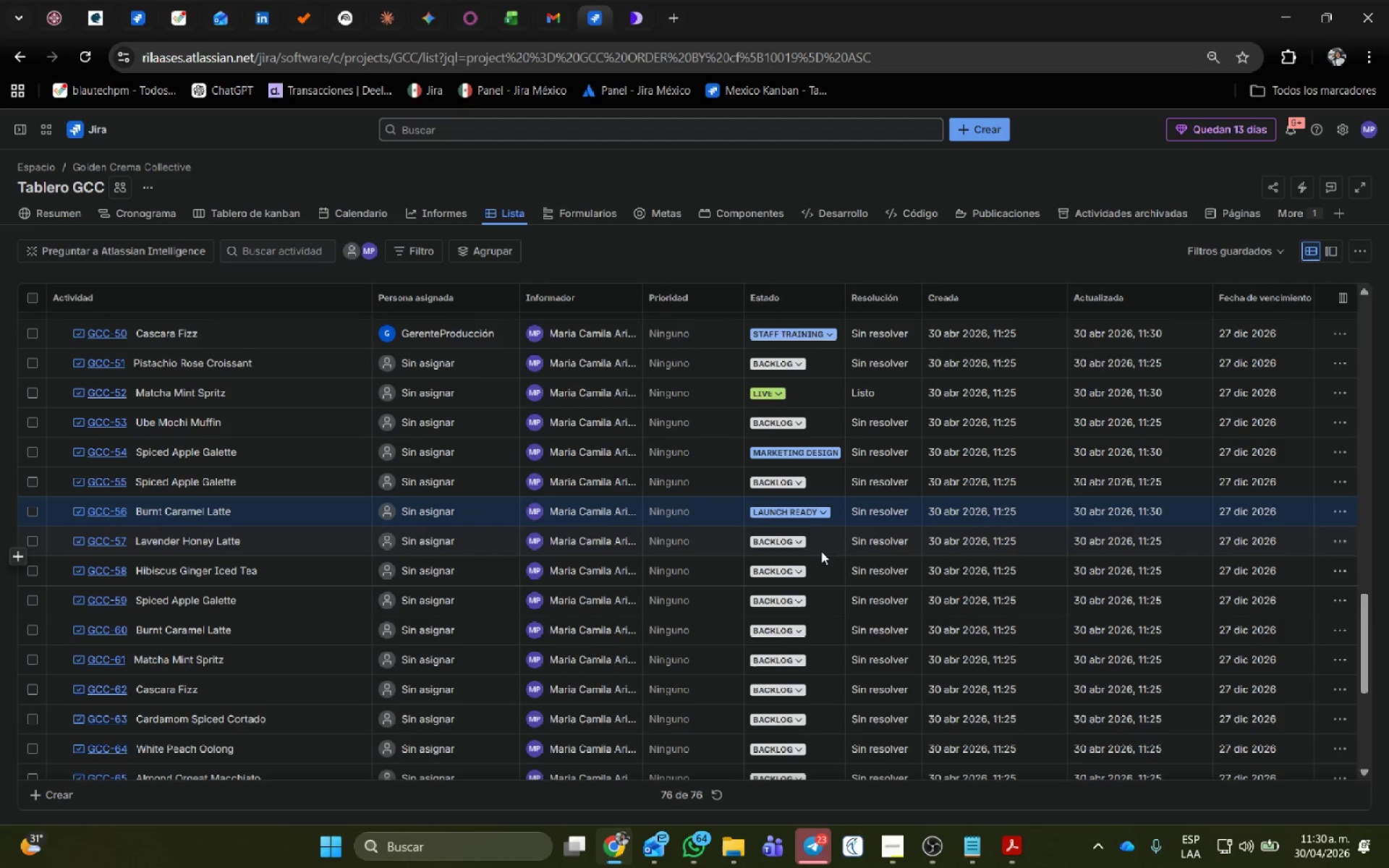 
wait(30.26)
 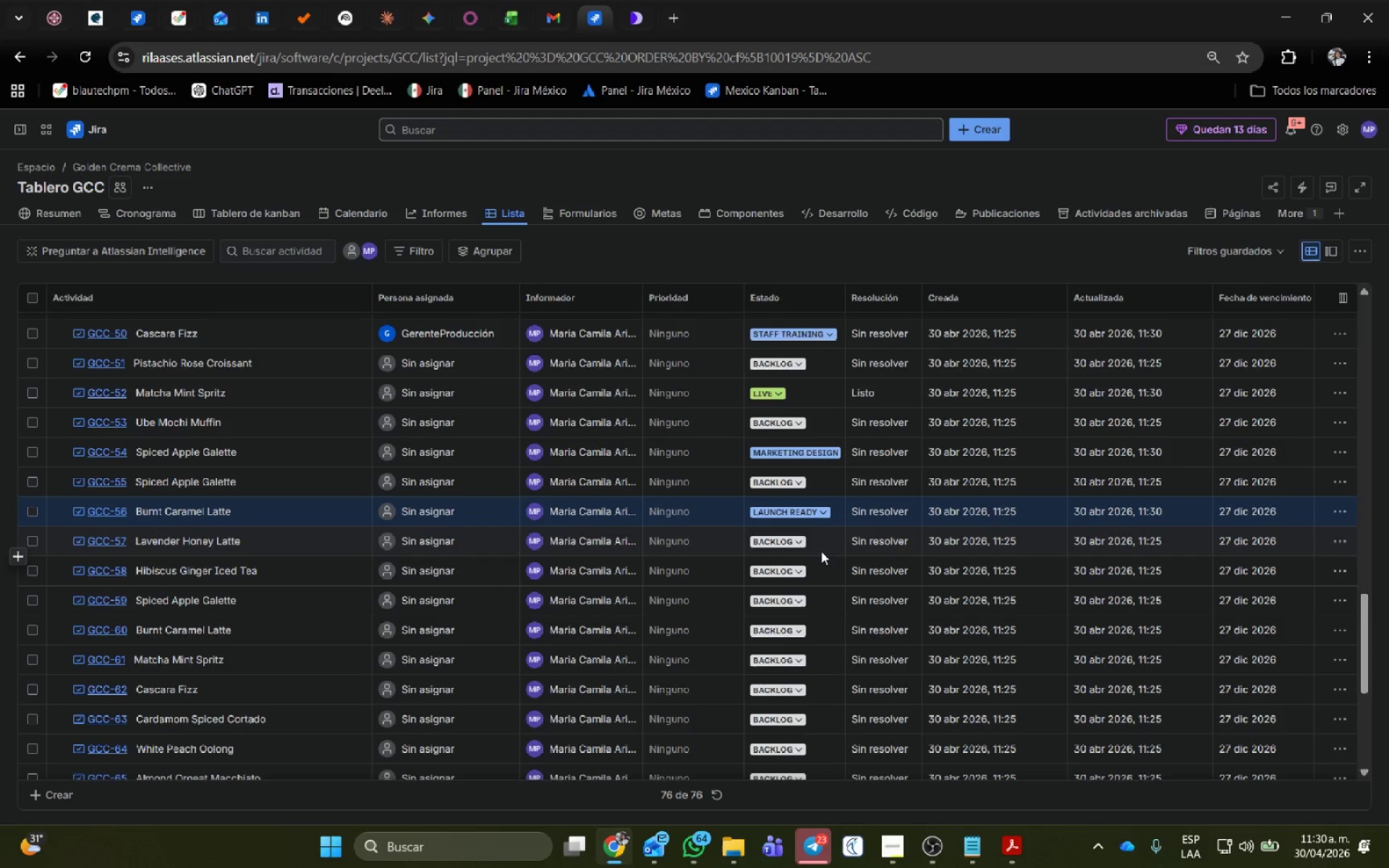 
left_click([791, 558])
 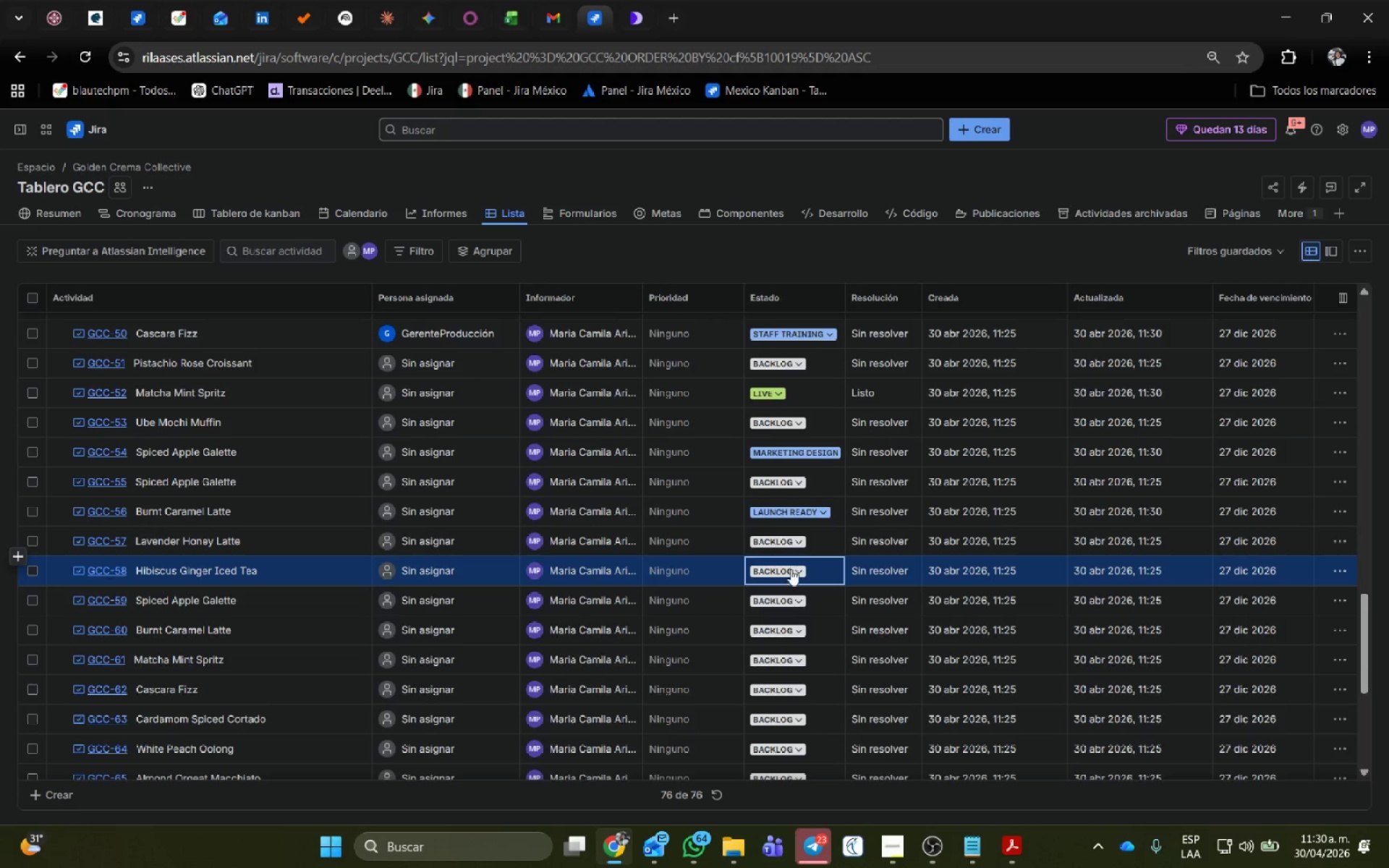 
left_click([799, 565])
 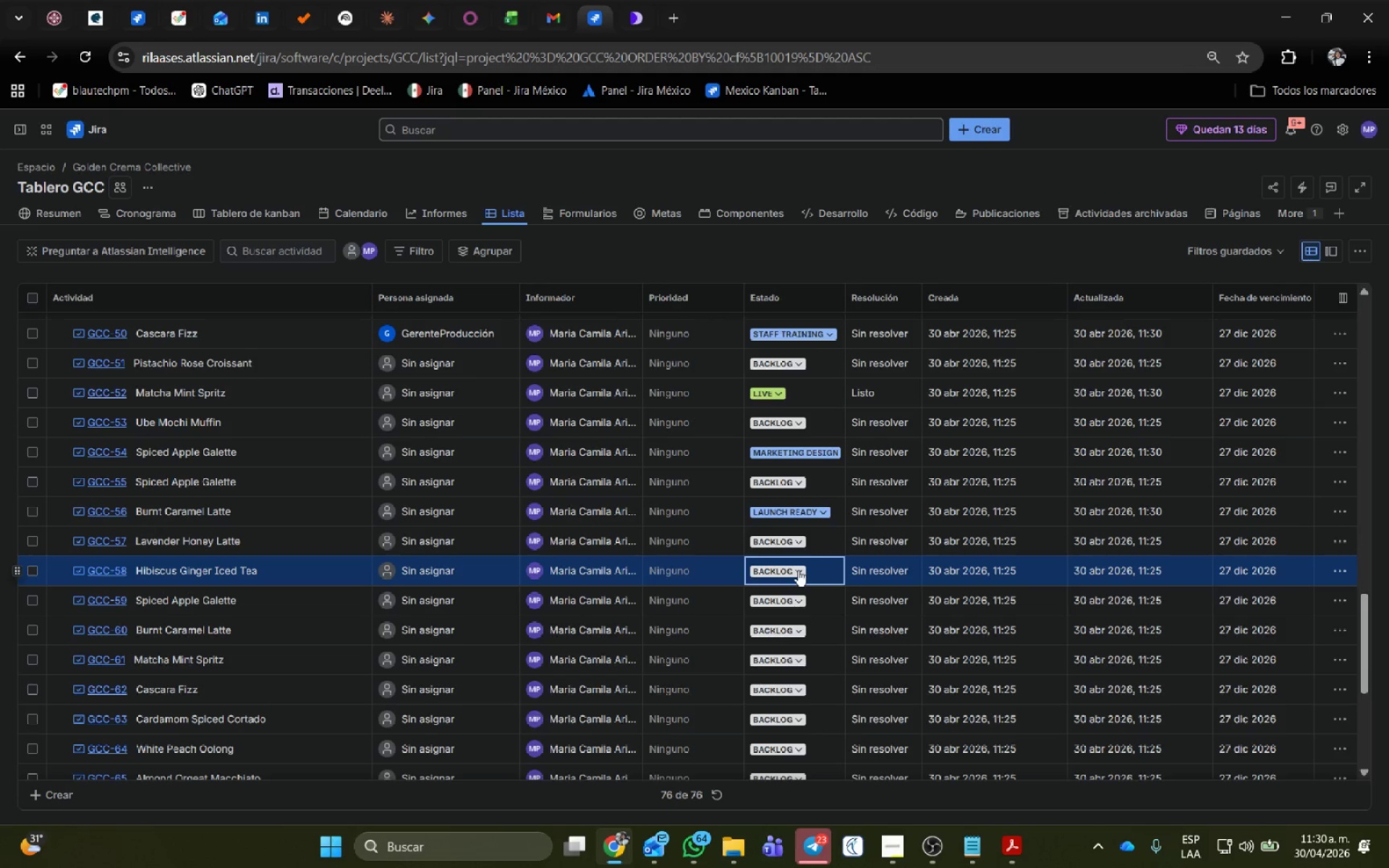 
left_click([797, 571])
 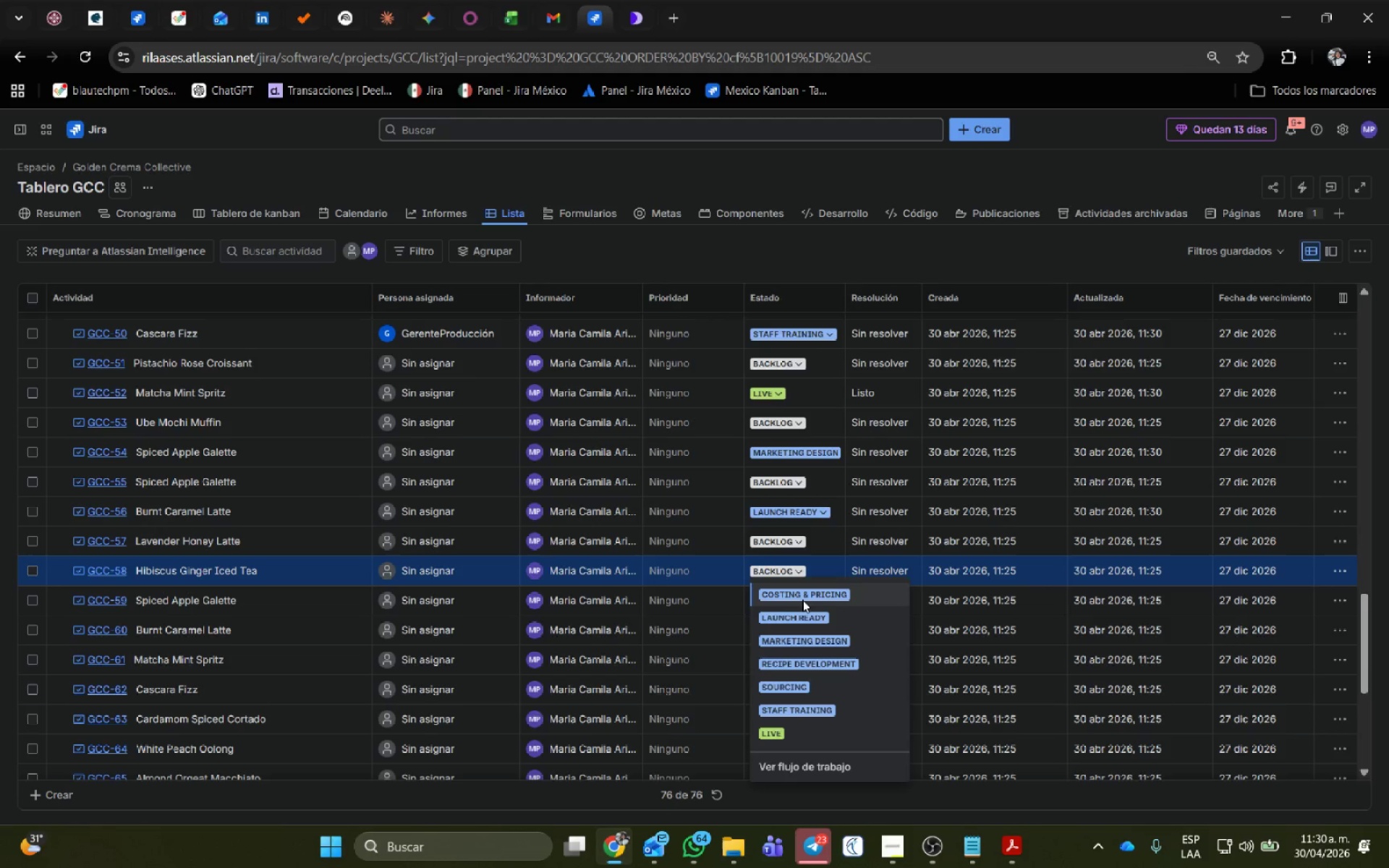 
left_click([804, 598])
 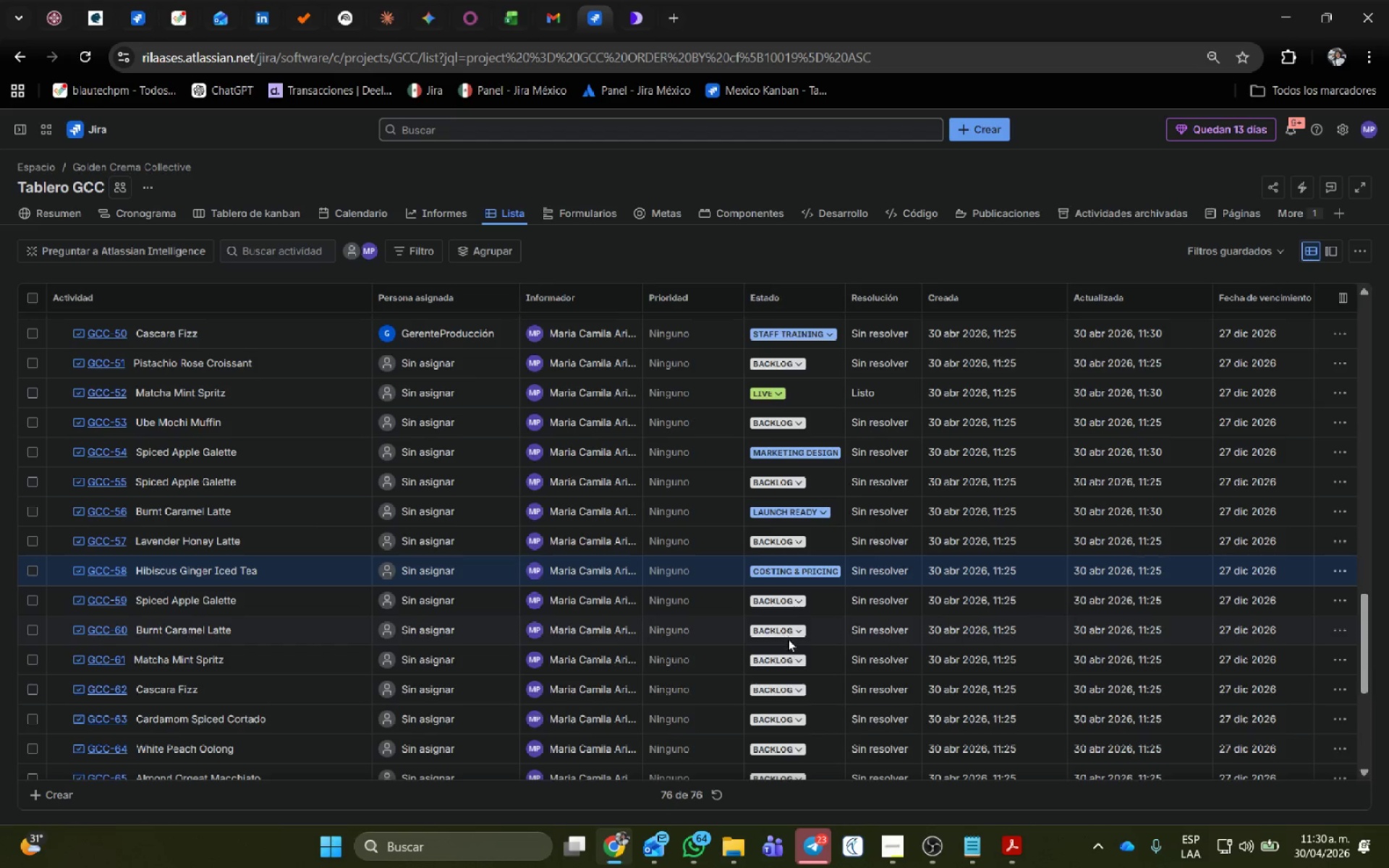 
left_click([787, 625])
 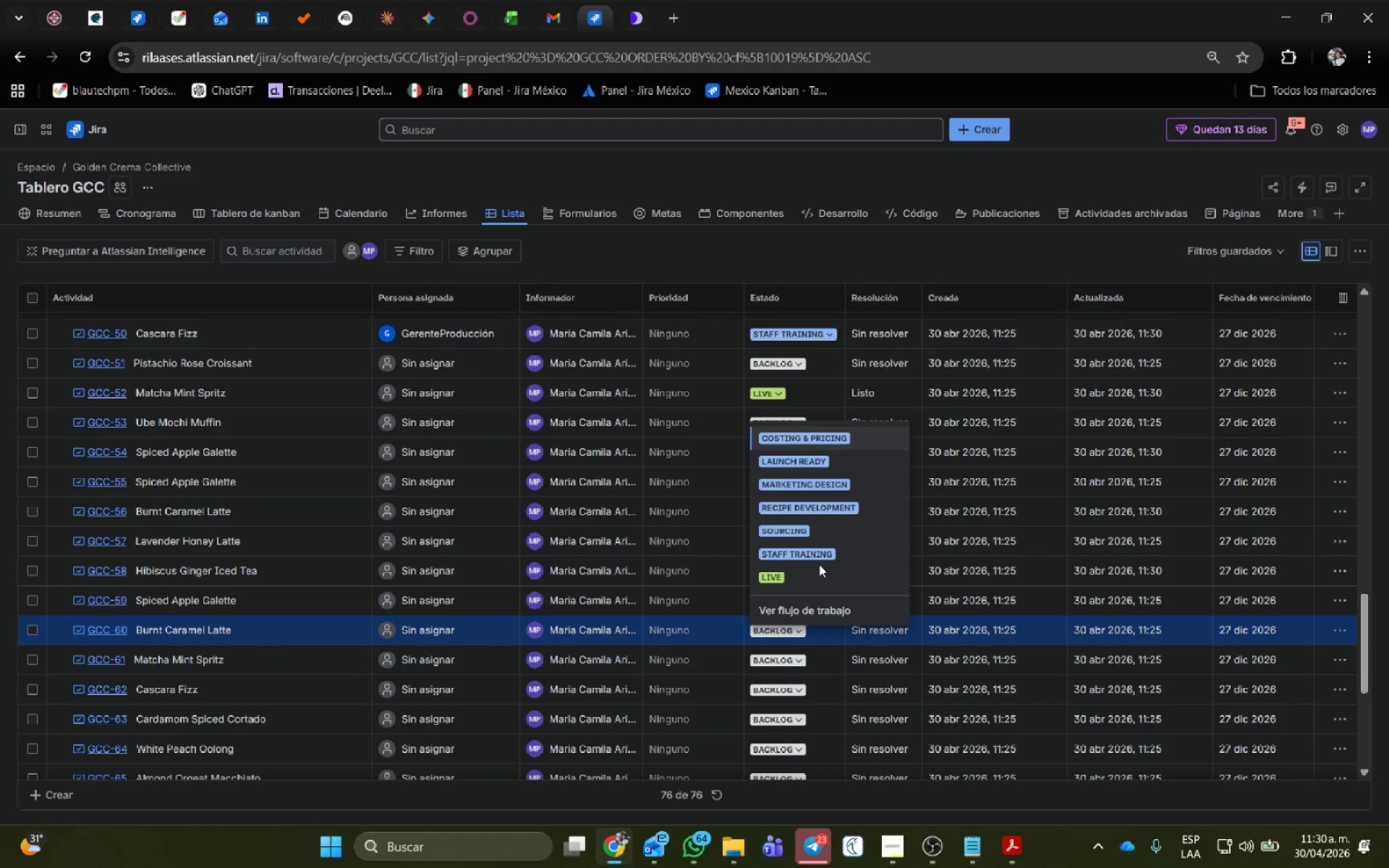 
left_click([805, 582])
 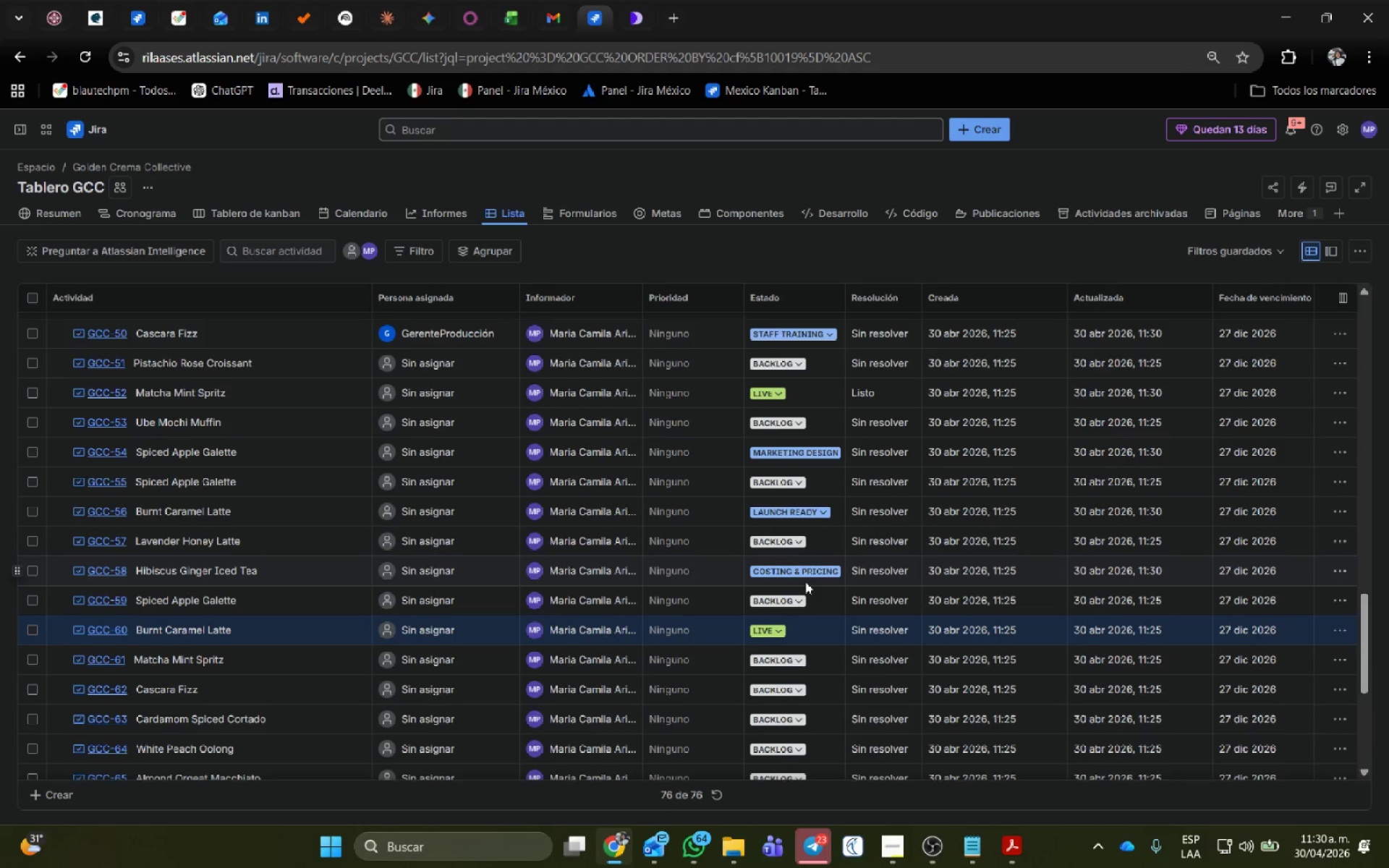 
scroll: coordinate [805, 582], scroll_direction: down, amount: 2.0
 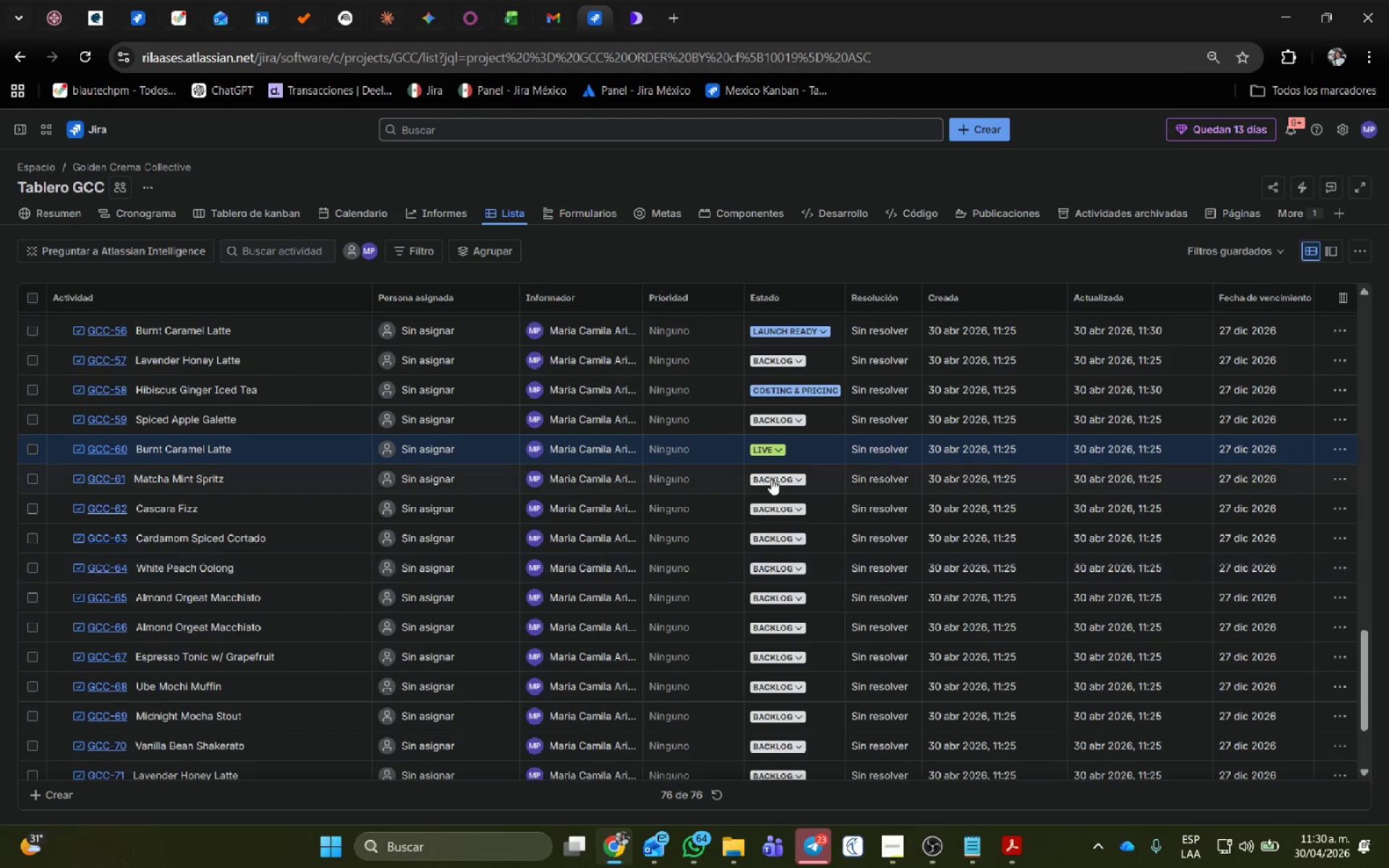 
left_click([772, 476])
 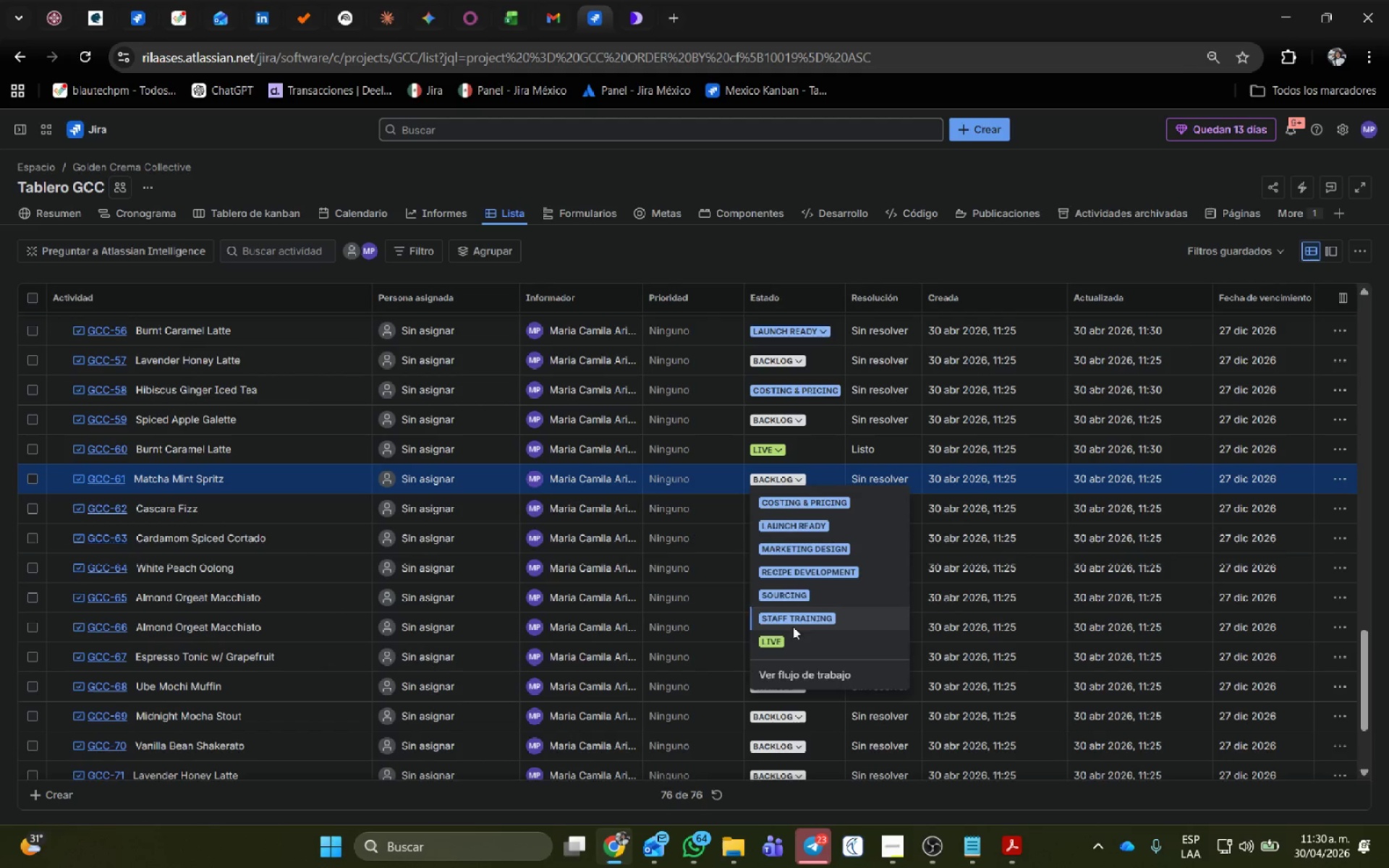 
left_click([796, 619])
 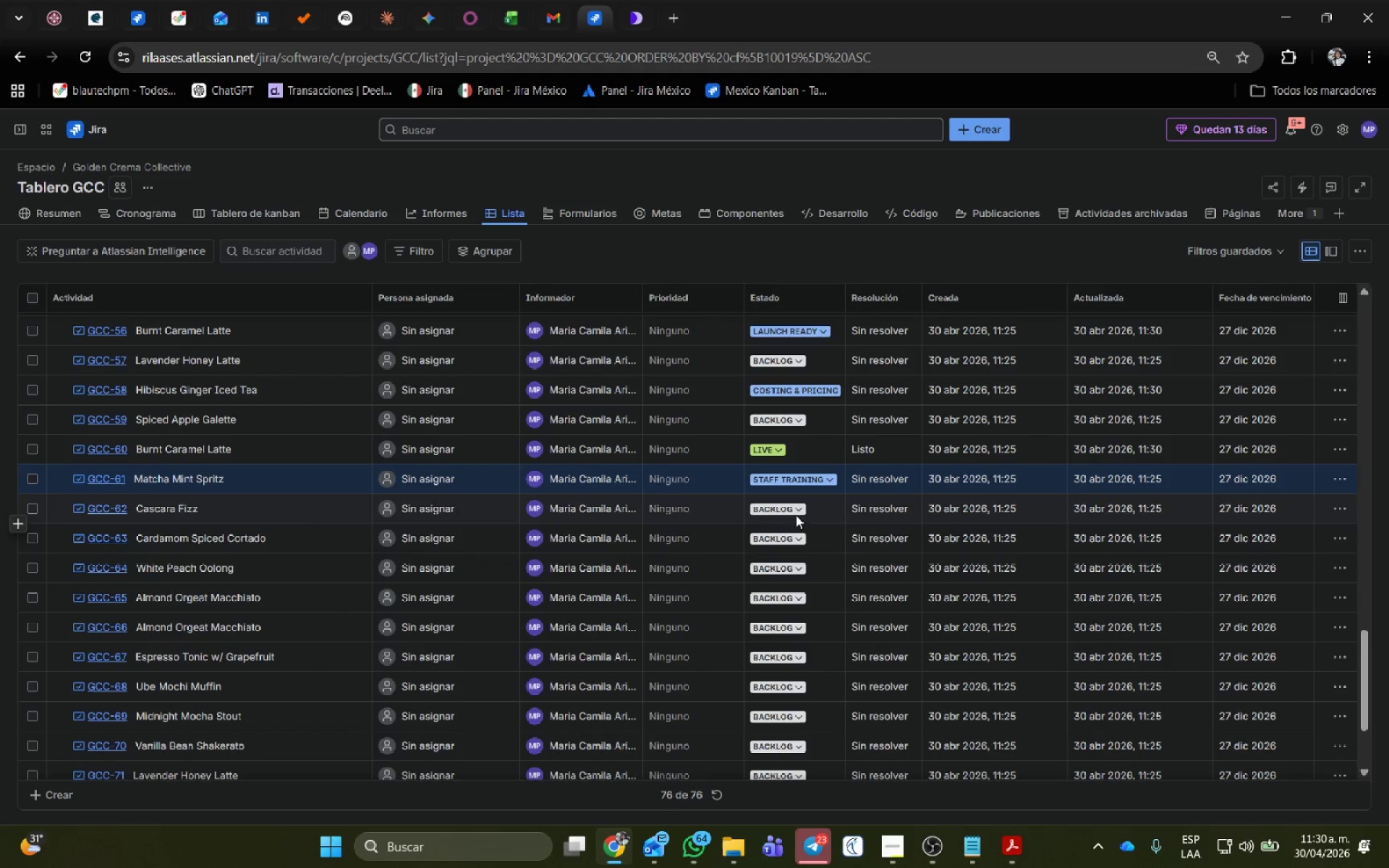 
left_click([795, 512])
 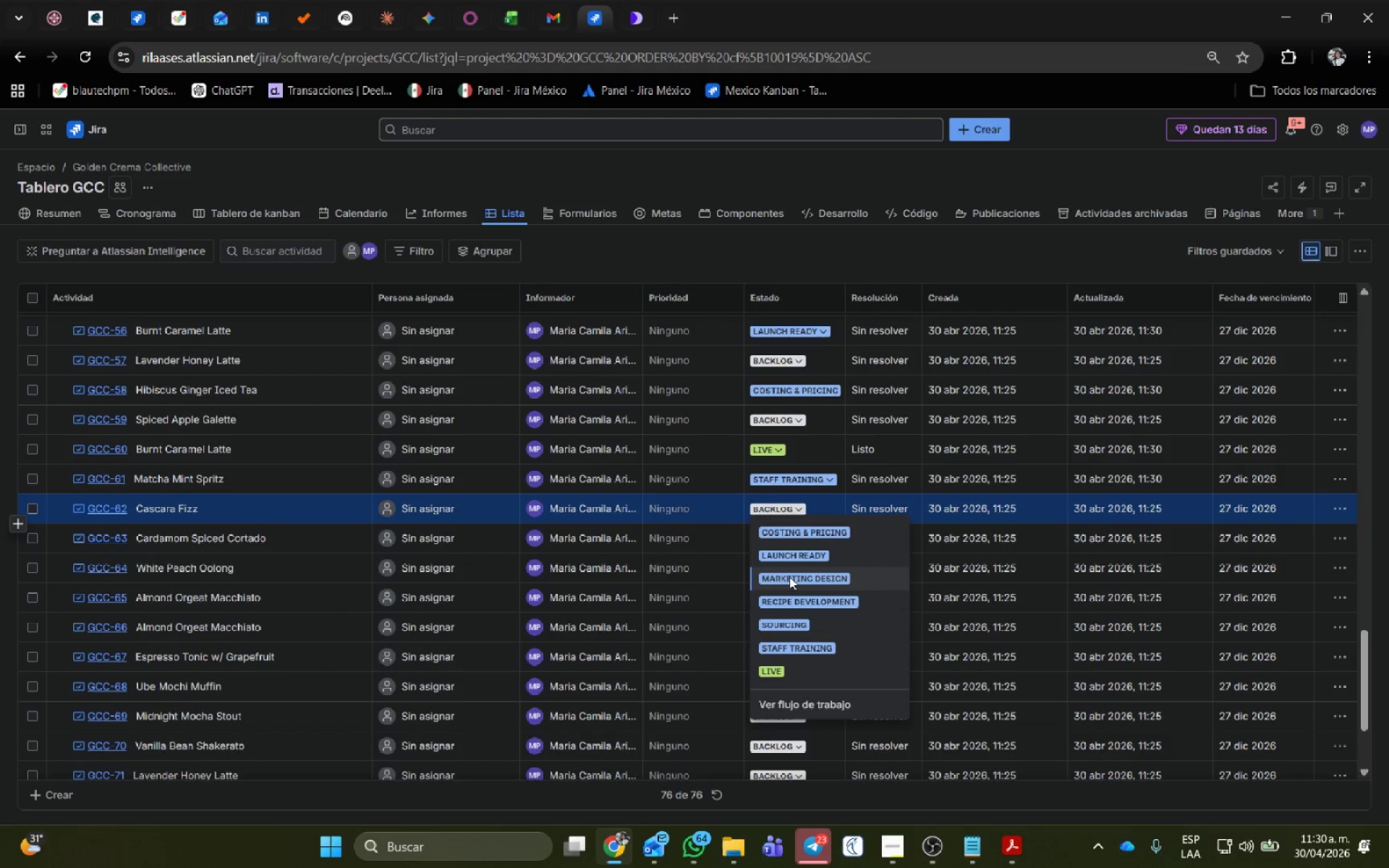 
left_click([792, 586])
 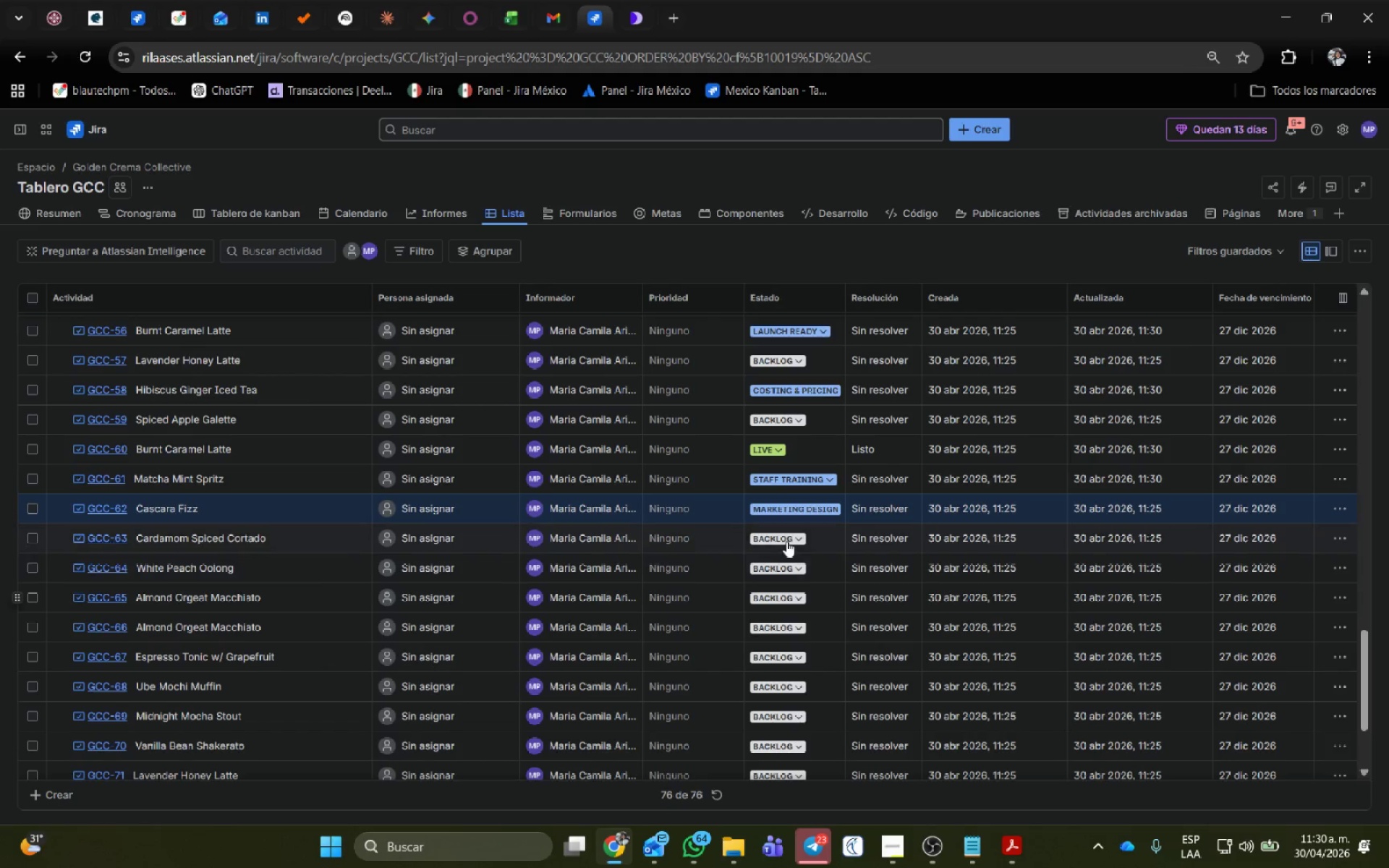 
left_click([786, 541])
 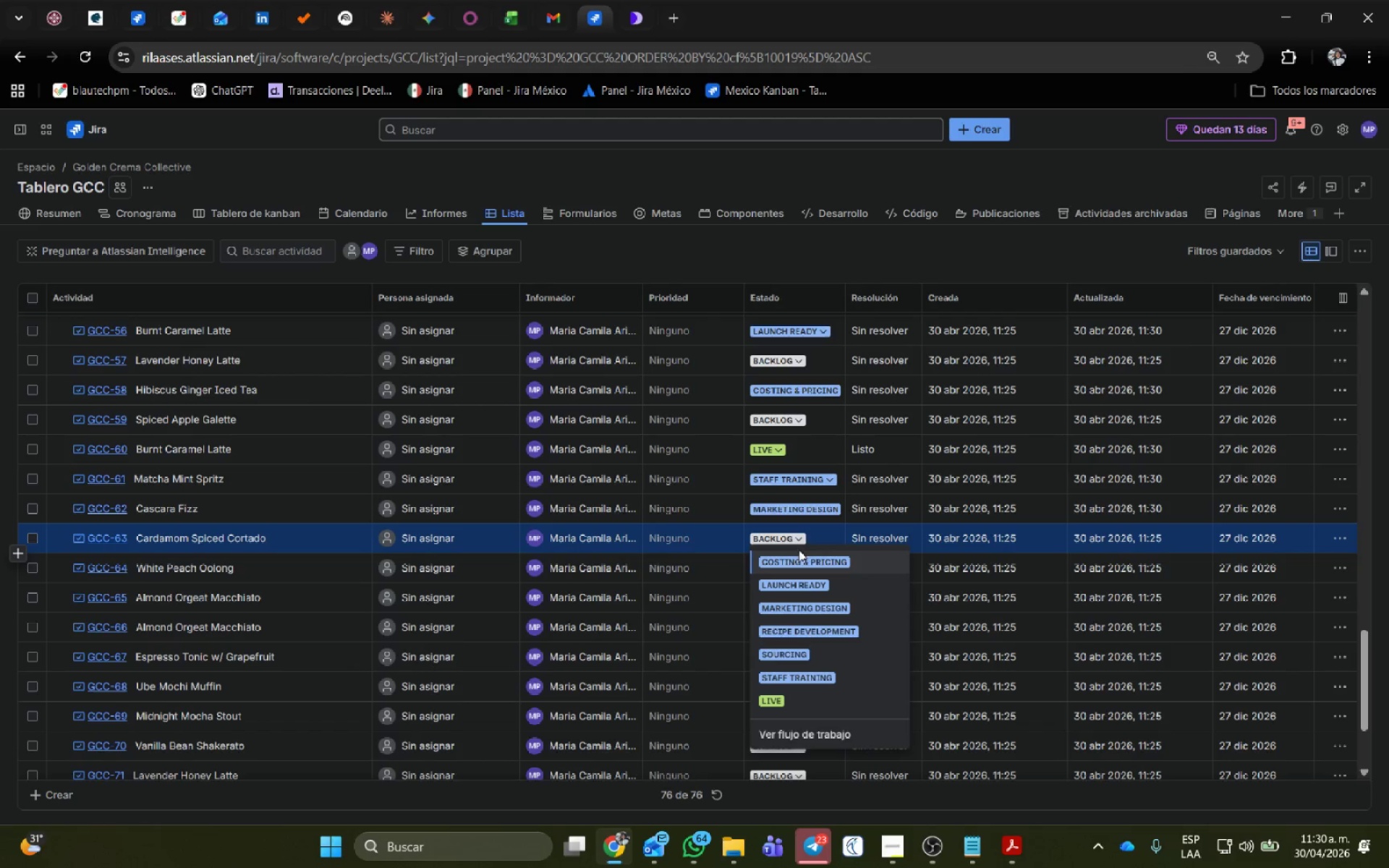 
left_click([799, 556])
 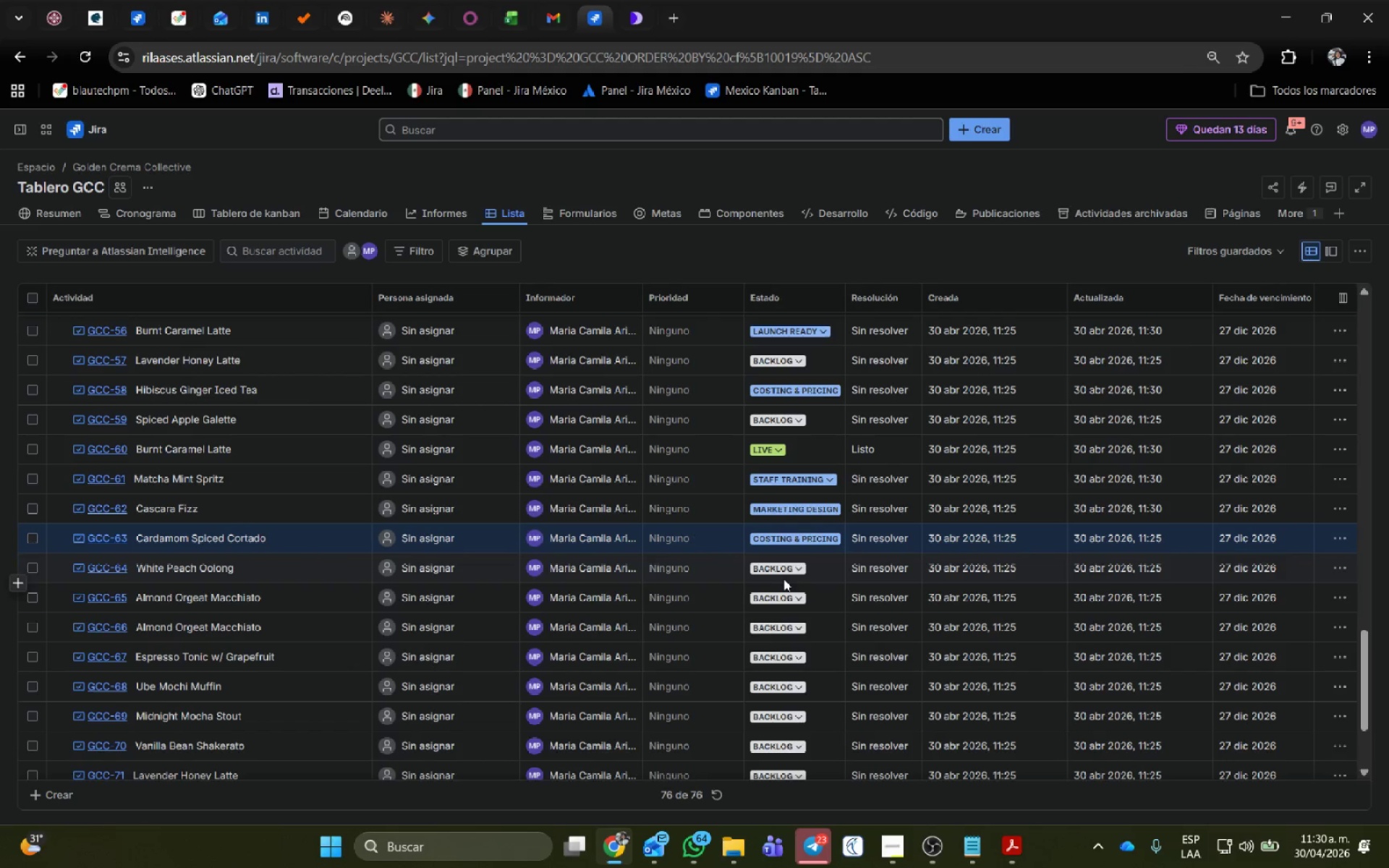 
left_click([784, 566])
 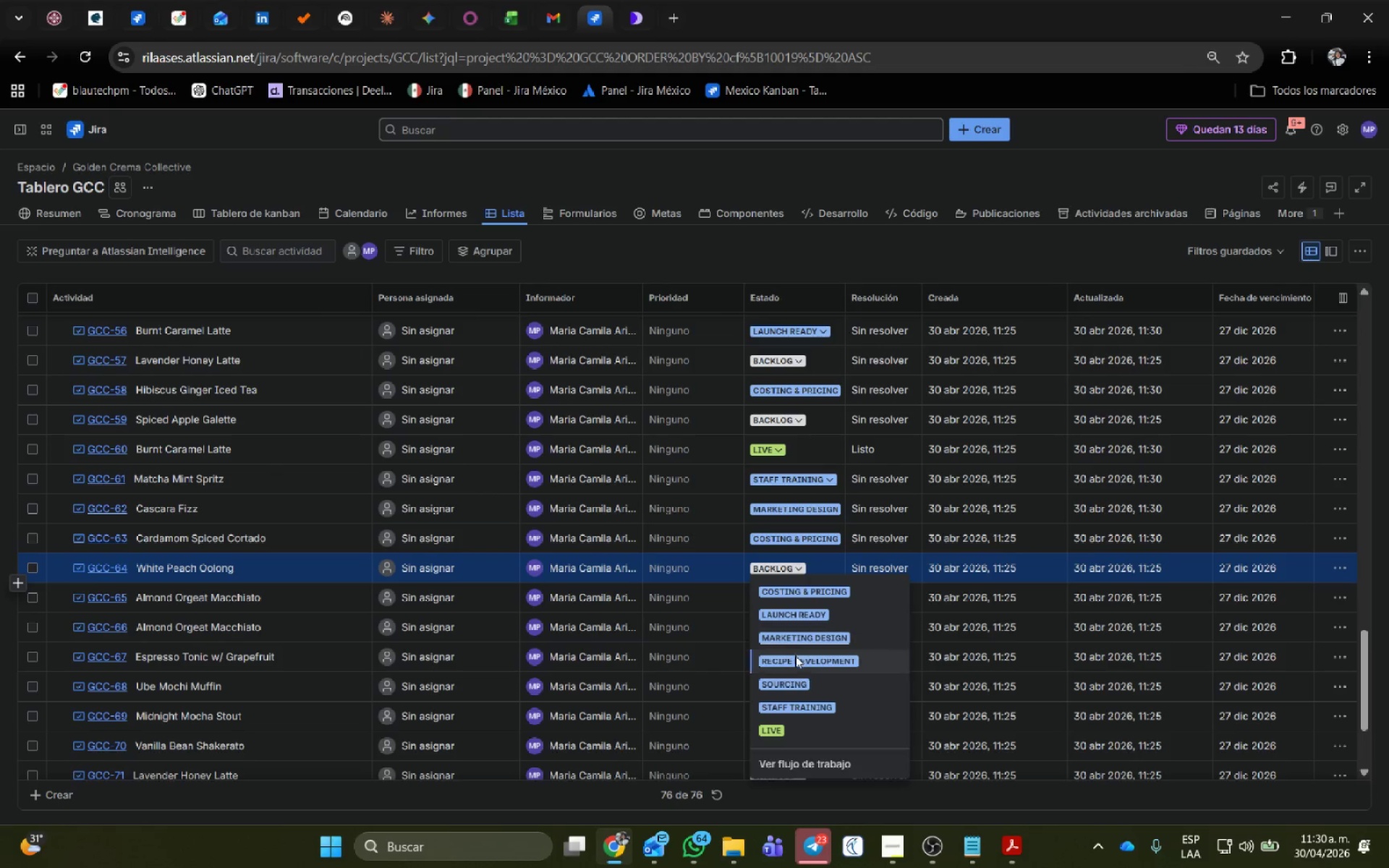 
left_click([795, 638])
 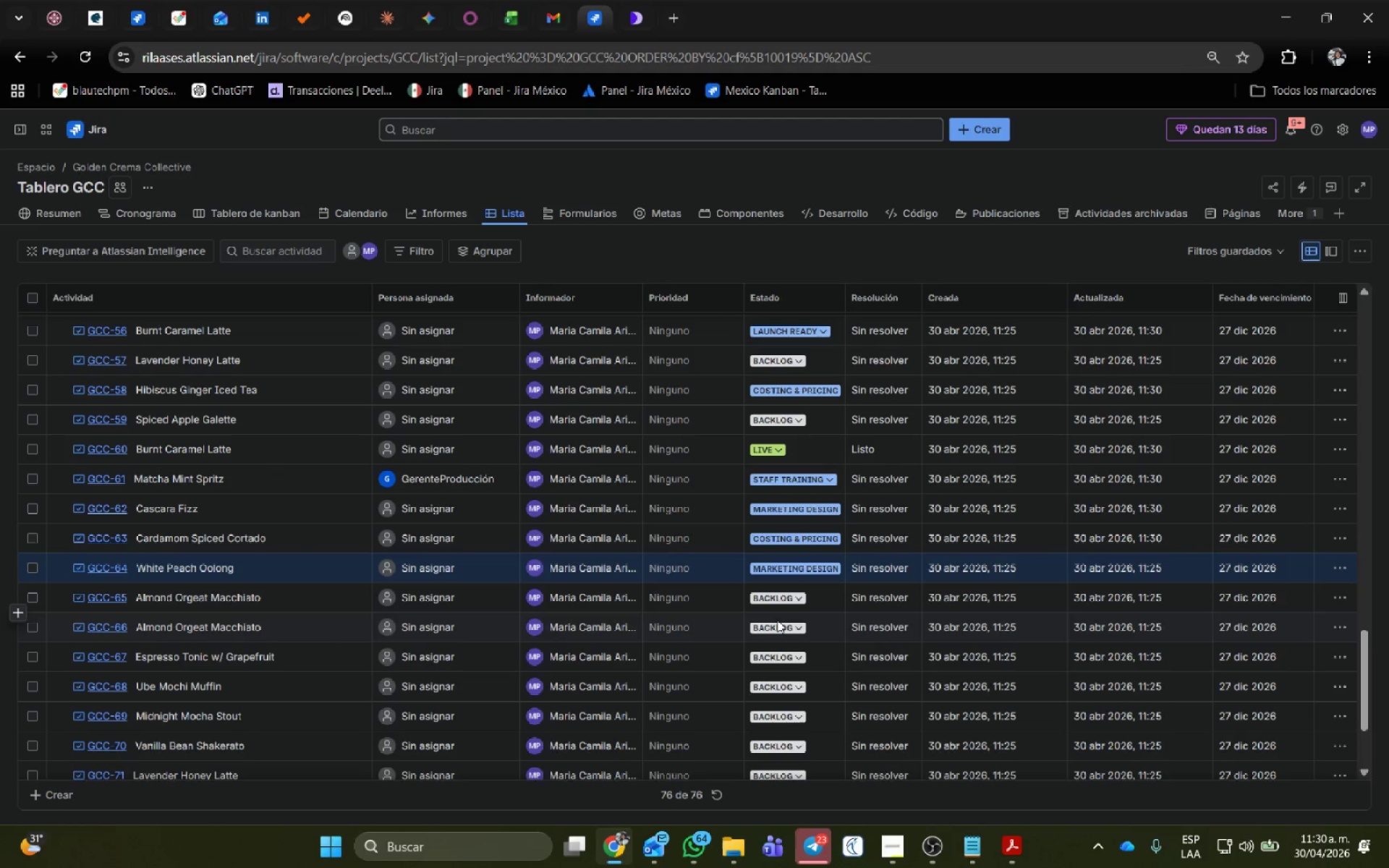 
left_click([777, 620])
 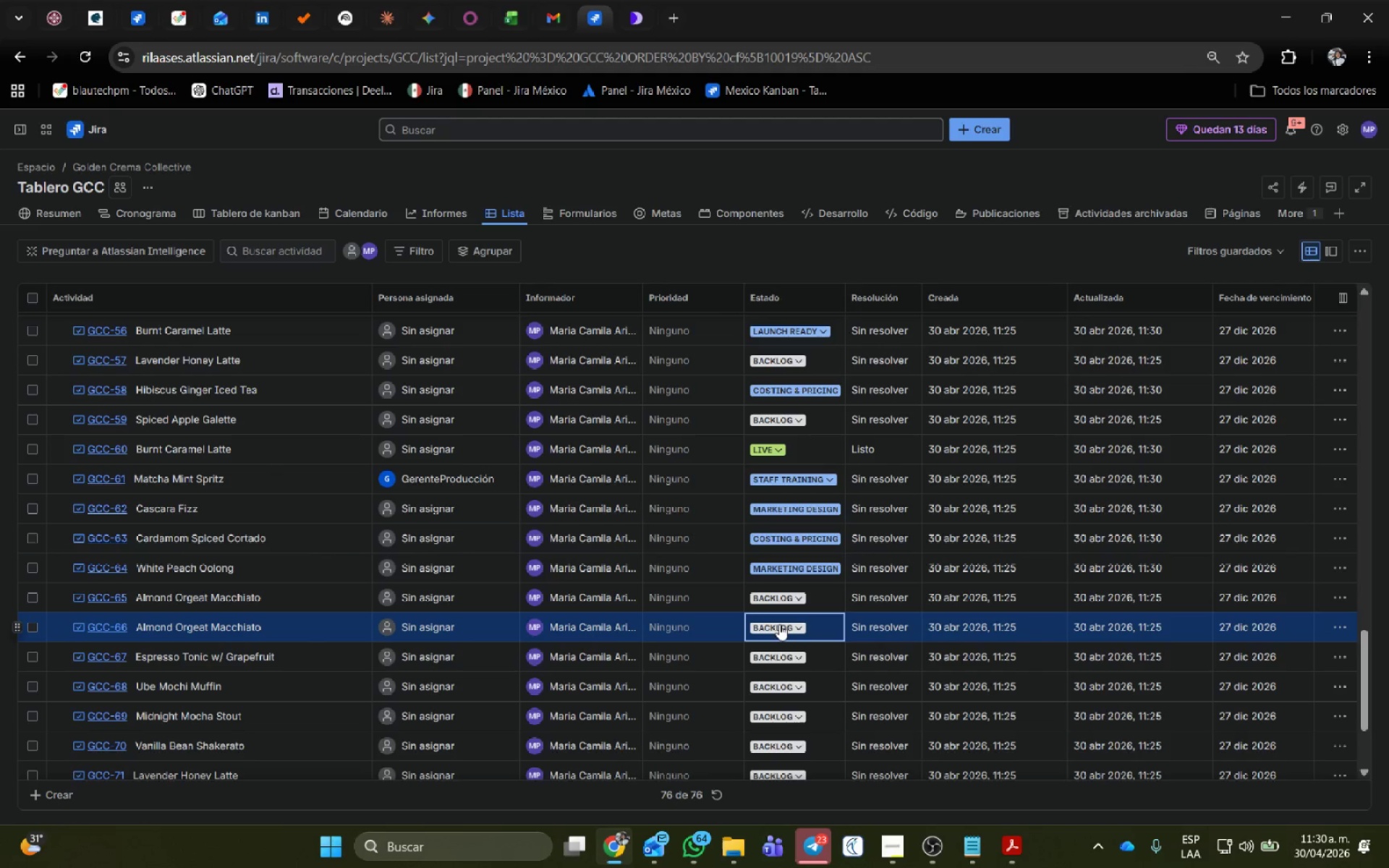 
left_click([780, 626])
 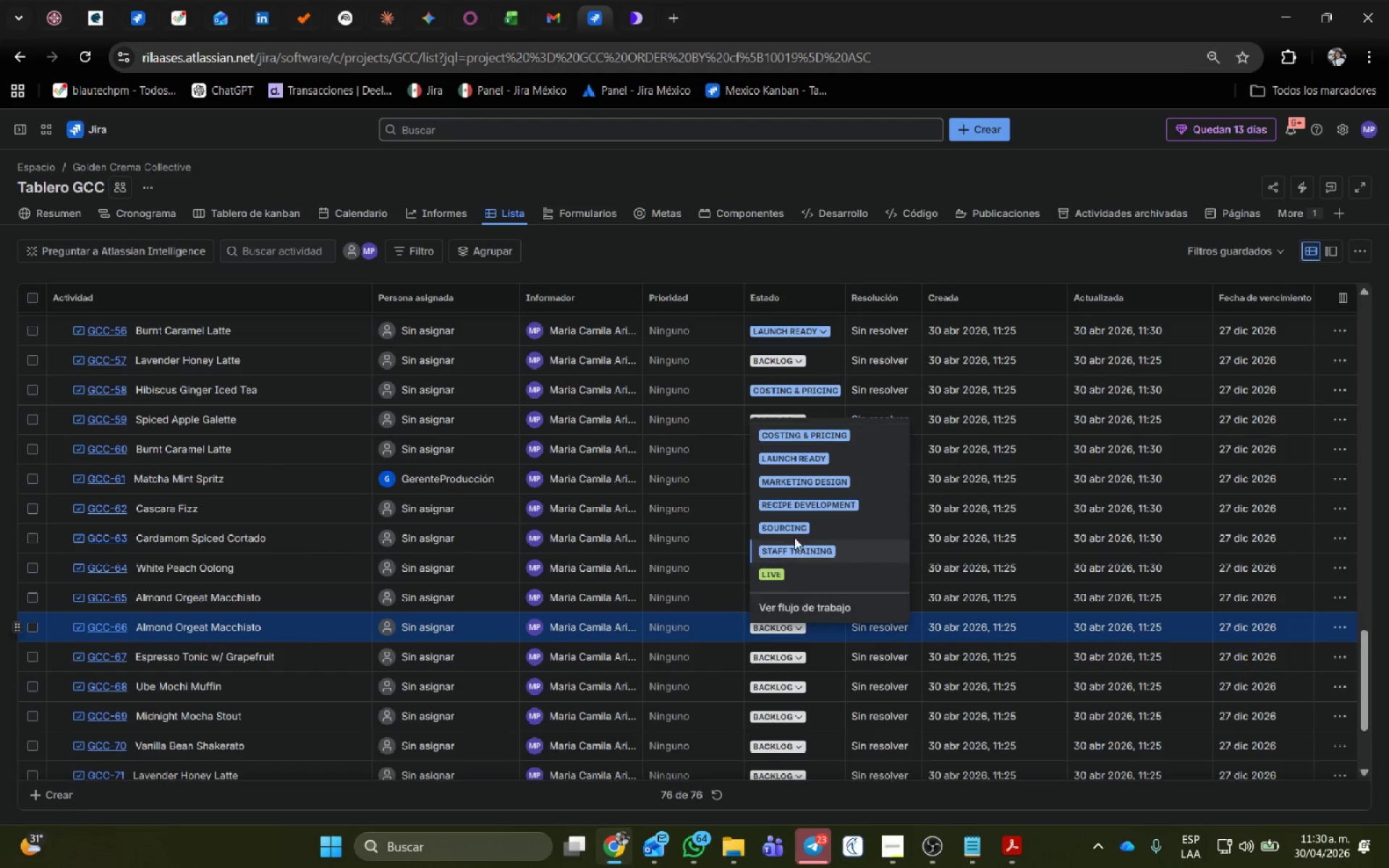 
left_click([799, 512])
 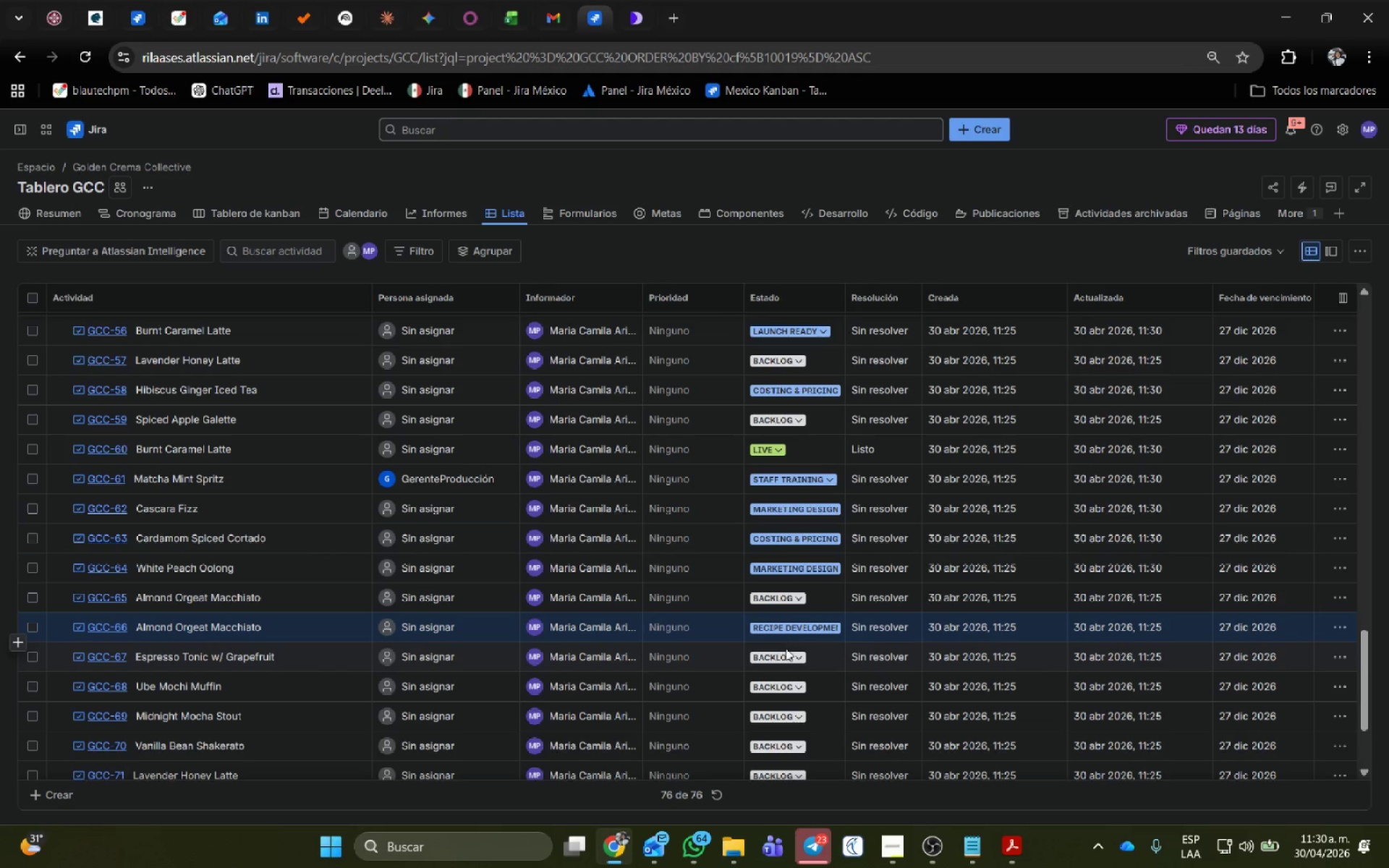 
left_click([786, 657])
 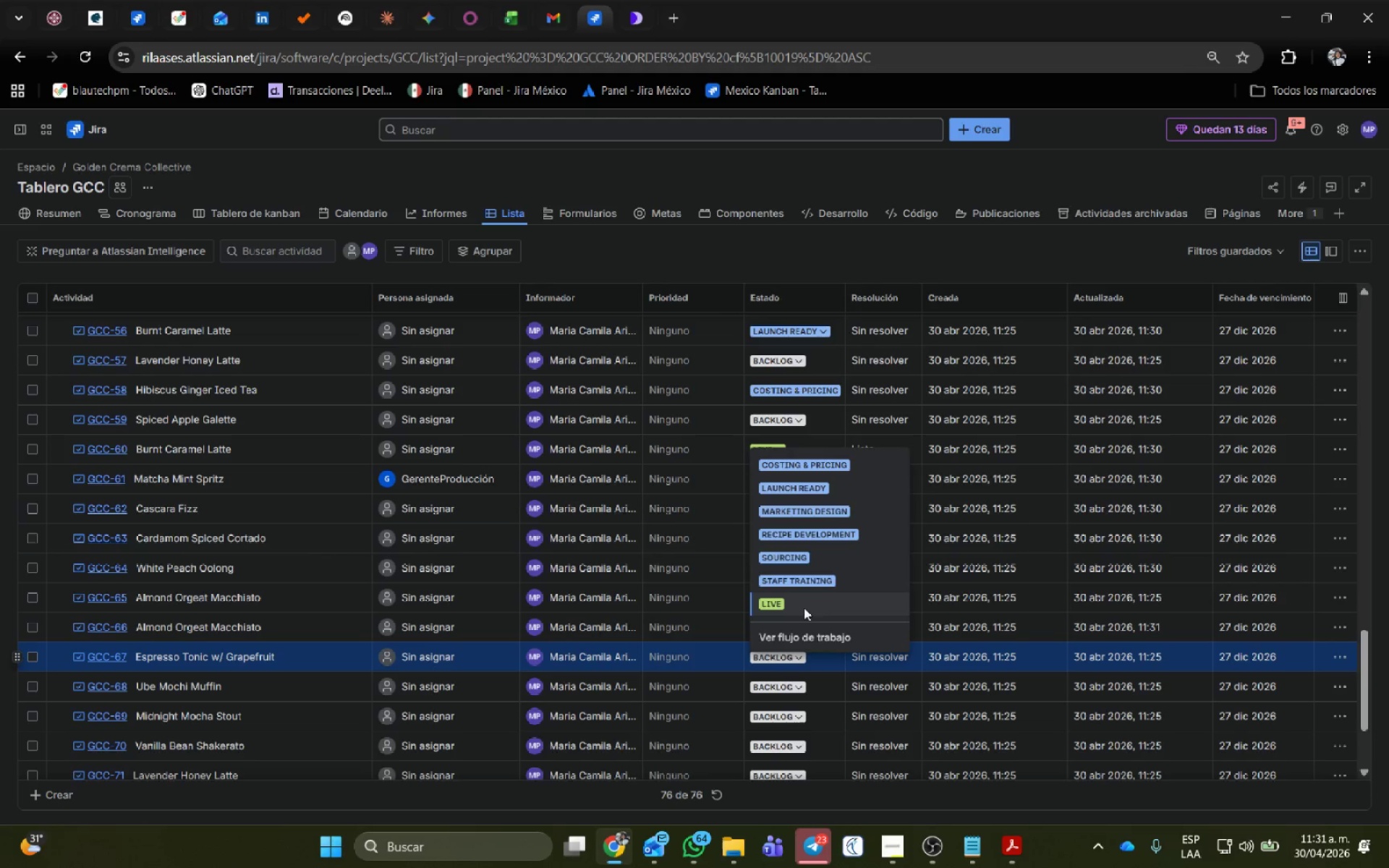 
left_click([809, 585])
 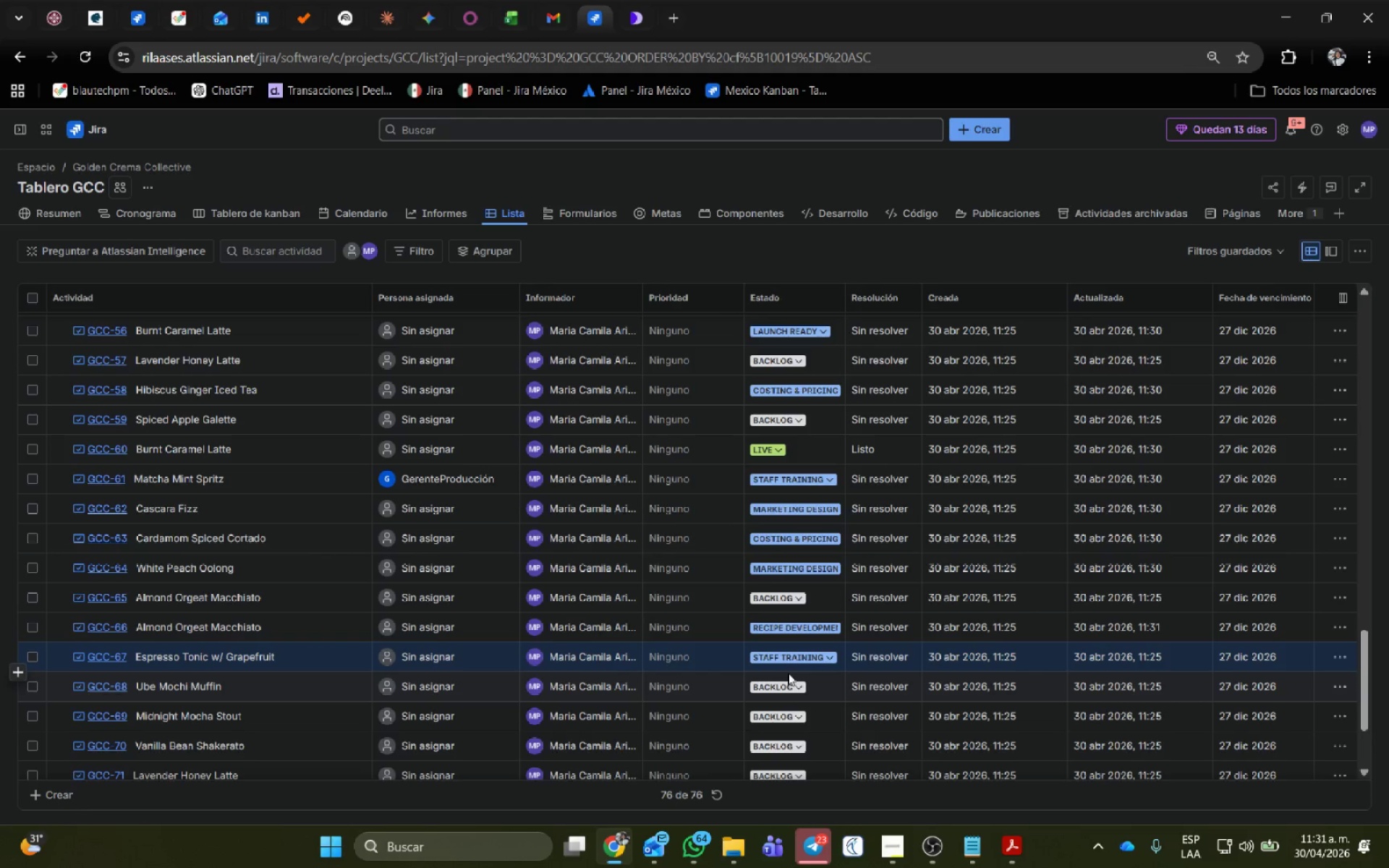 
left_click([788, 692])
 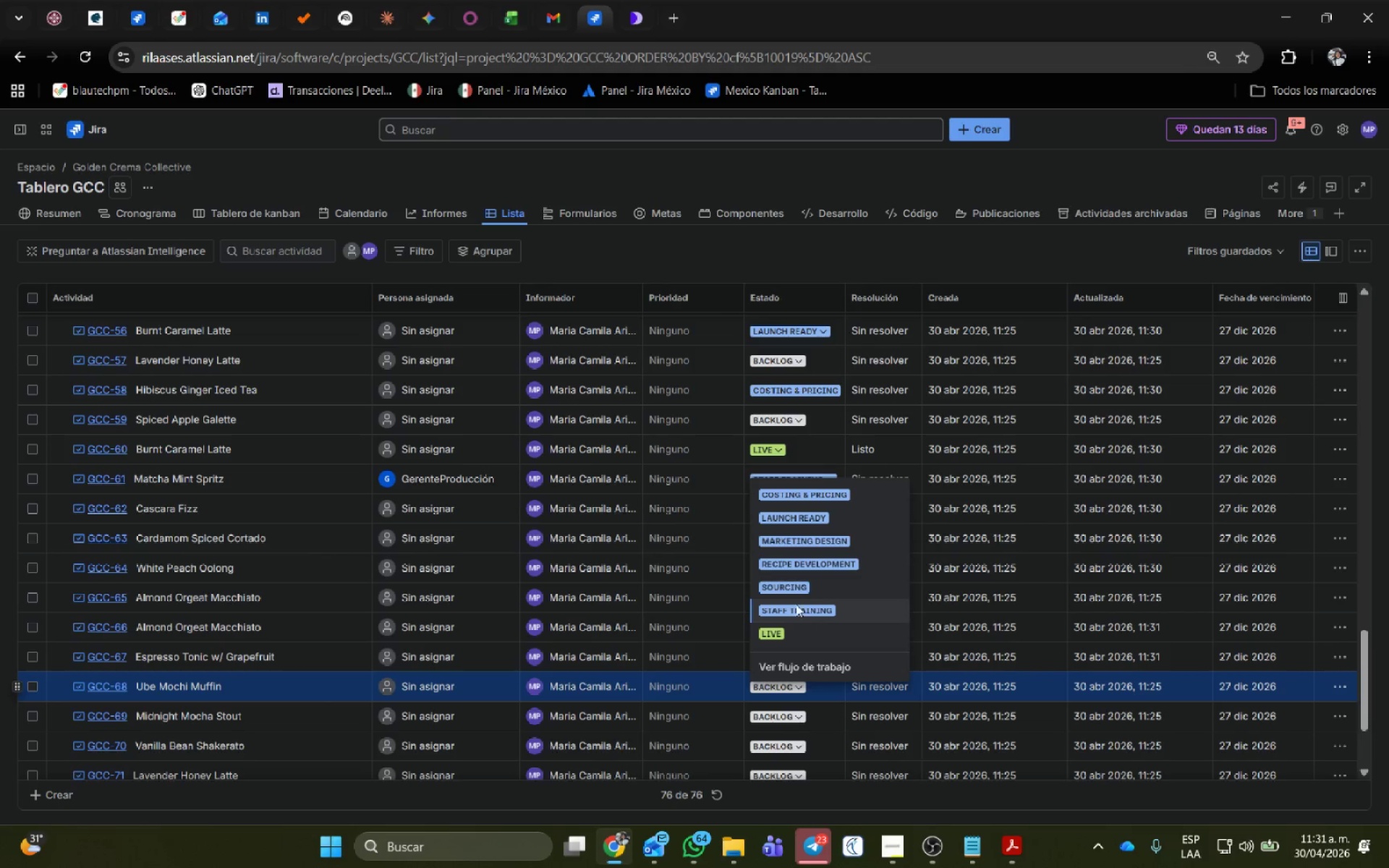 
left_click([796, 588])
 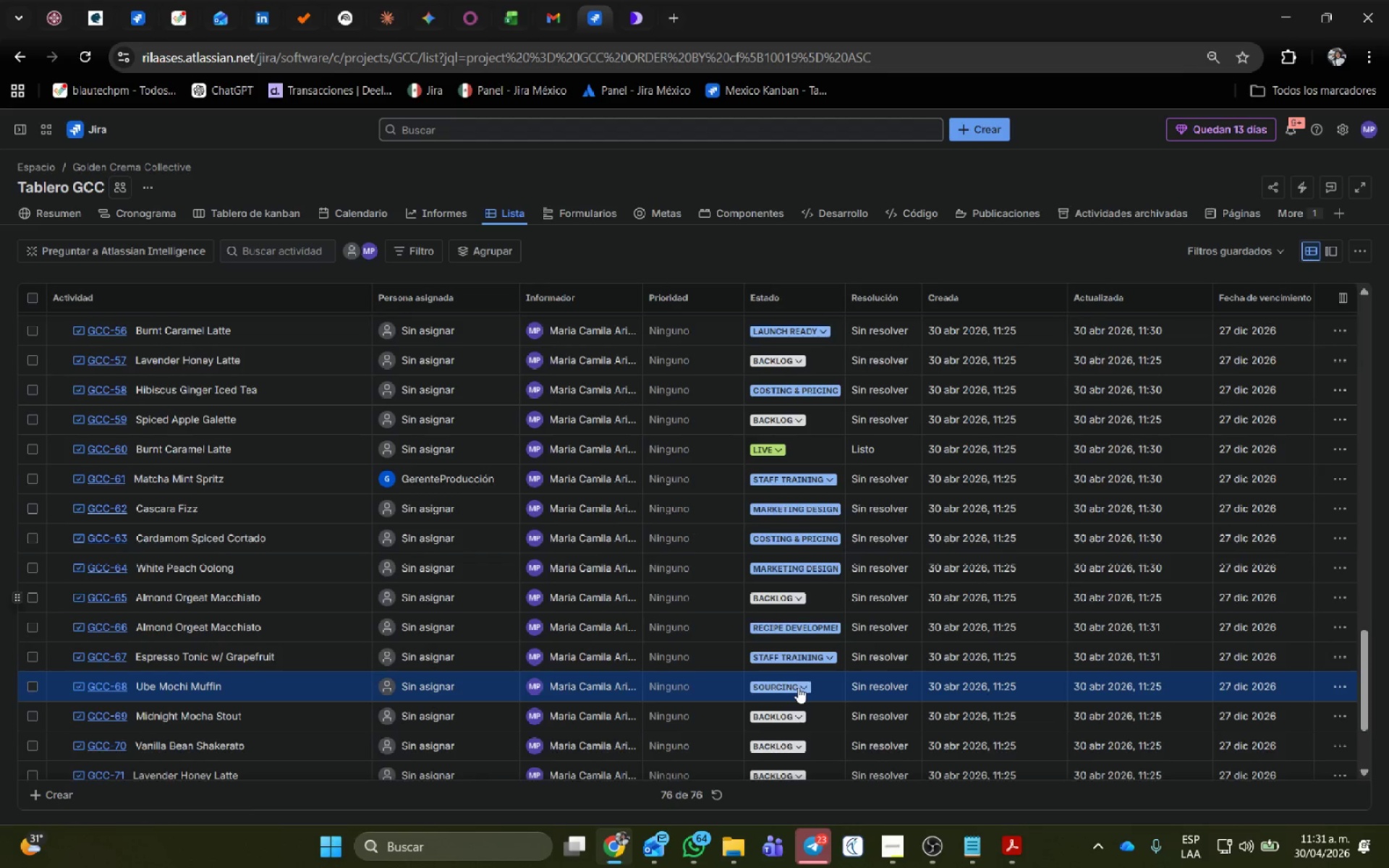 
scroll: coordinate [791, 578], scroll_direction: down, amount: 3.0
 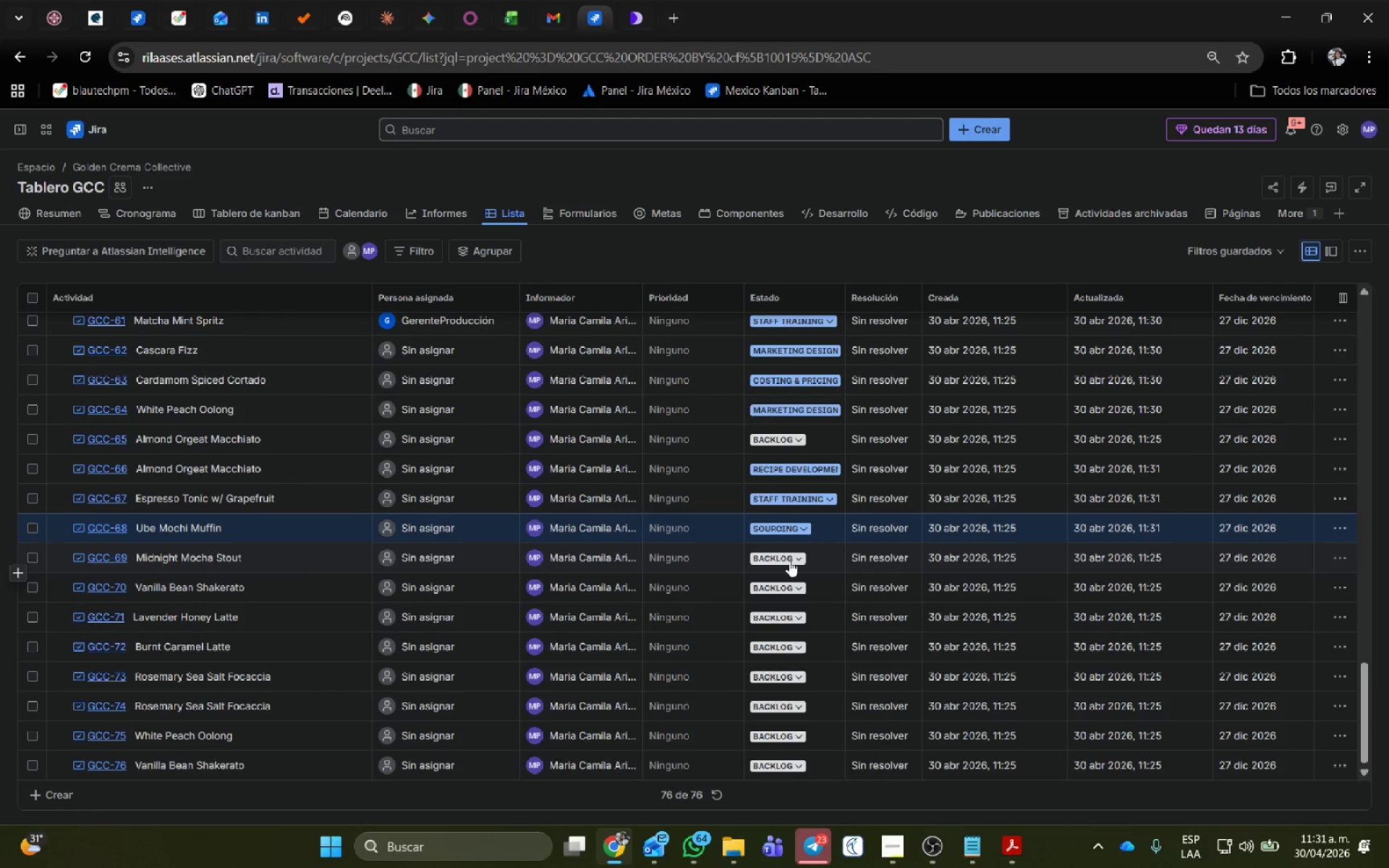 
left_click([789, 560])
 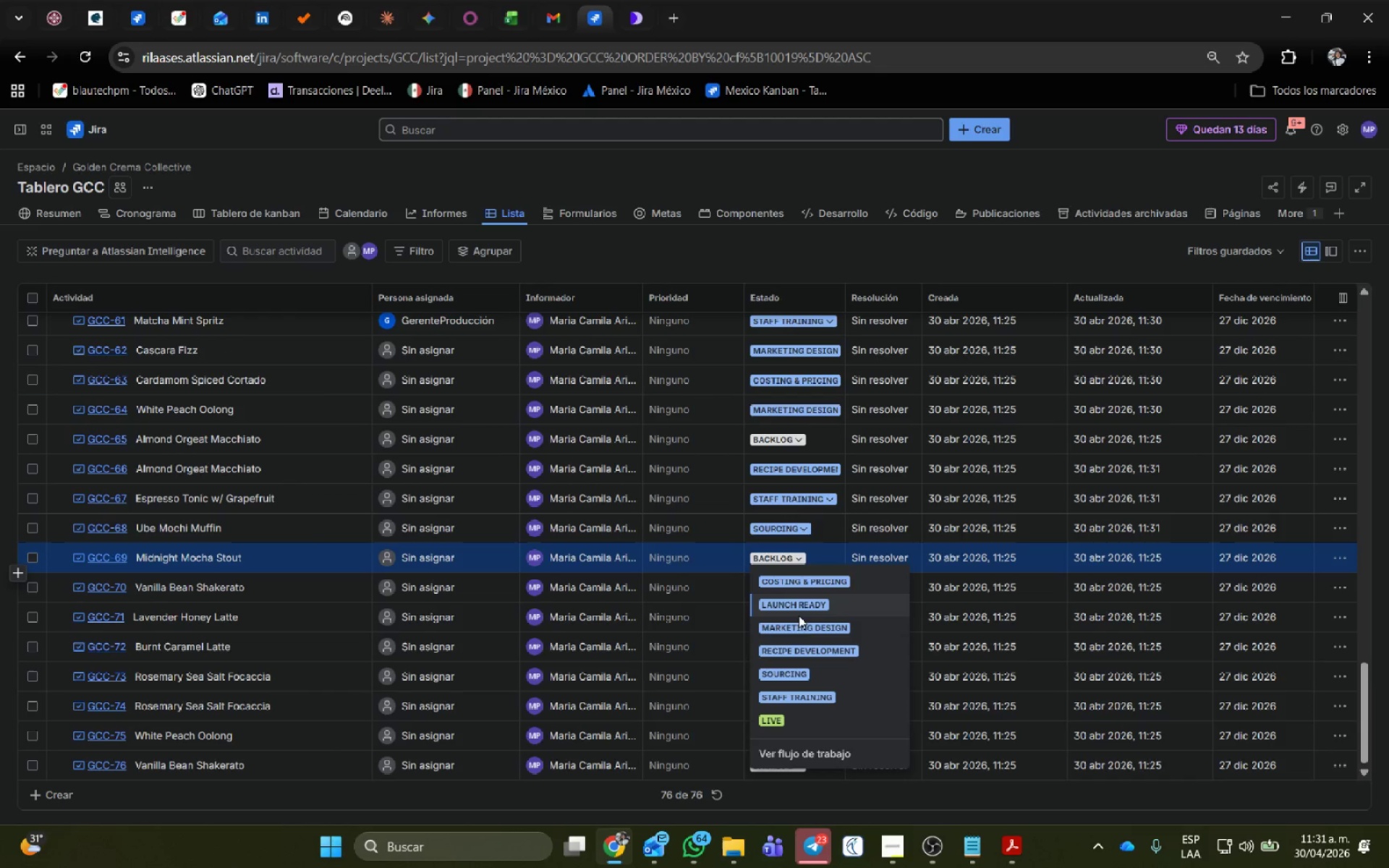 
left_click([799, 610])
 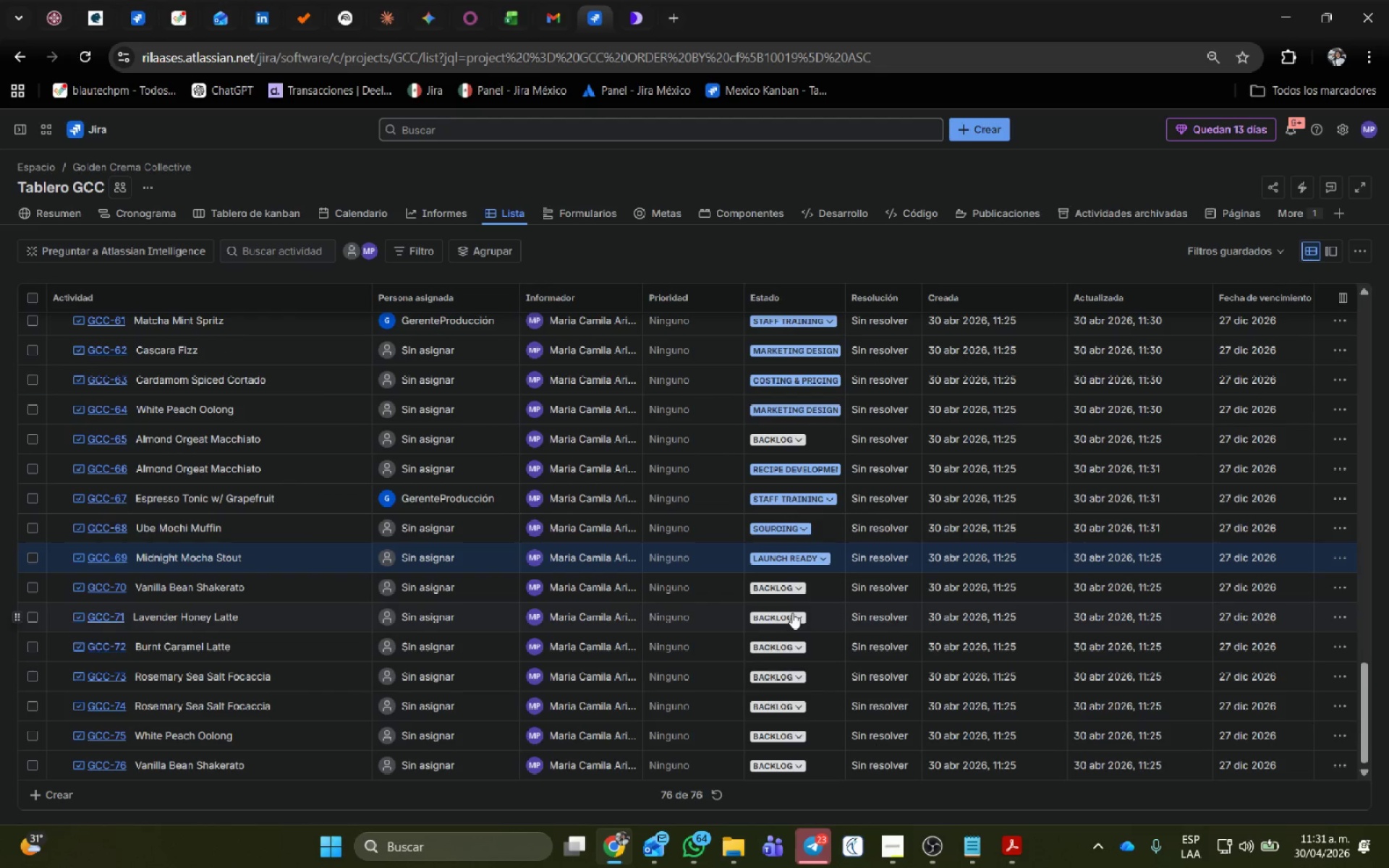 
left_click([793, 613])
 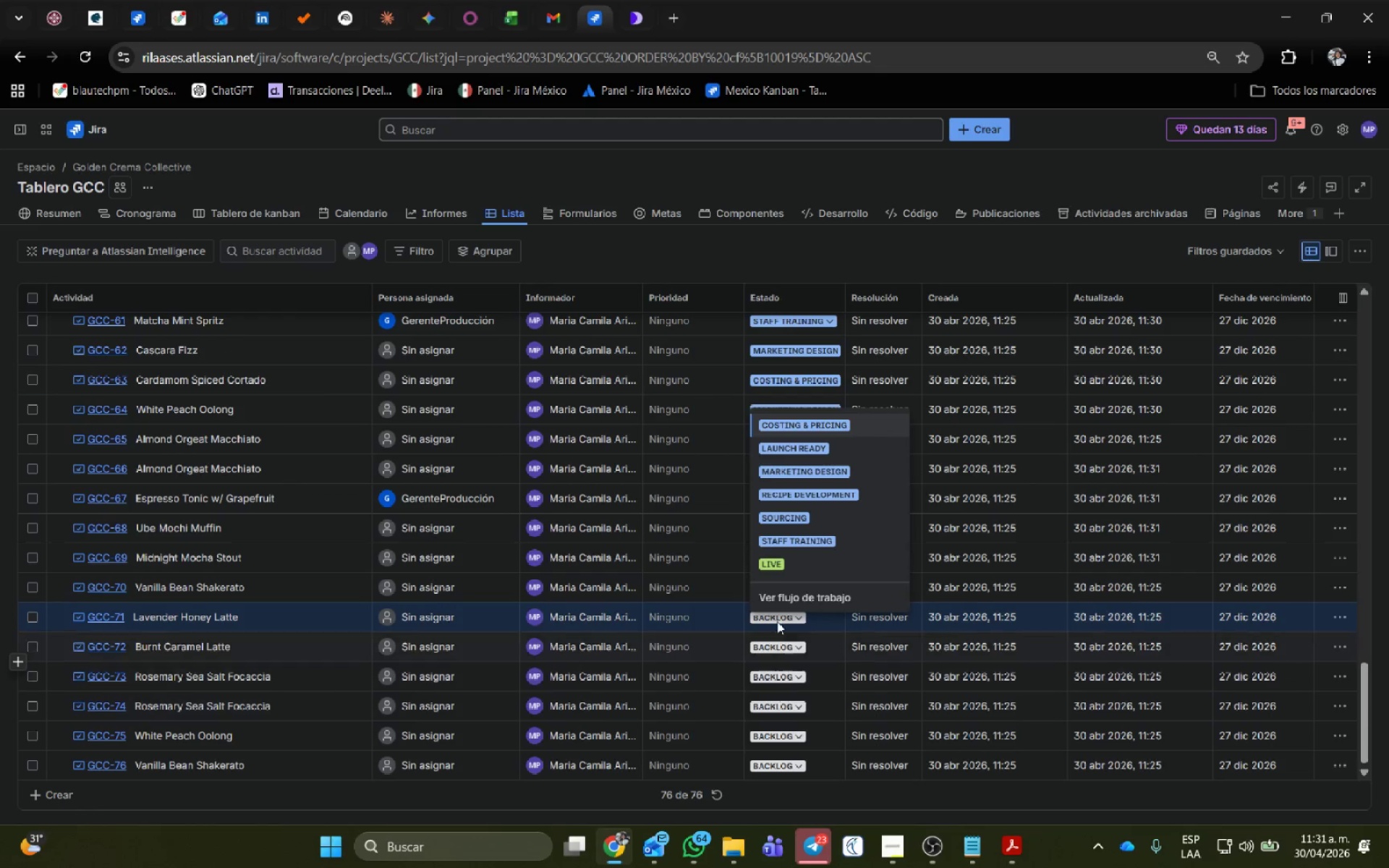 
left_click([777, 569])
 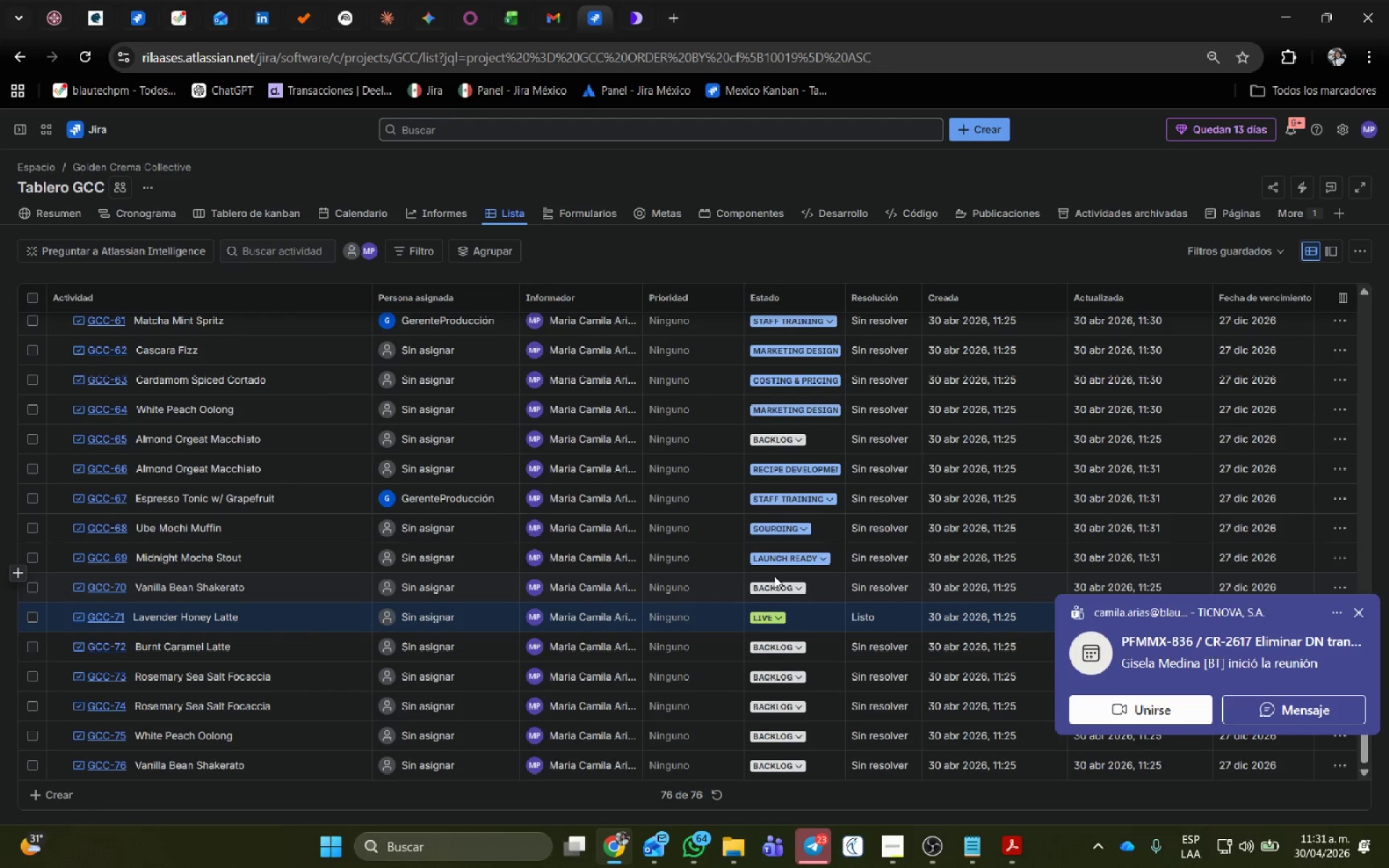 
wait(8.47)
 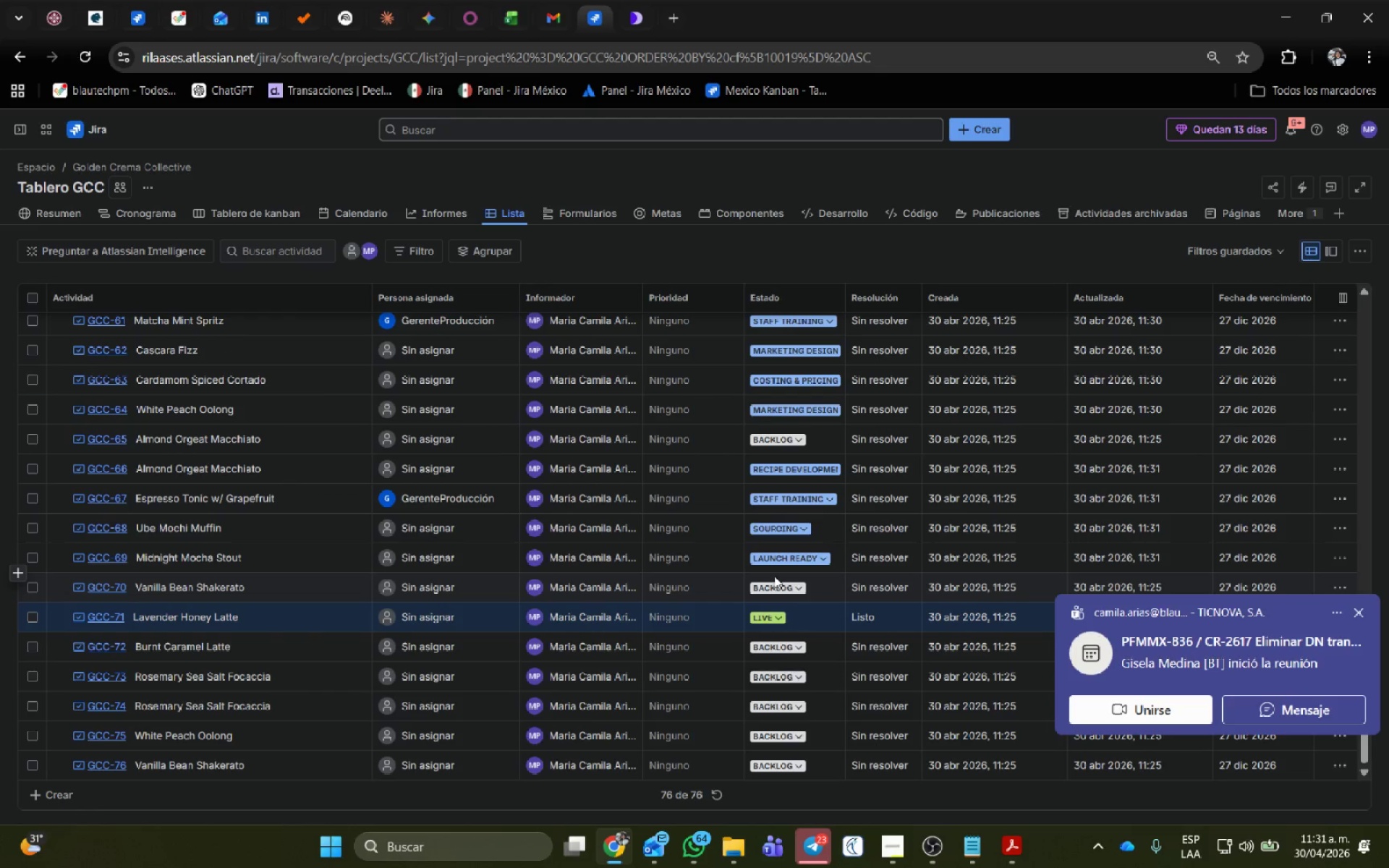 
double_click([786, 672])
 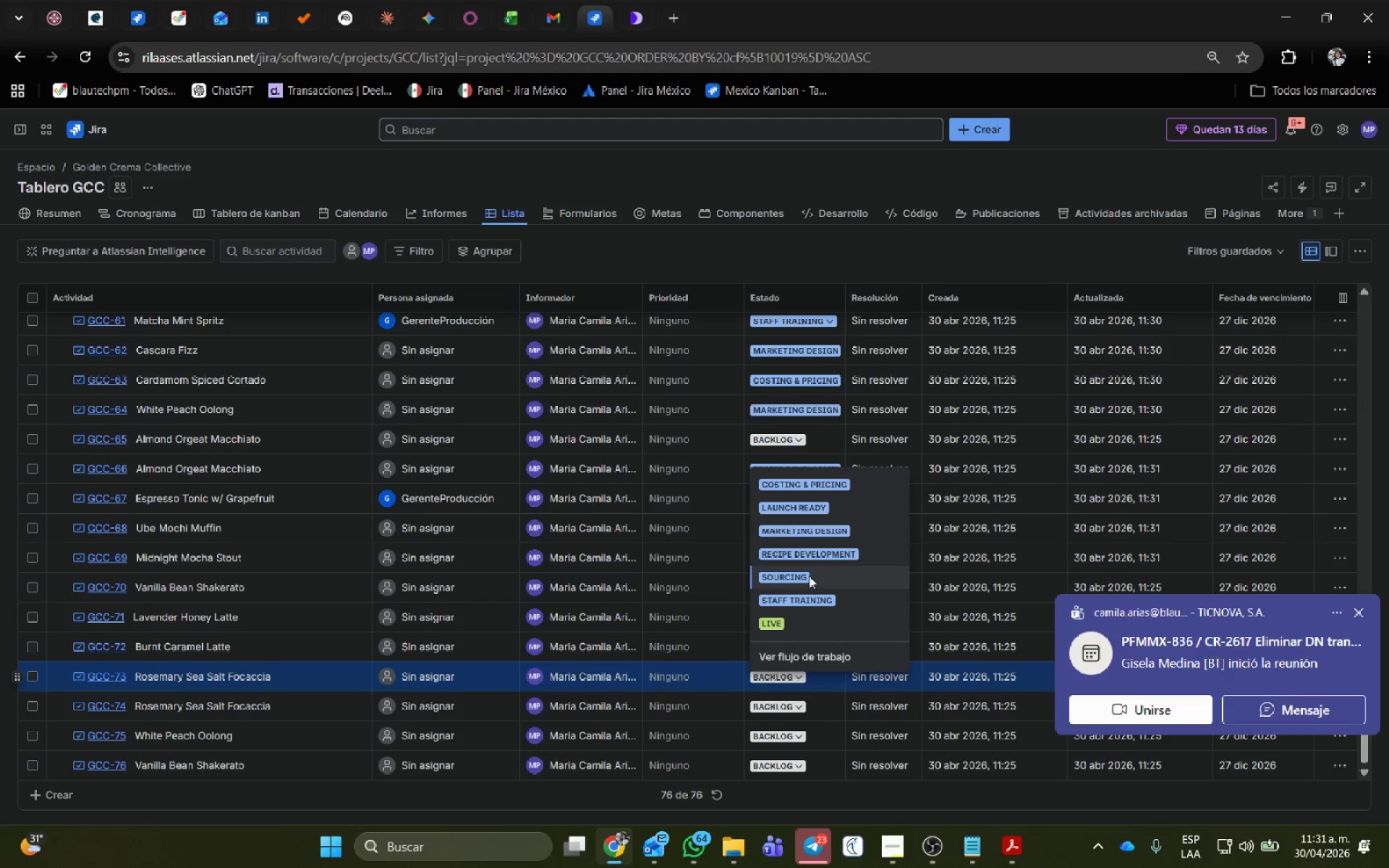 
left_click([815, 555])
 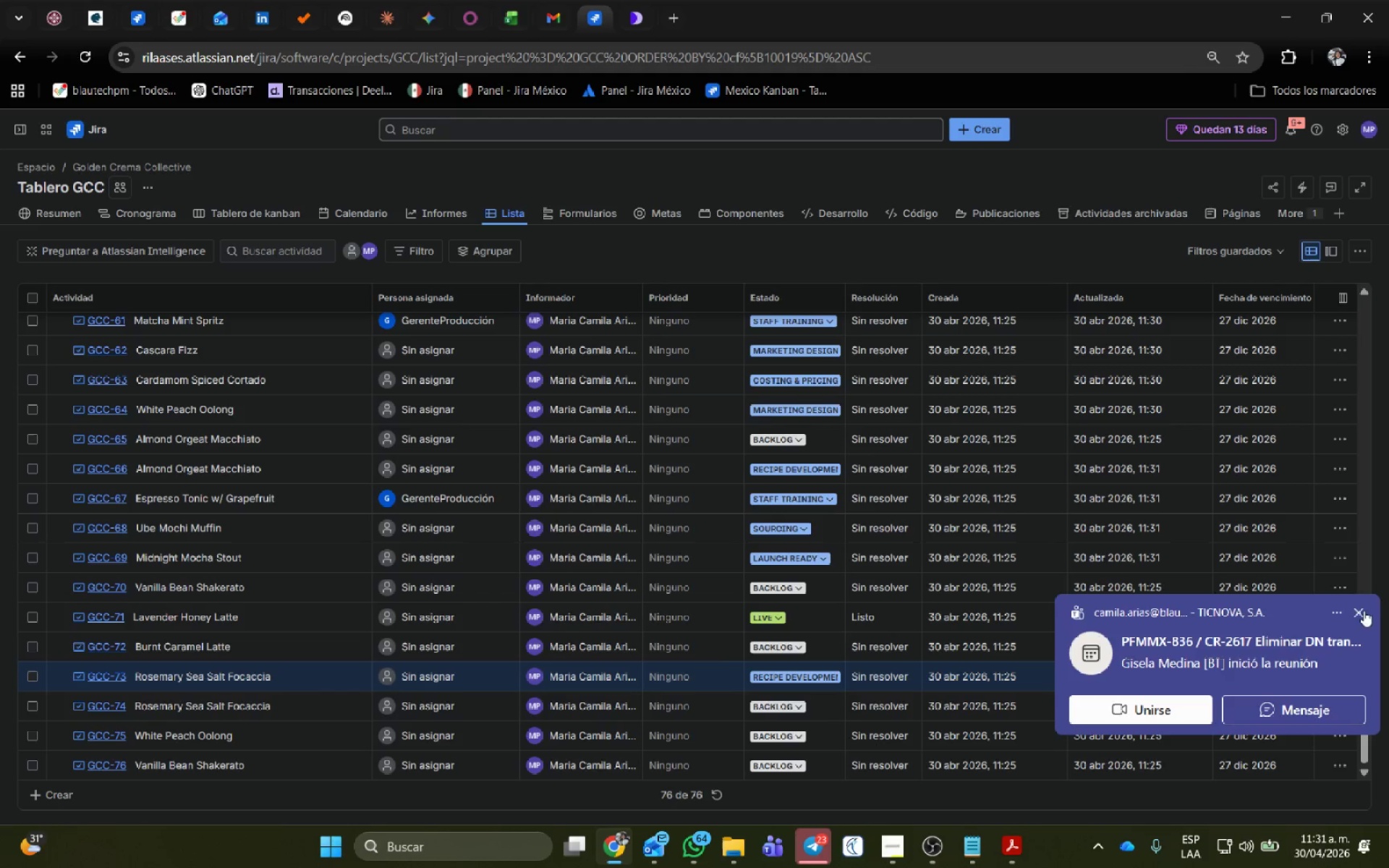 
left_click([1359, 607])
 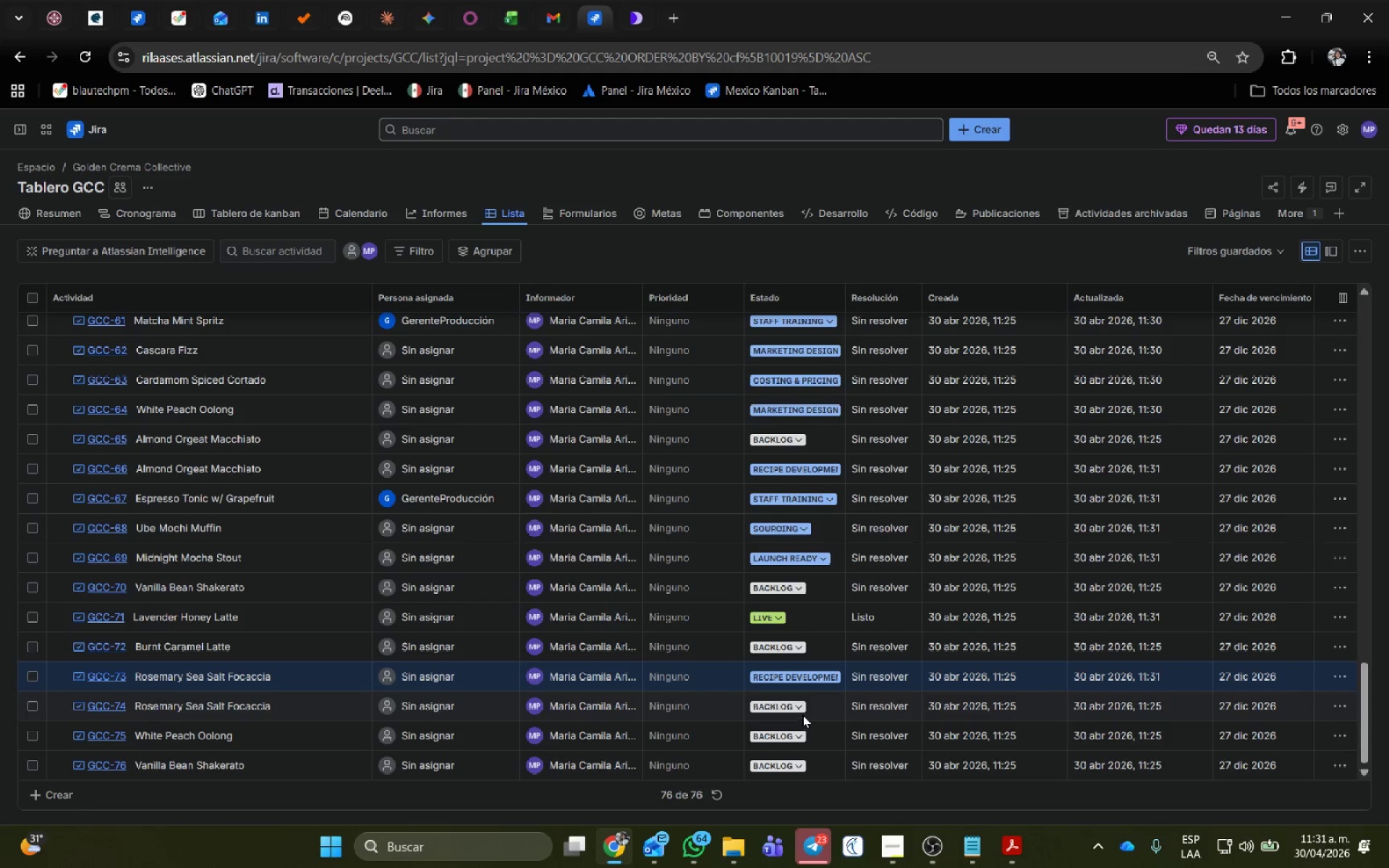 
left_click([802, 709])
 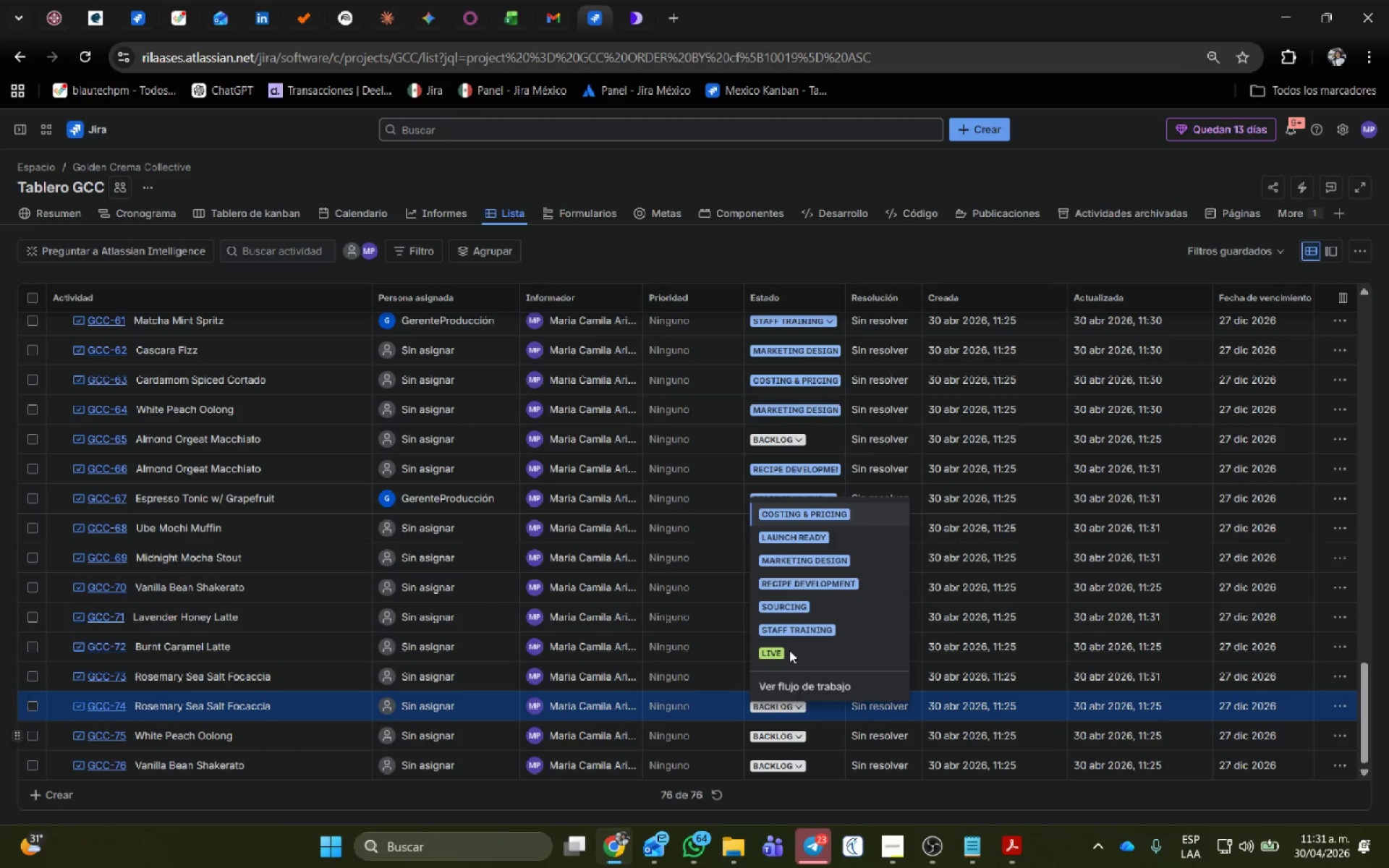 
left_click([786, 645])
 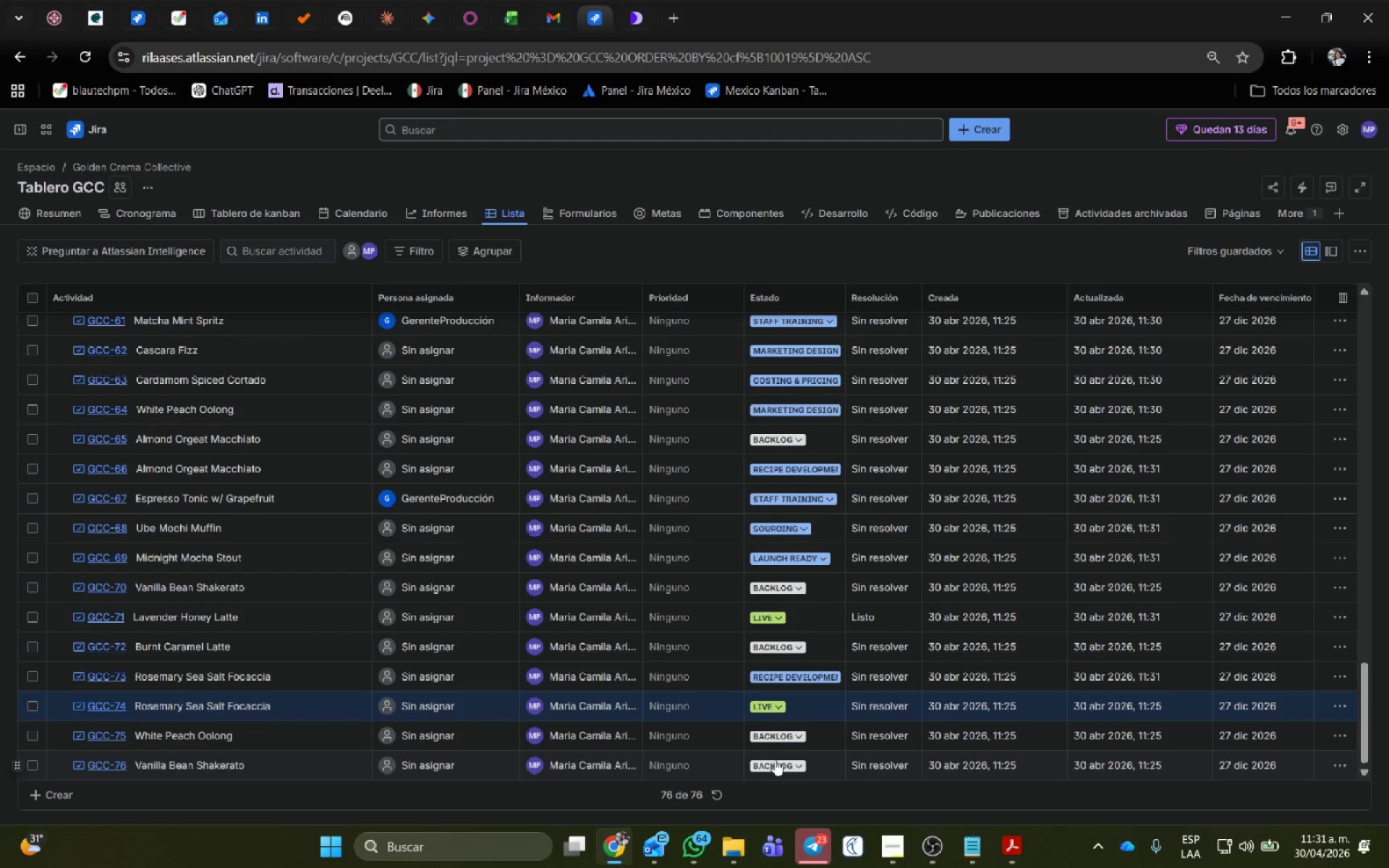 
left_click([775, 760])
 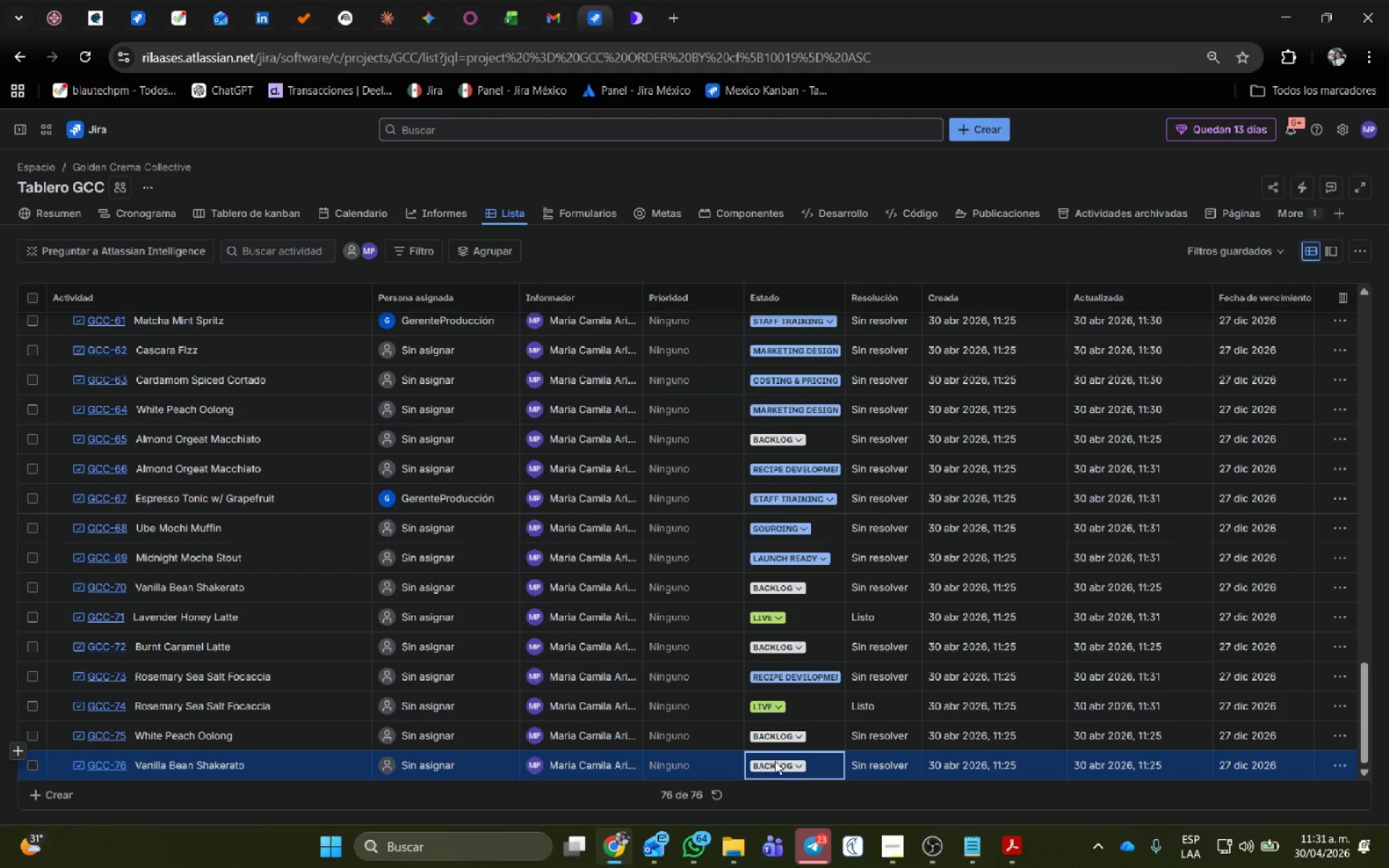 
left_click([775, 764])
 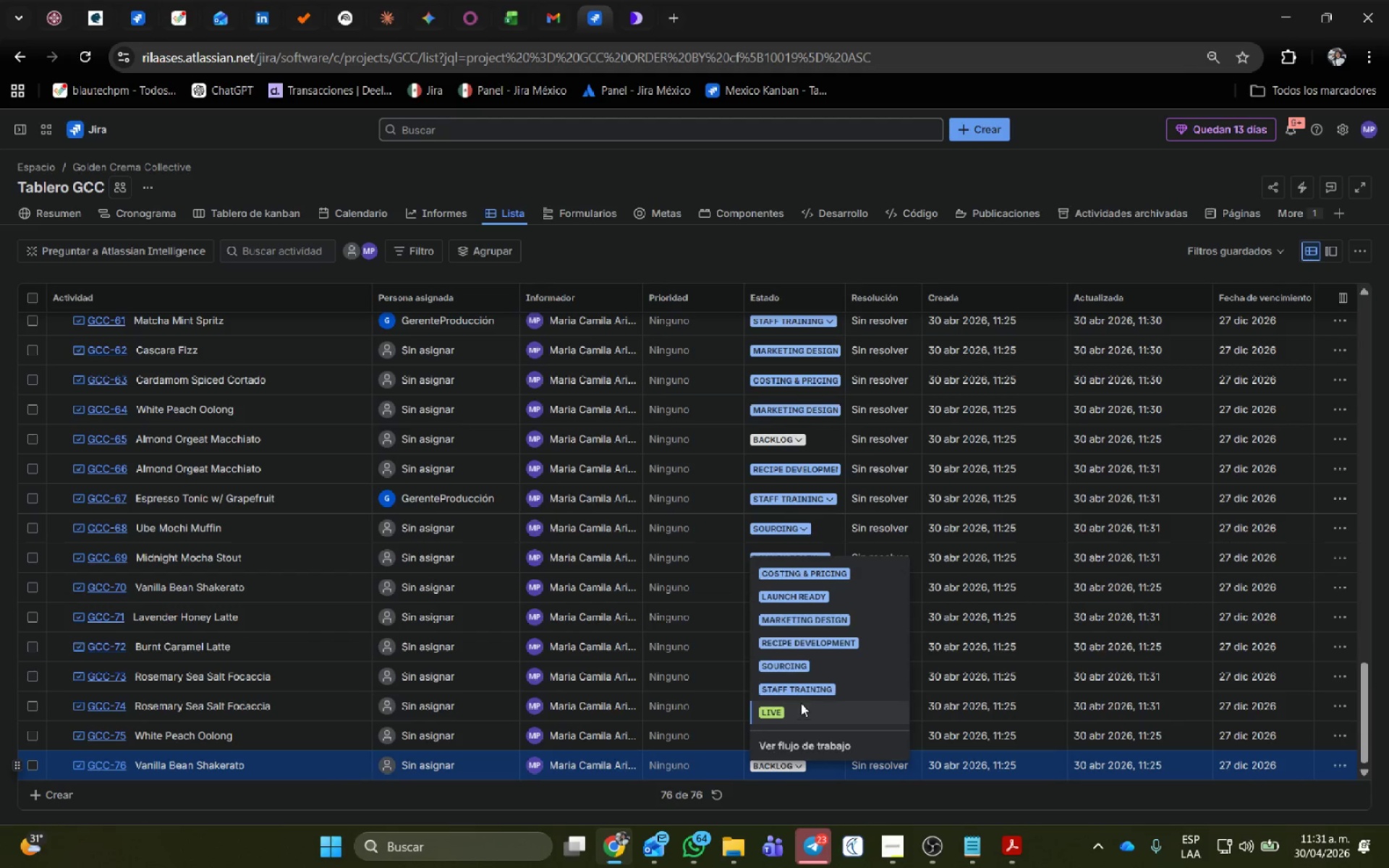 
left_click([804, 689])
 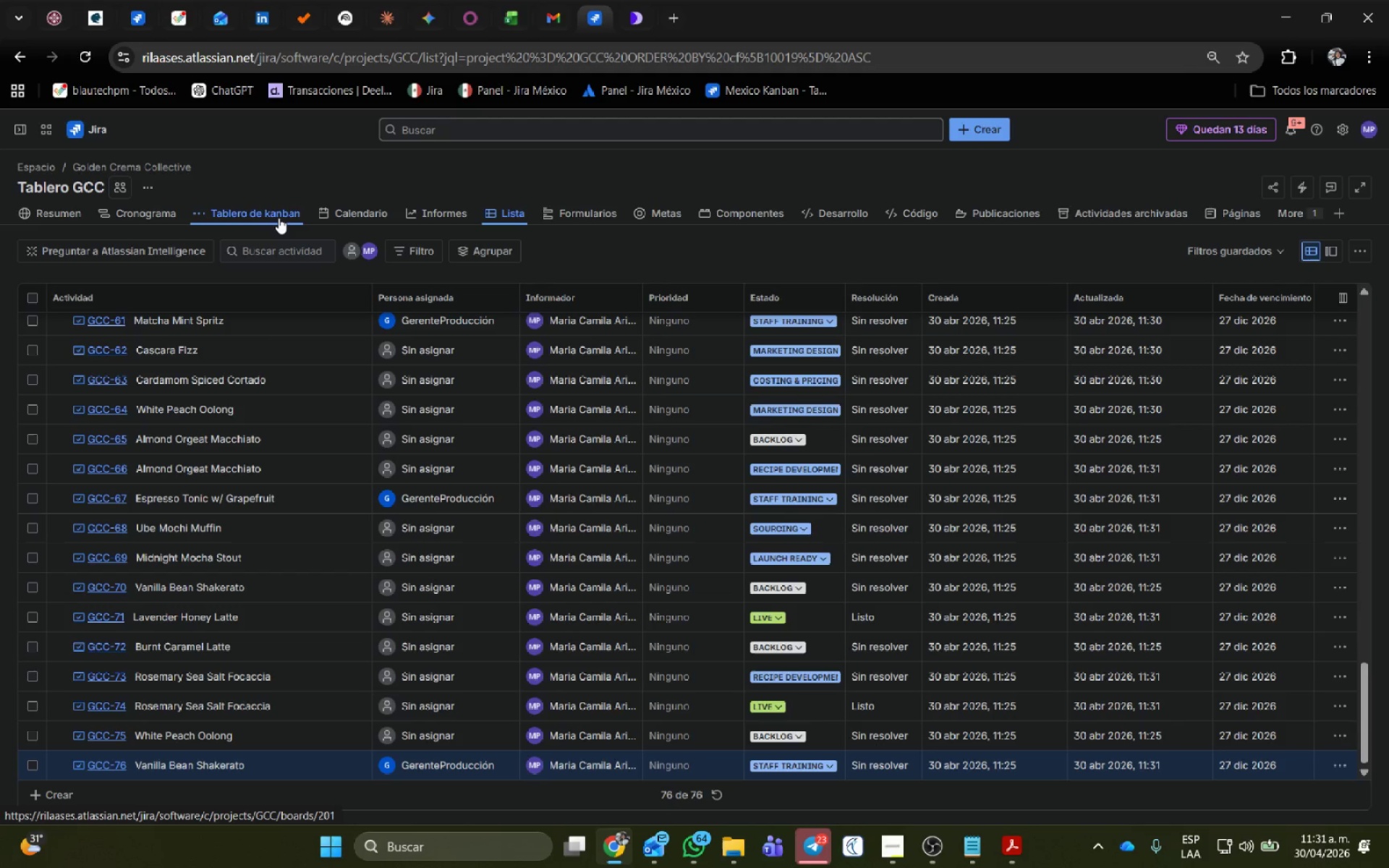 
wait(28.97)
 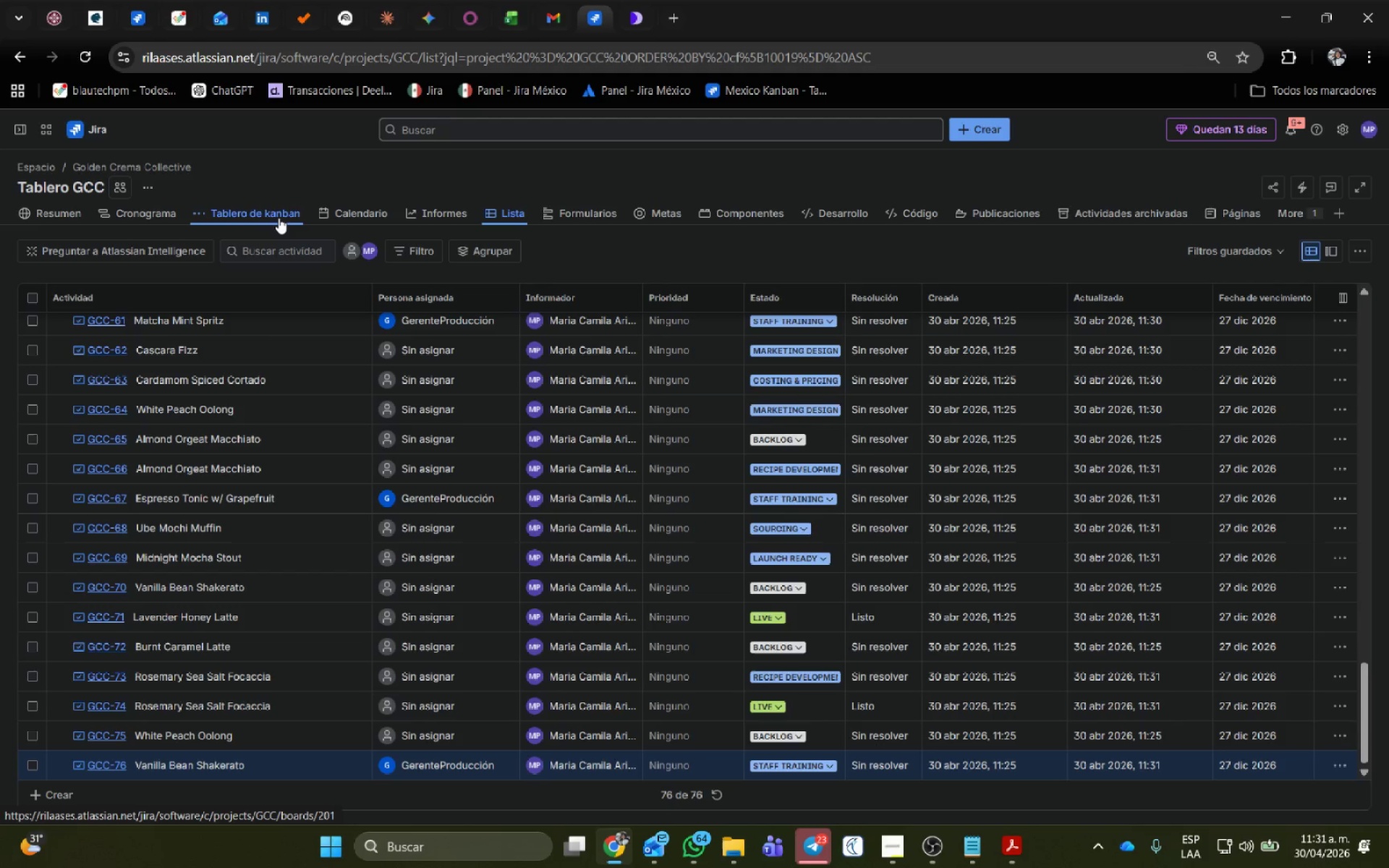 
scroll: coordinate [591, 574], scroll_direction: down, amount: 11.0
 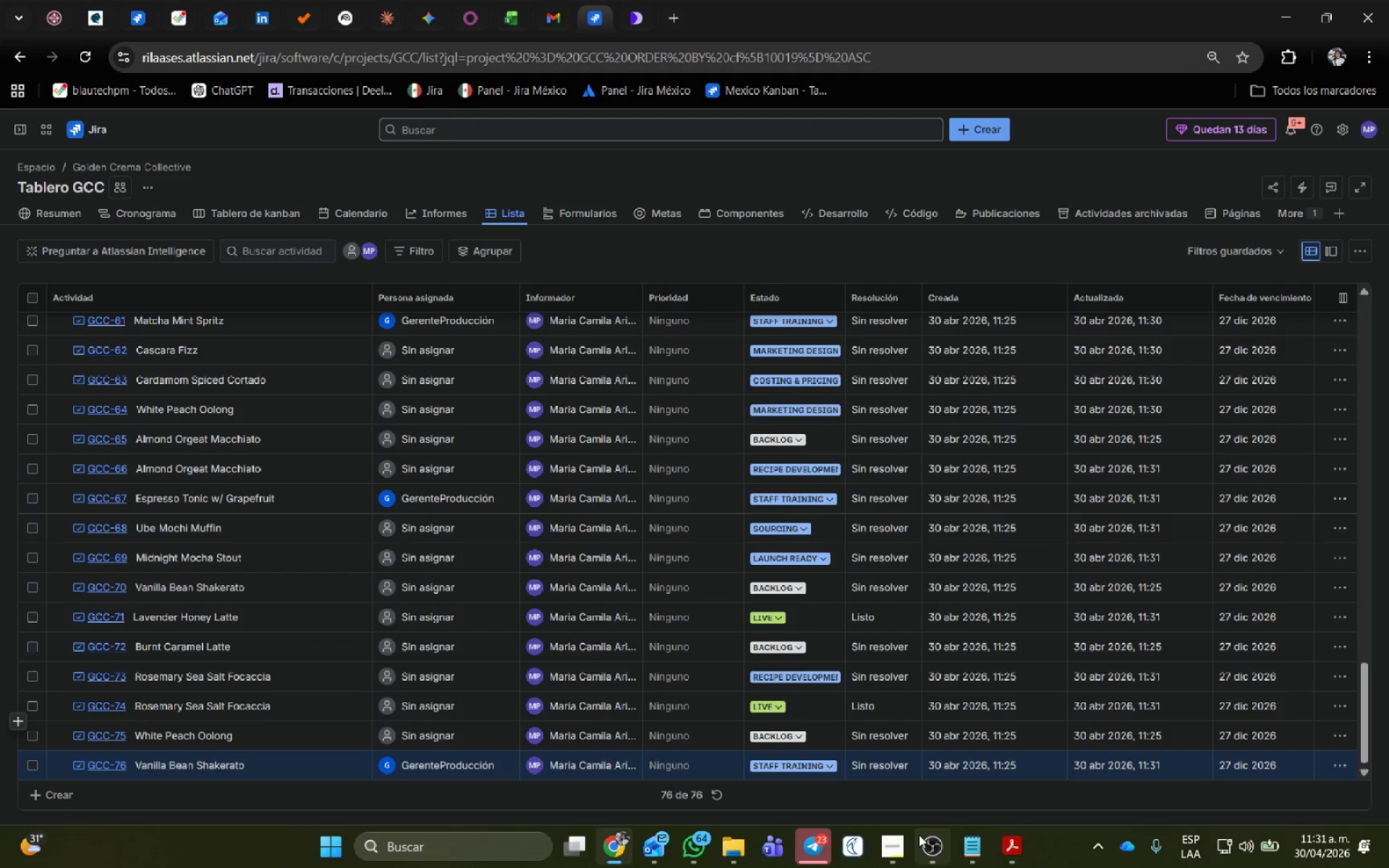 
left_click([931, 843])
 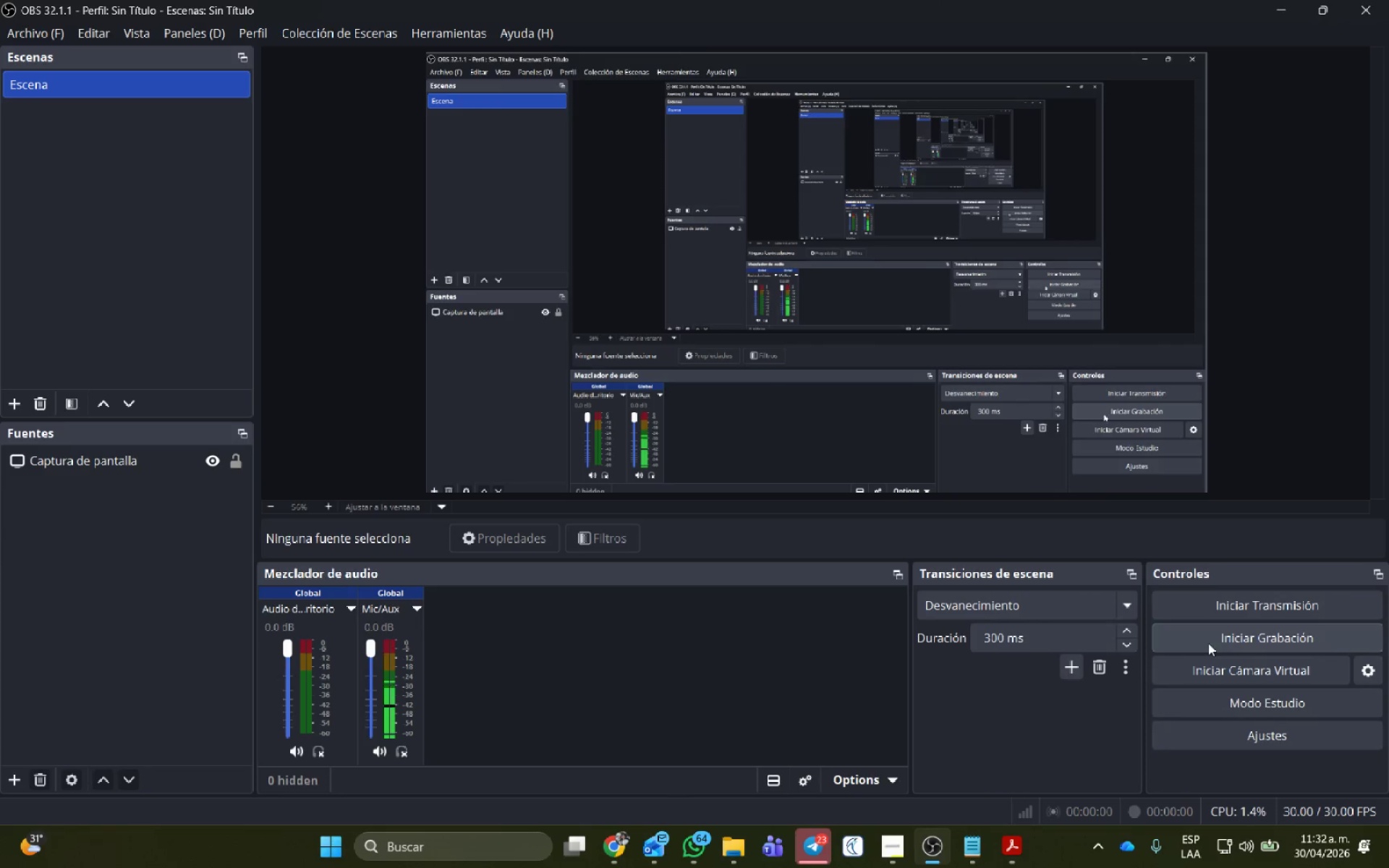 
left_click([1220, 624])
 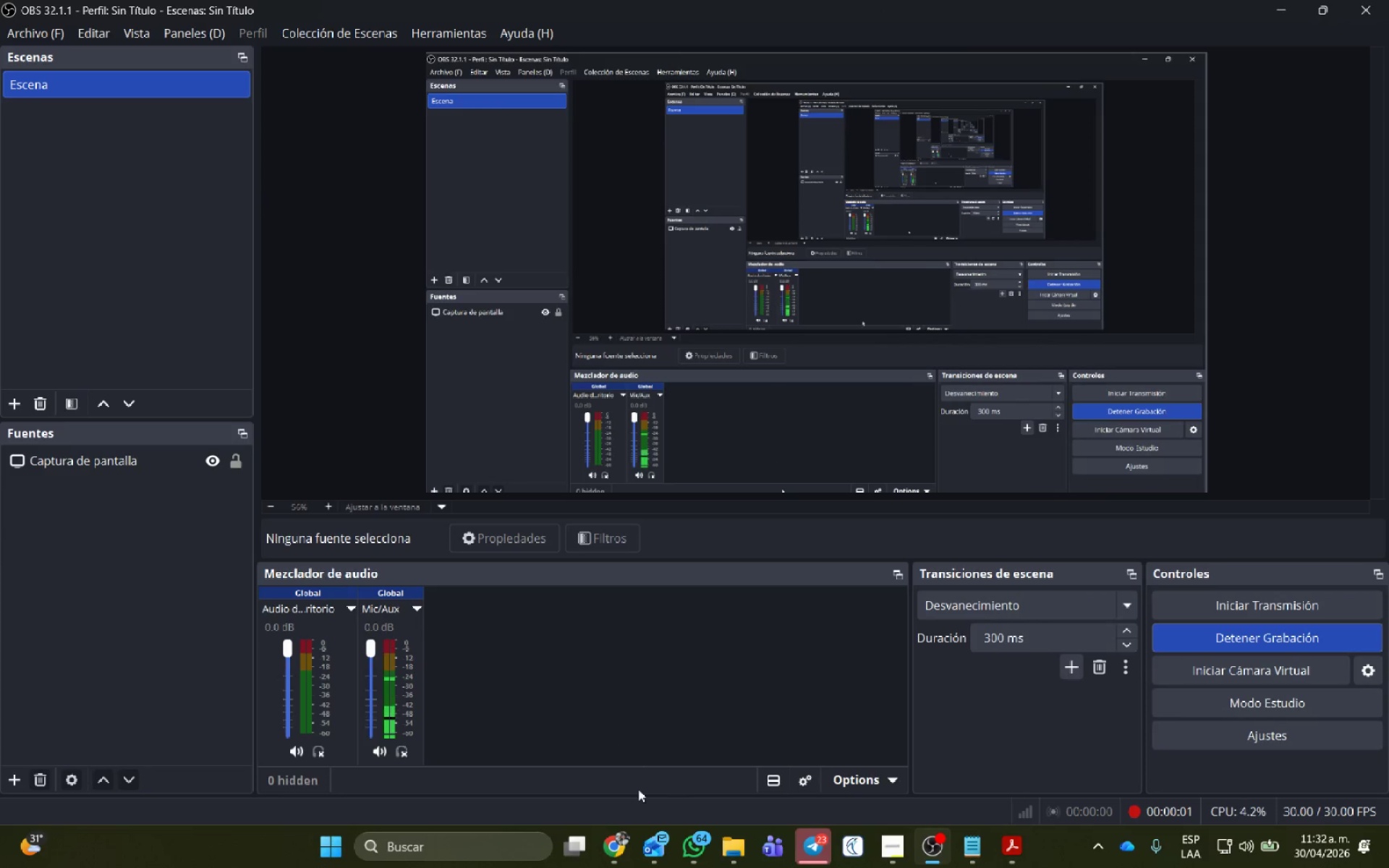 
left_click([619, 848])
 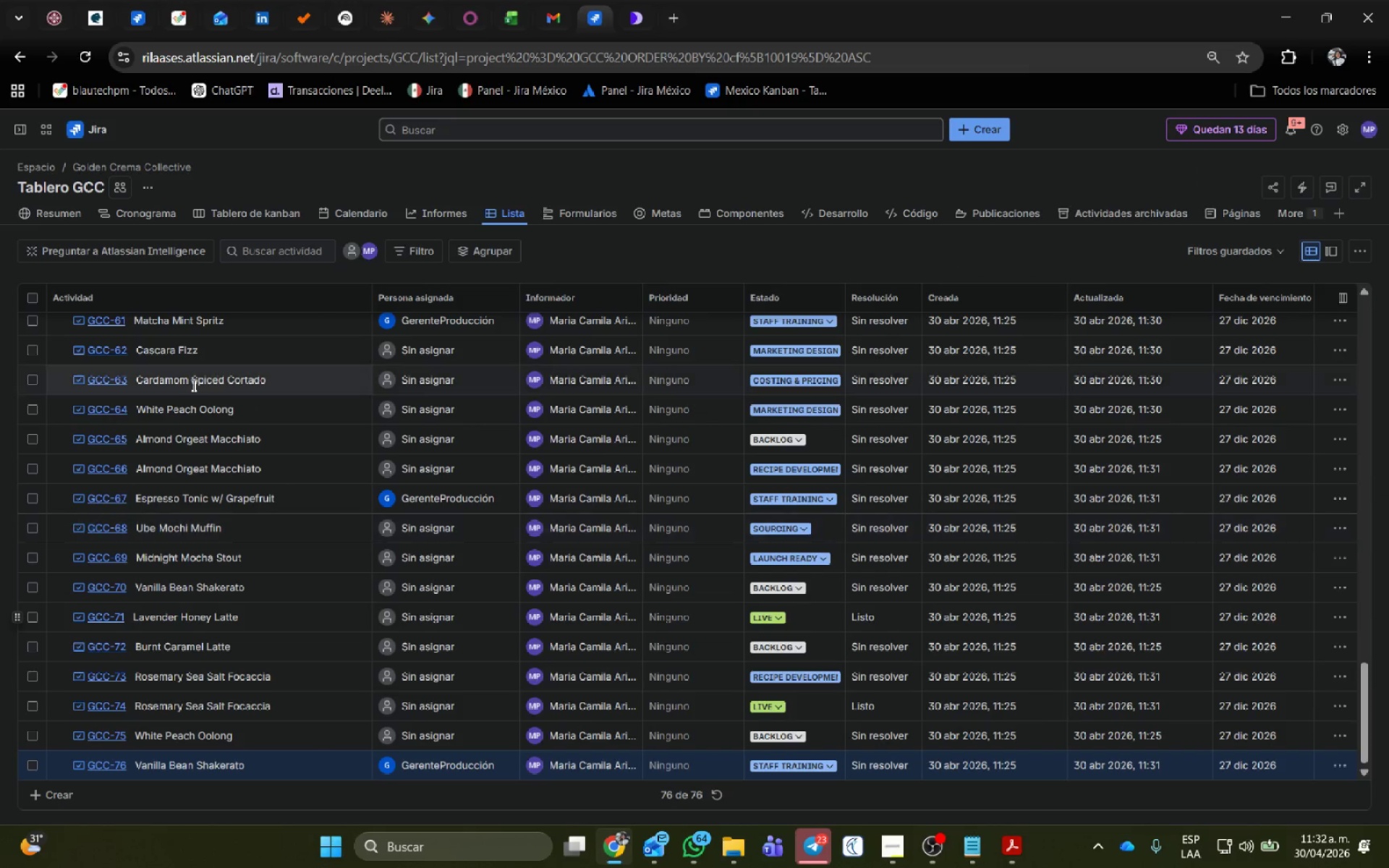 
scroll: coordinate [436, 584], scroll_direction: up, amount: 40.0
 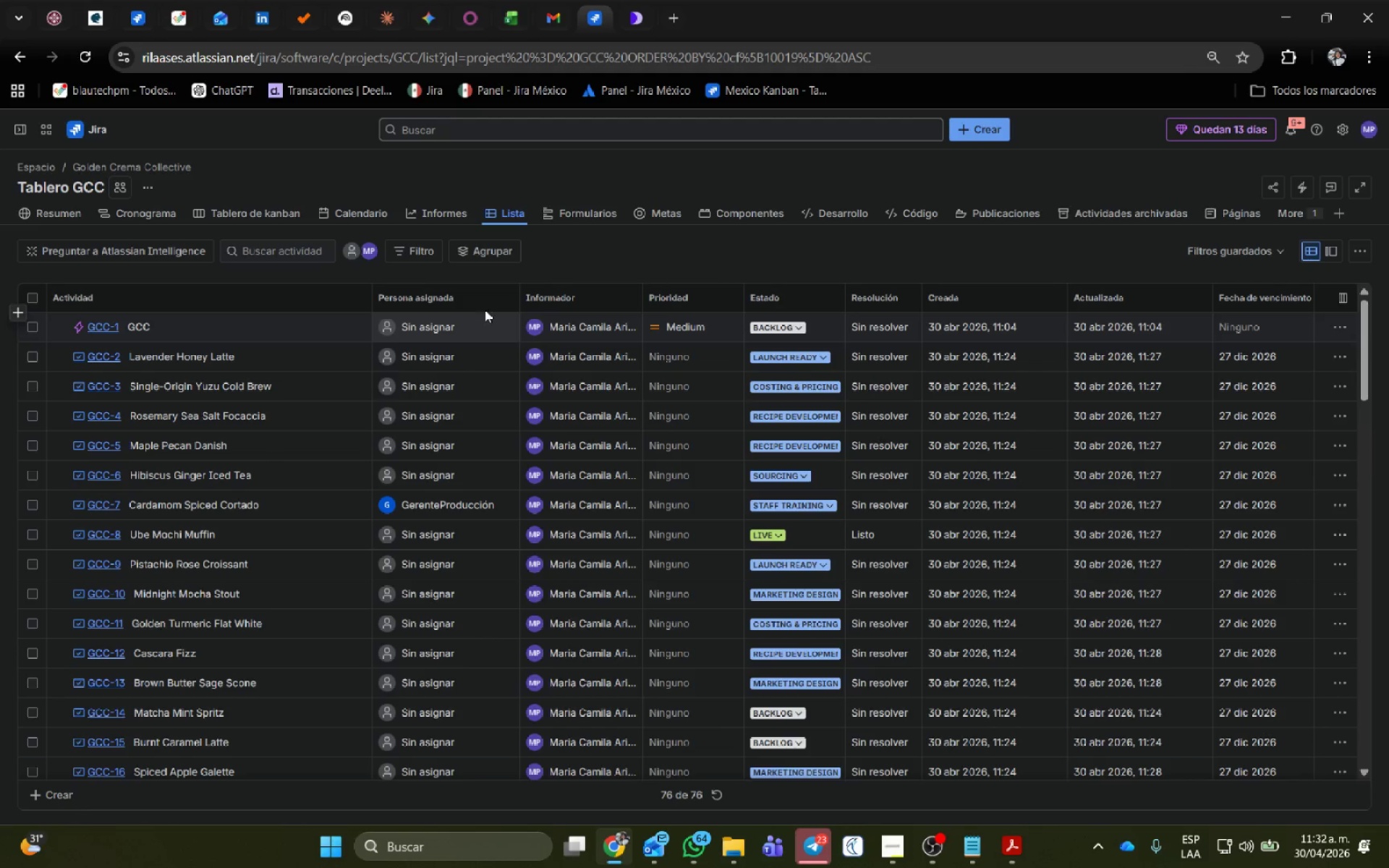 
left_click([488, 299])
 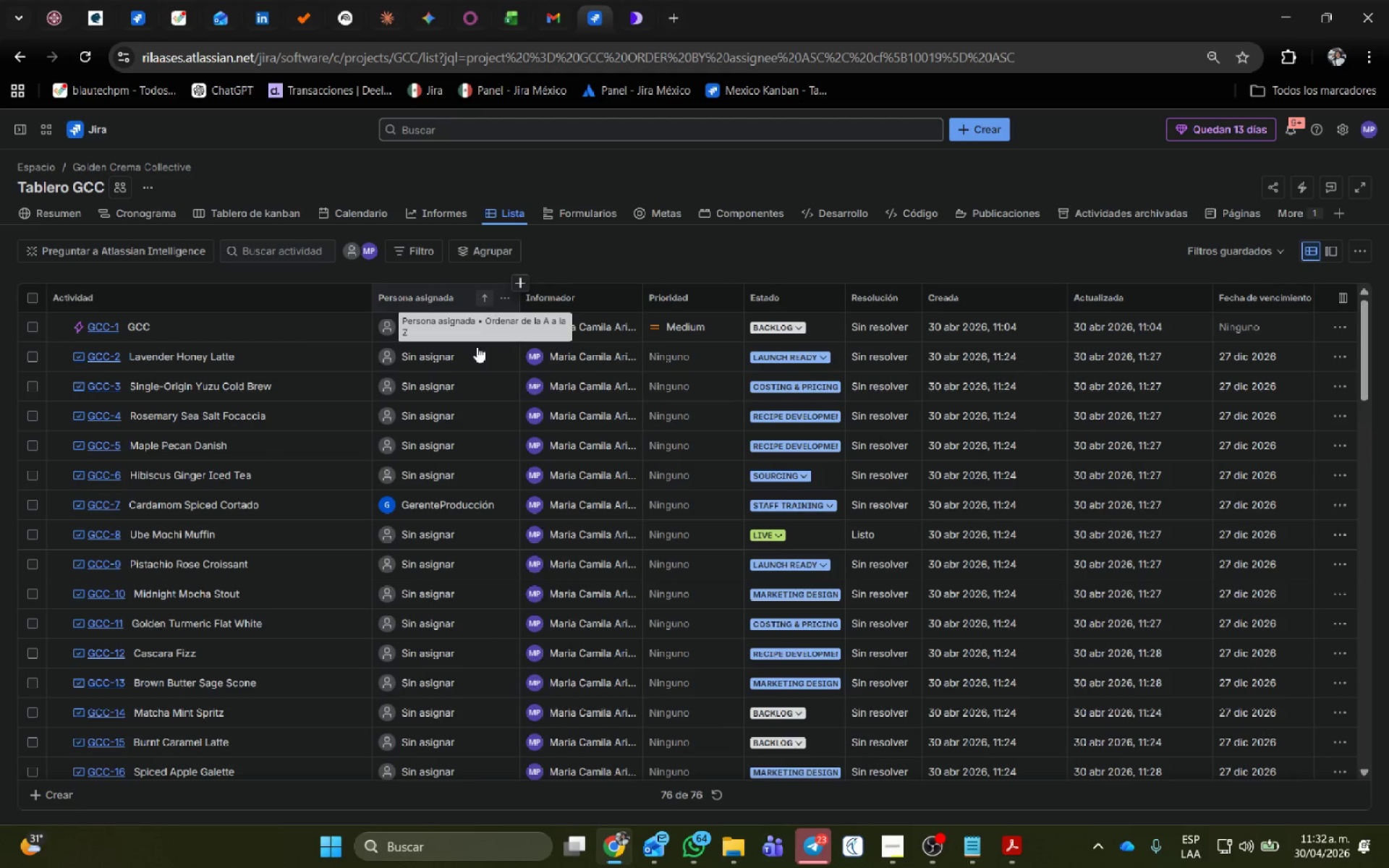 
mouse_move([476, 422])
 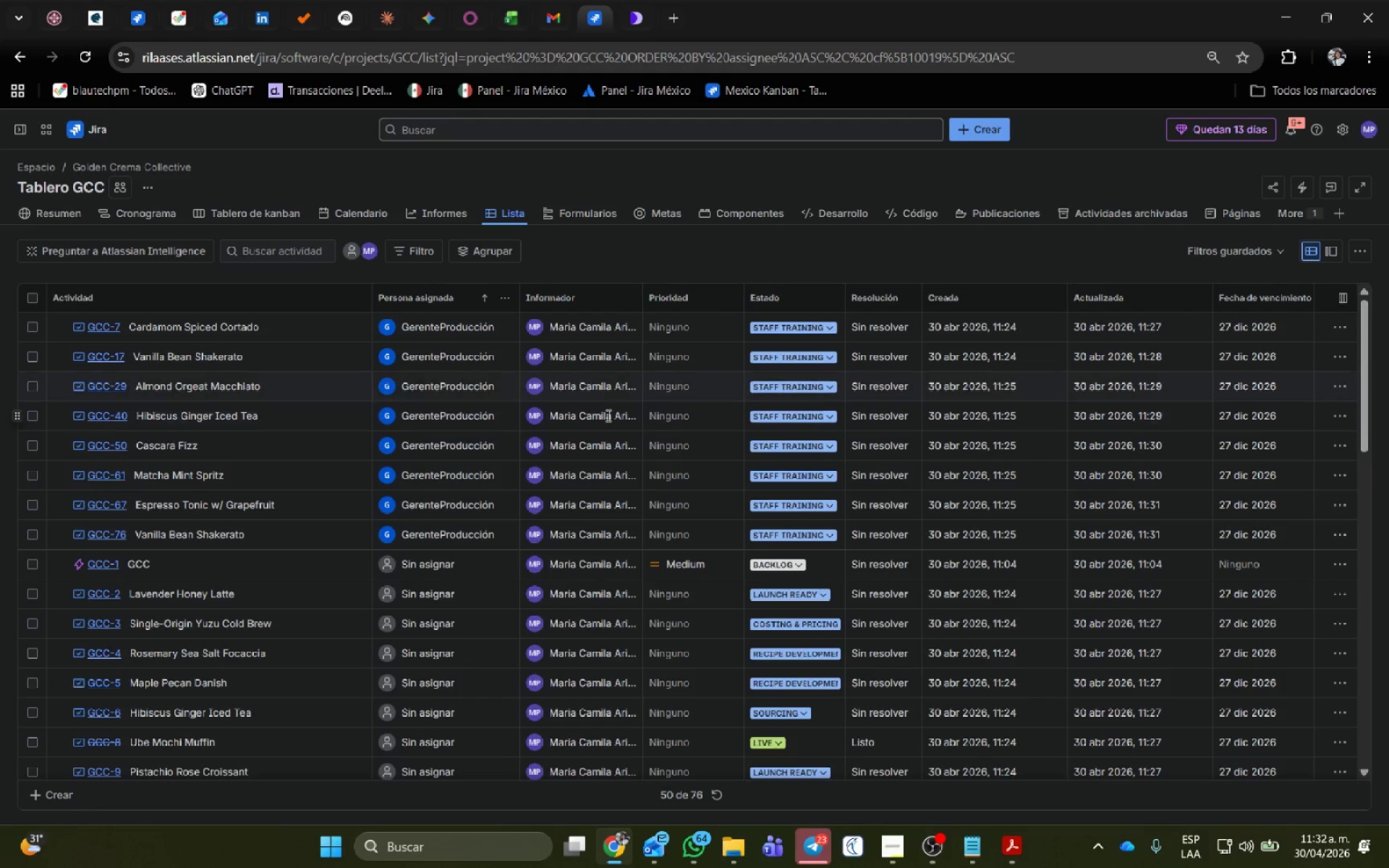 
scroll: coordinate [477, 441], scroll_direction: up, amount: 9.0
 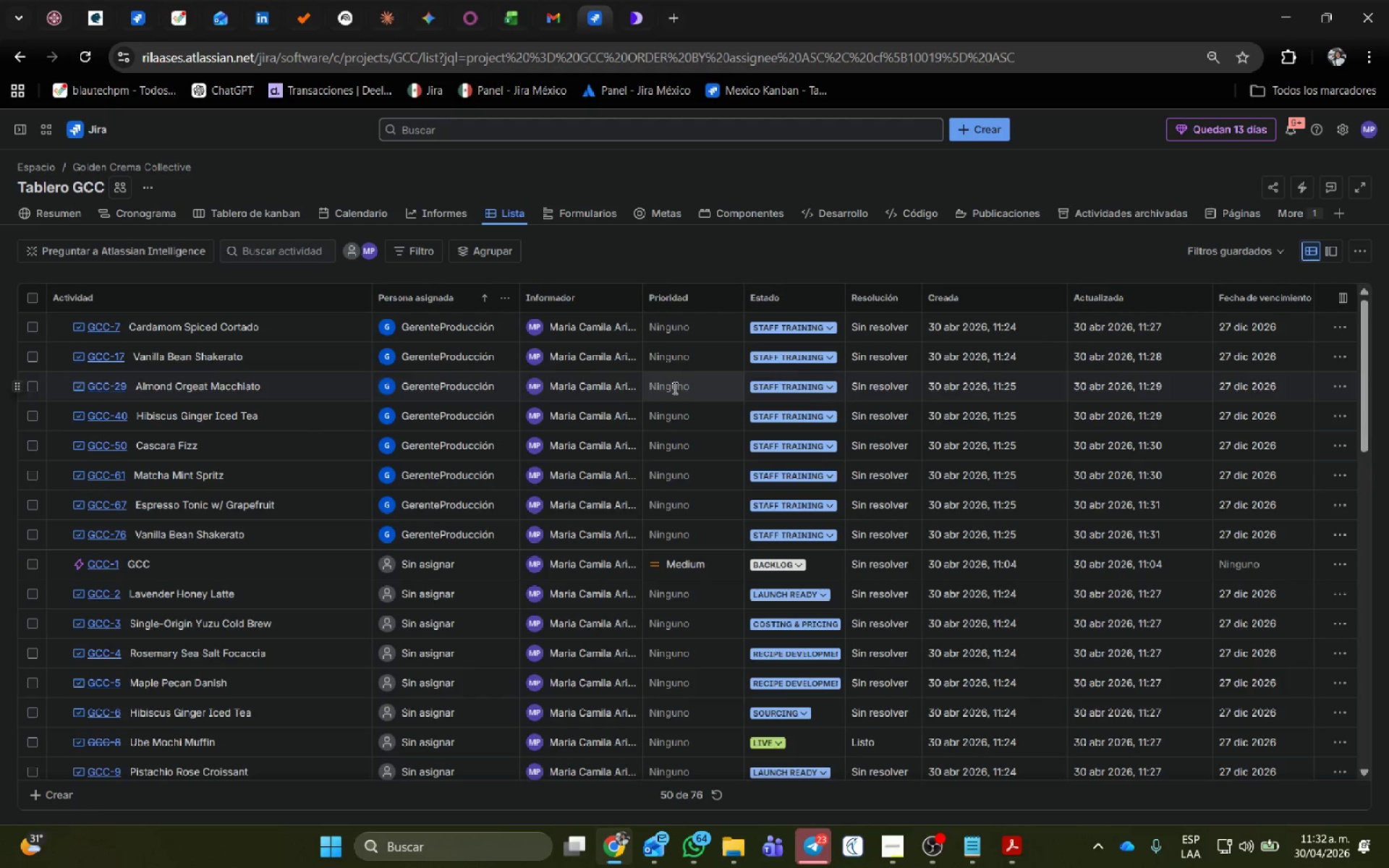 
scroll: coordinate [650, 575], scroll_direction: down, amount: 4.0
 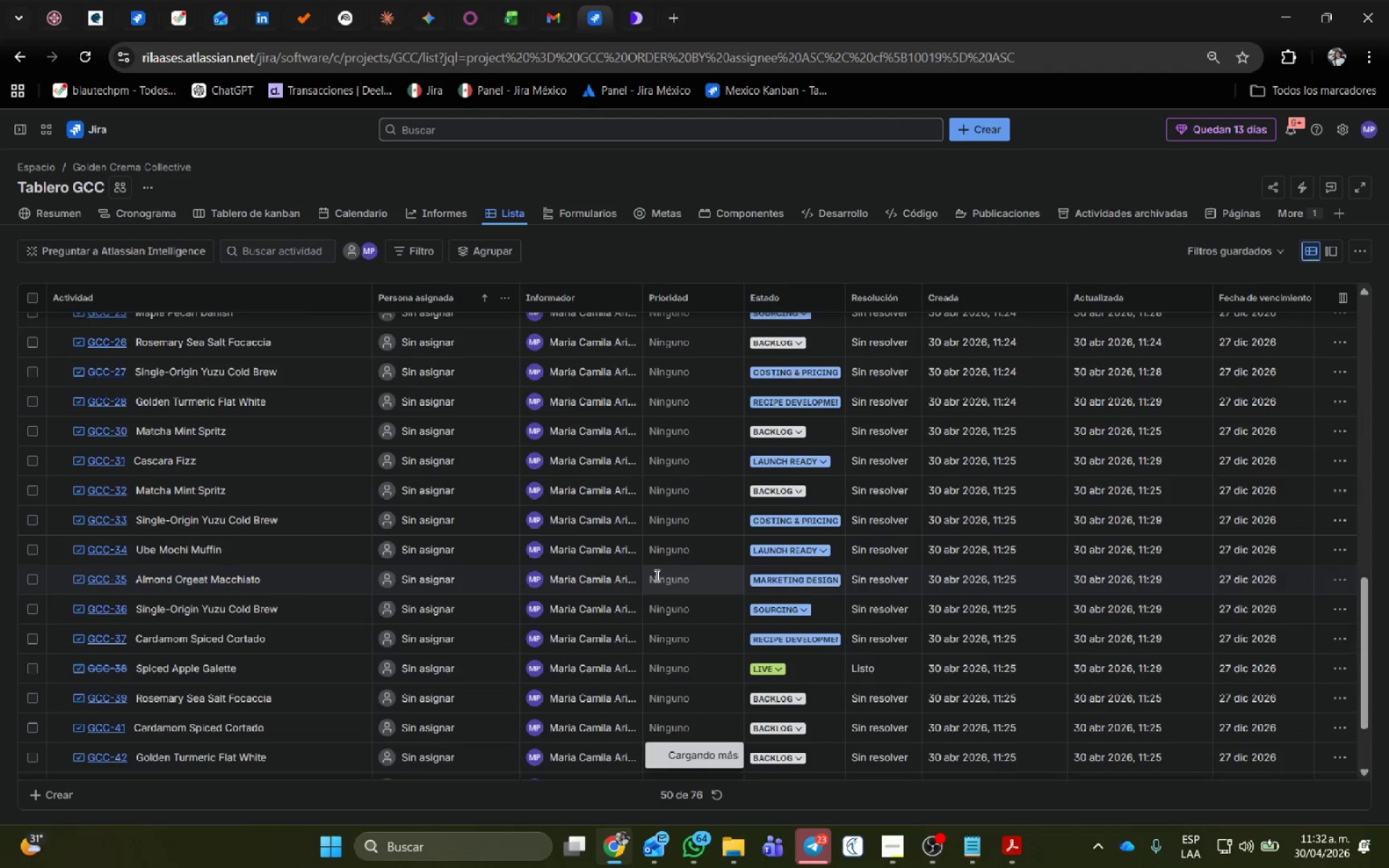 
scroll: coordinate [587, 486], scroll_direction: up, amount: 11.0
 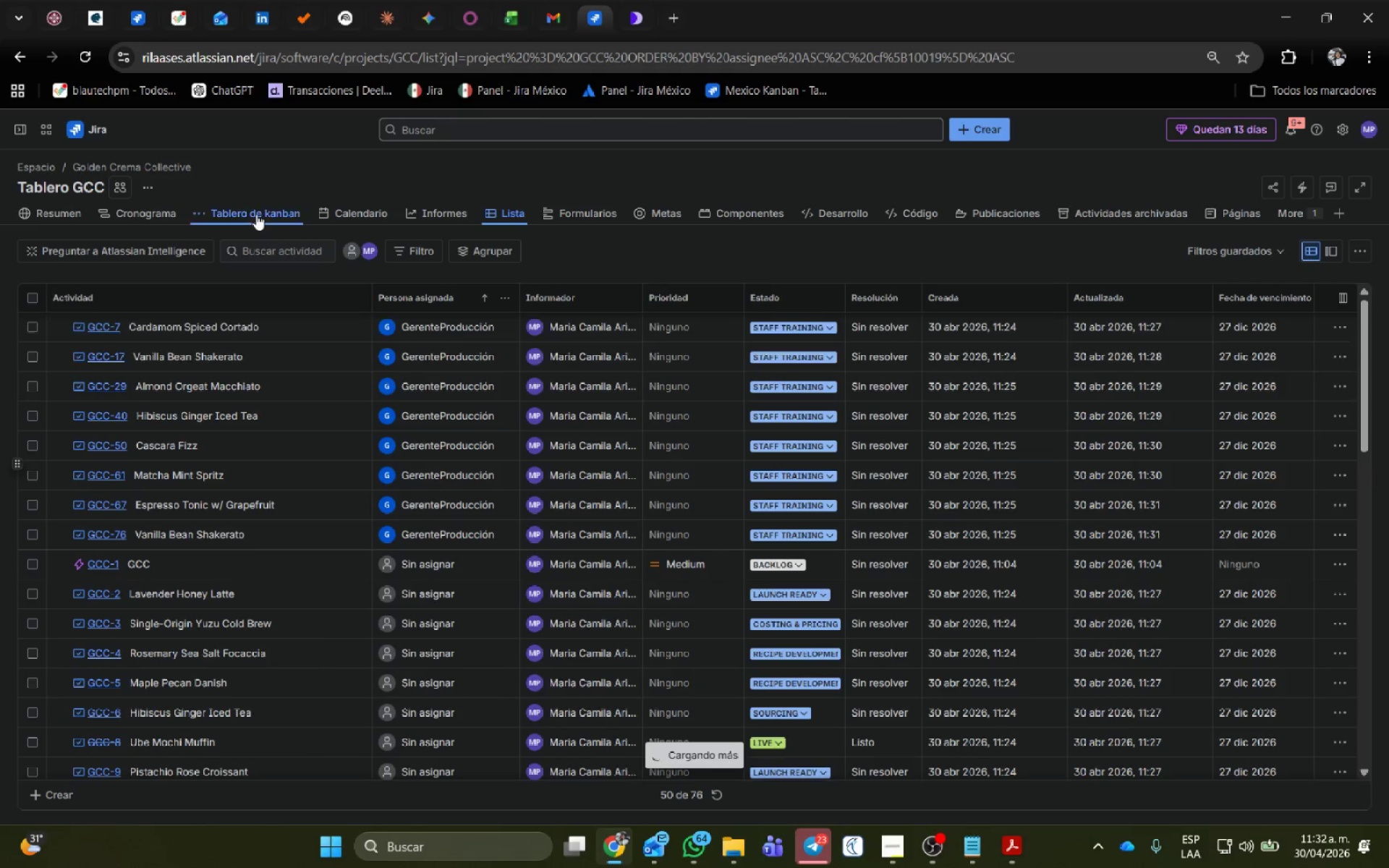 
left_click([256, 213])
 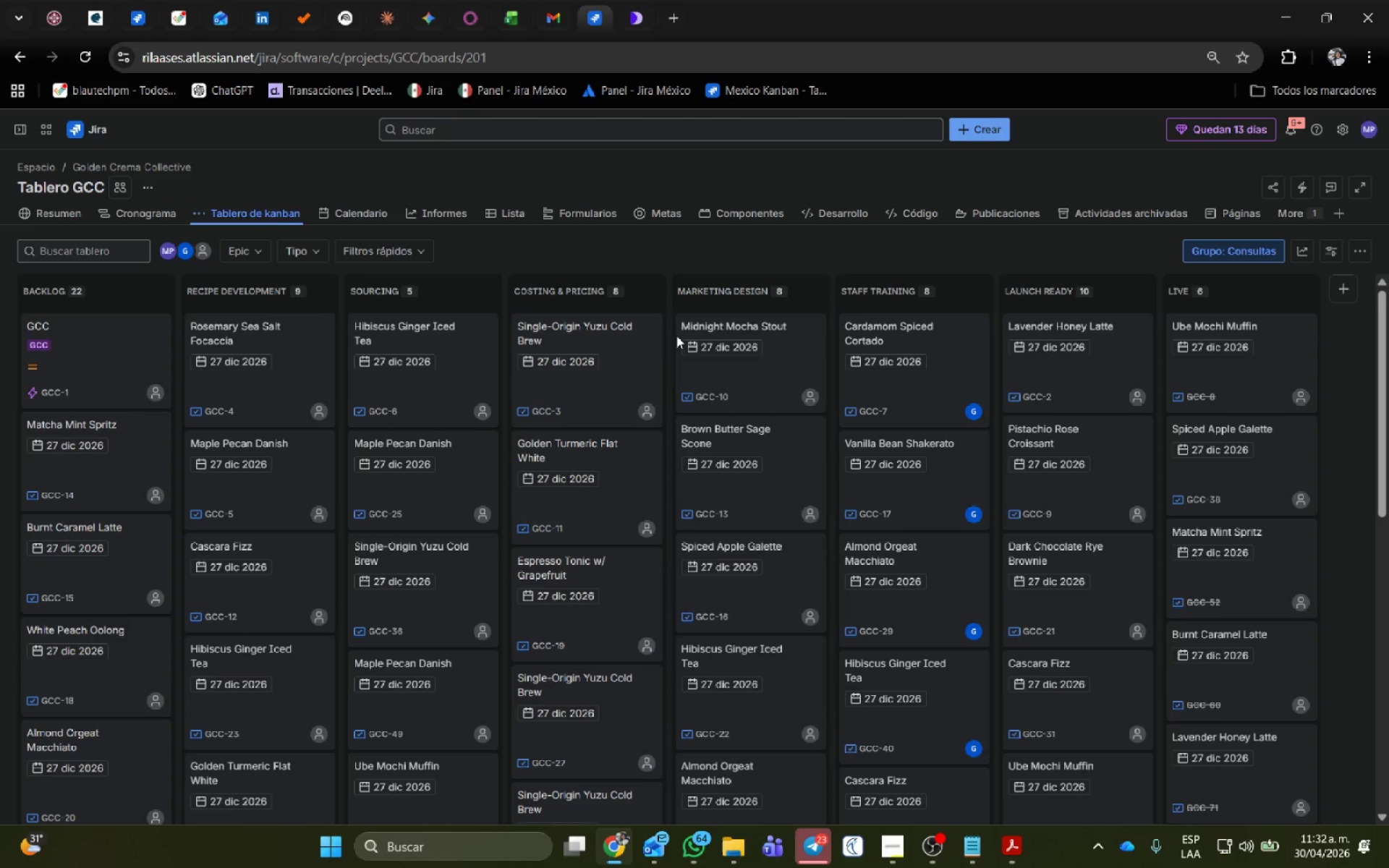 
mouse_move([891, 447])
 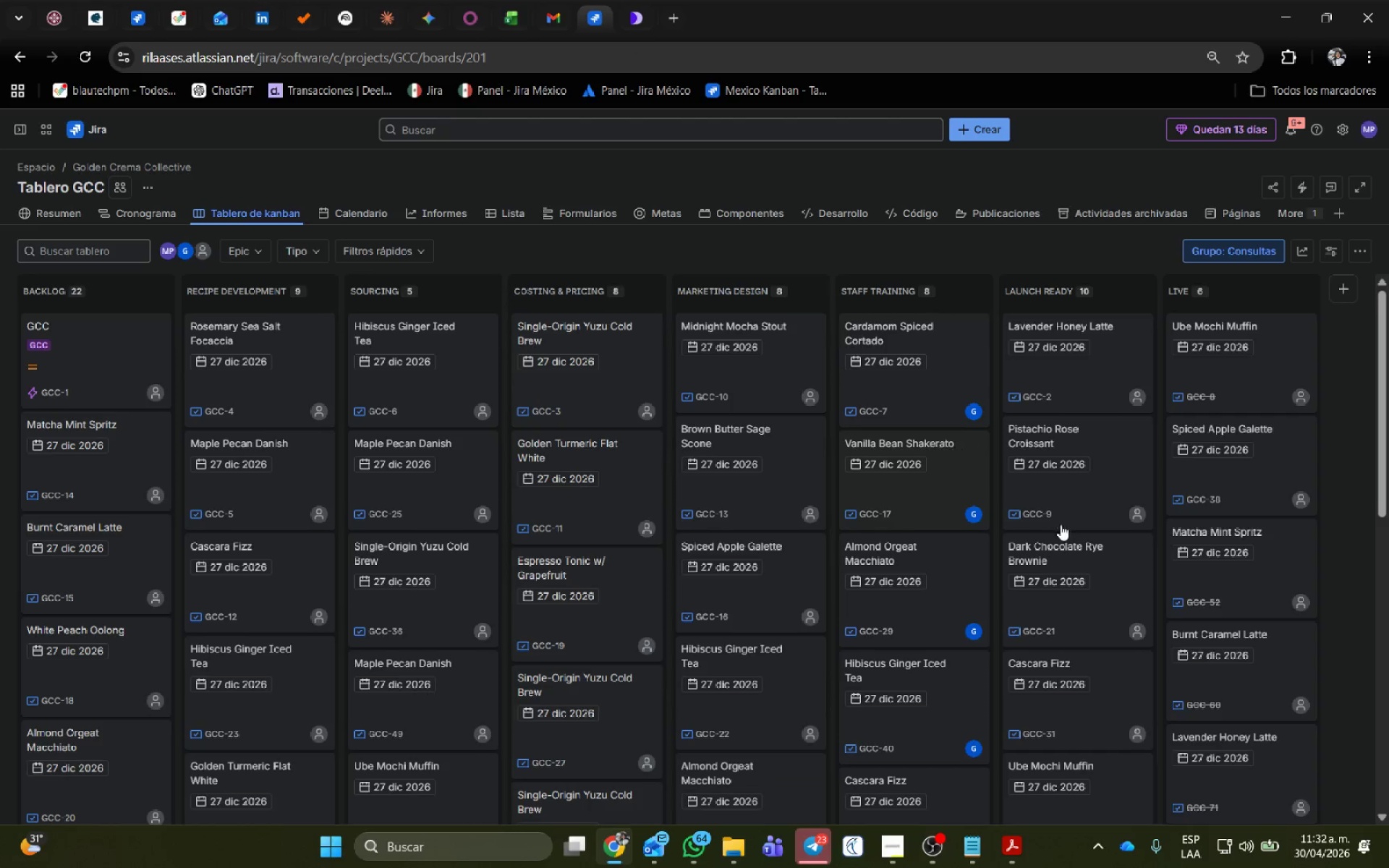 
scroll: coordinate [1072, 519], scroll_direction: down, amount: 7.0
 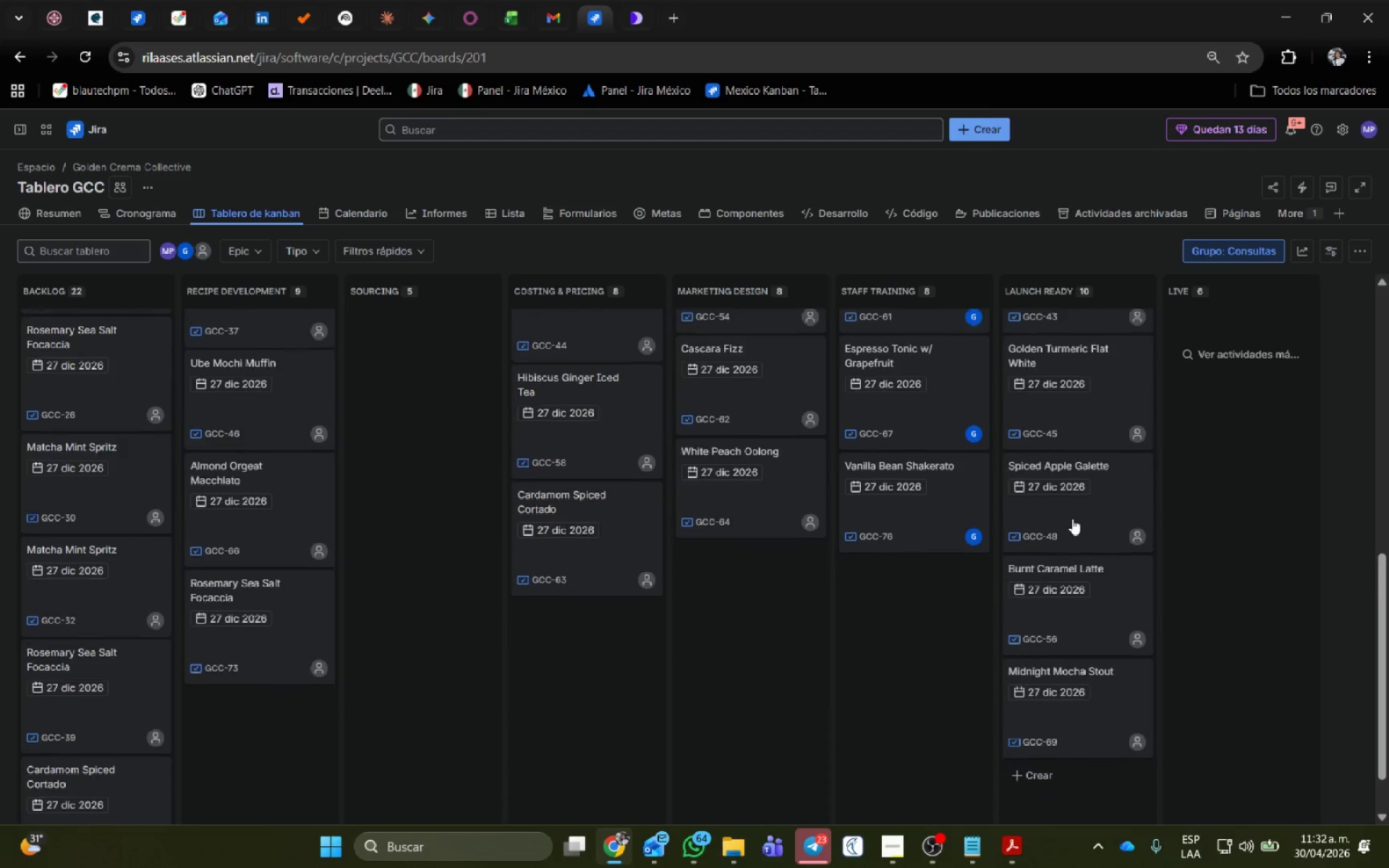 
scroll: coordinate [1077, 527], scroll_direction: up, amount: 8.0
 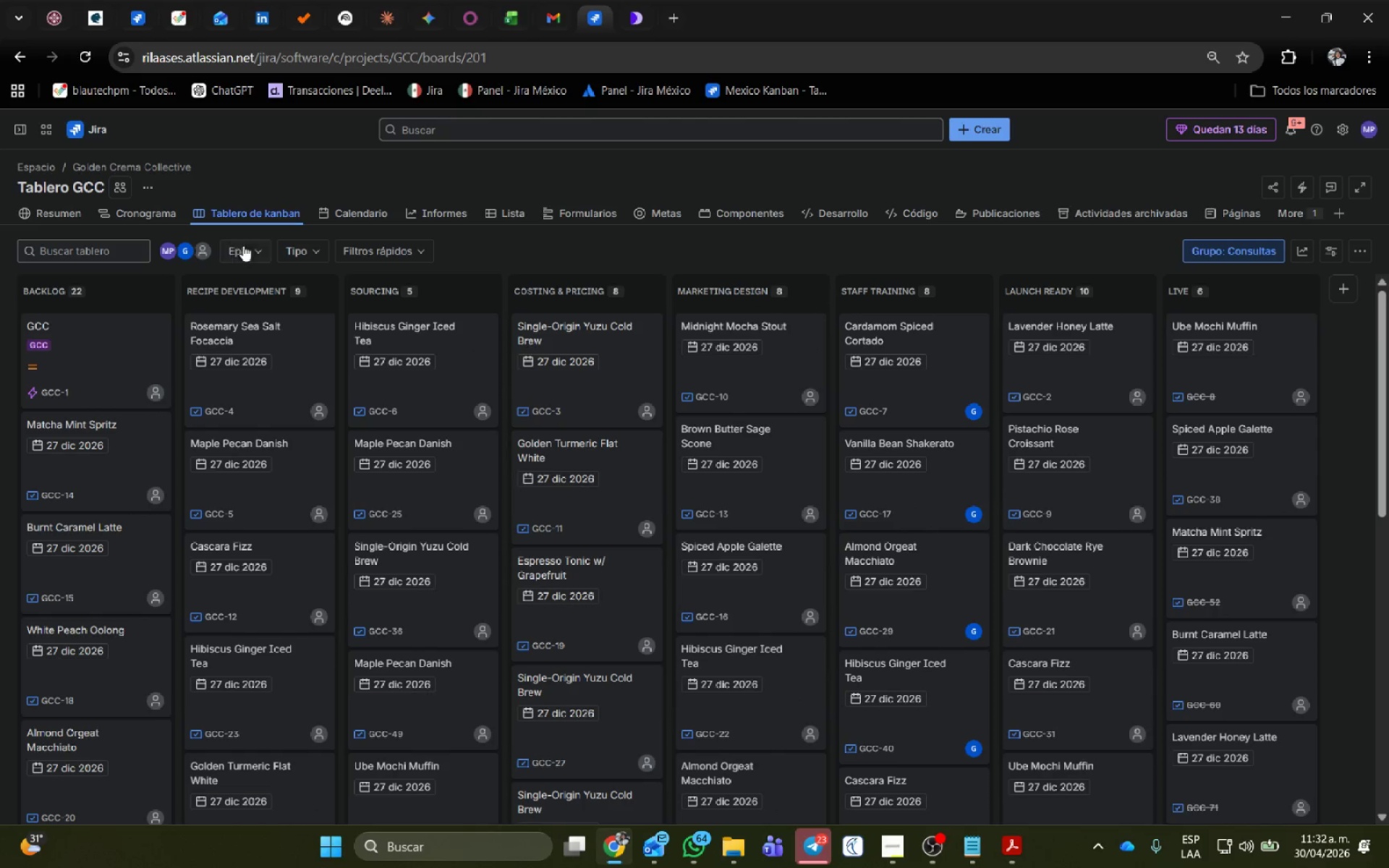 
left_click([302, 252])
 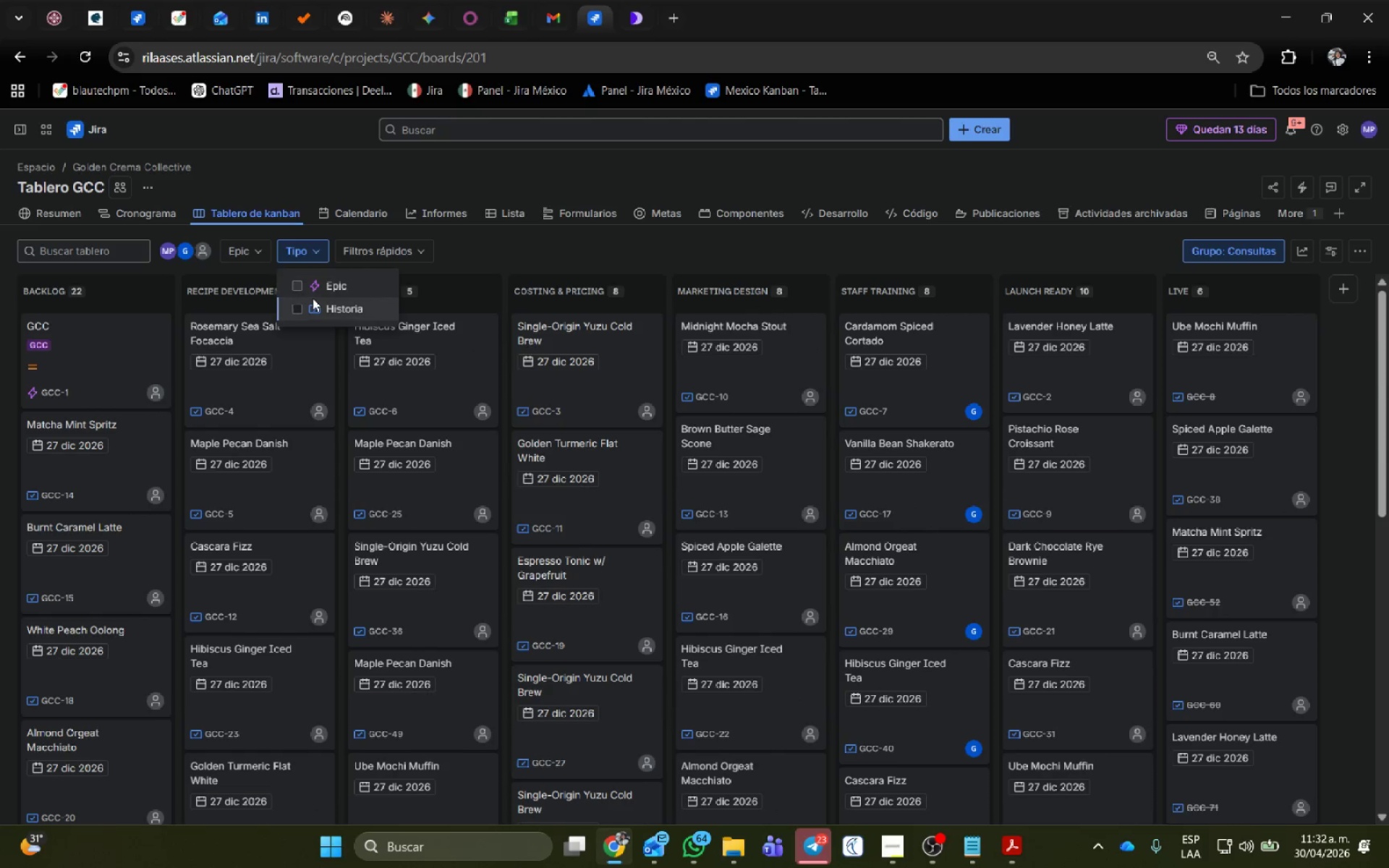 
left_click([313, 304])
 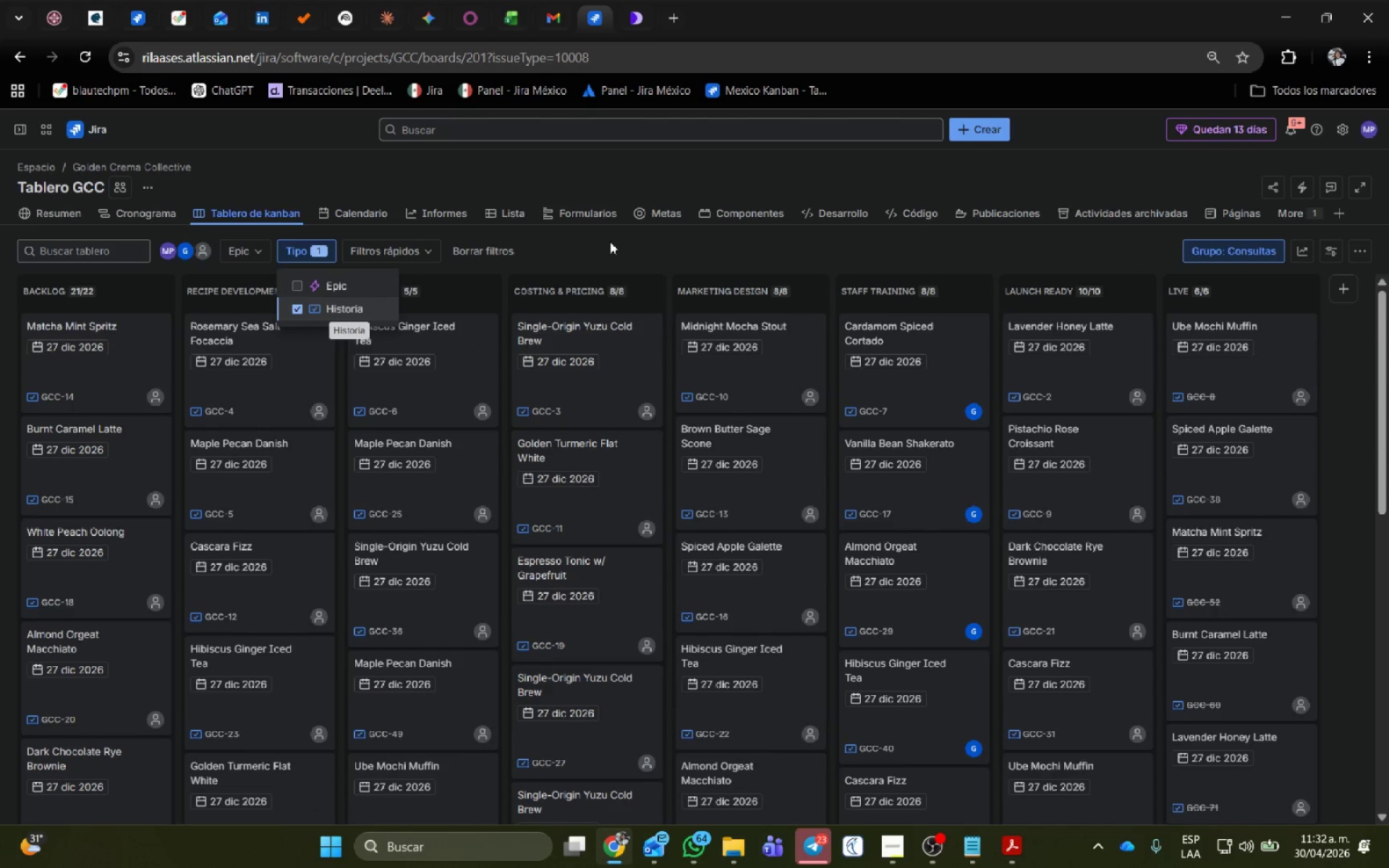 
scroll: coordinate [217, 369], scroll_direction: down, amount: 12.0
 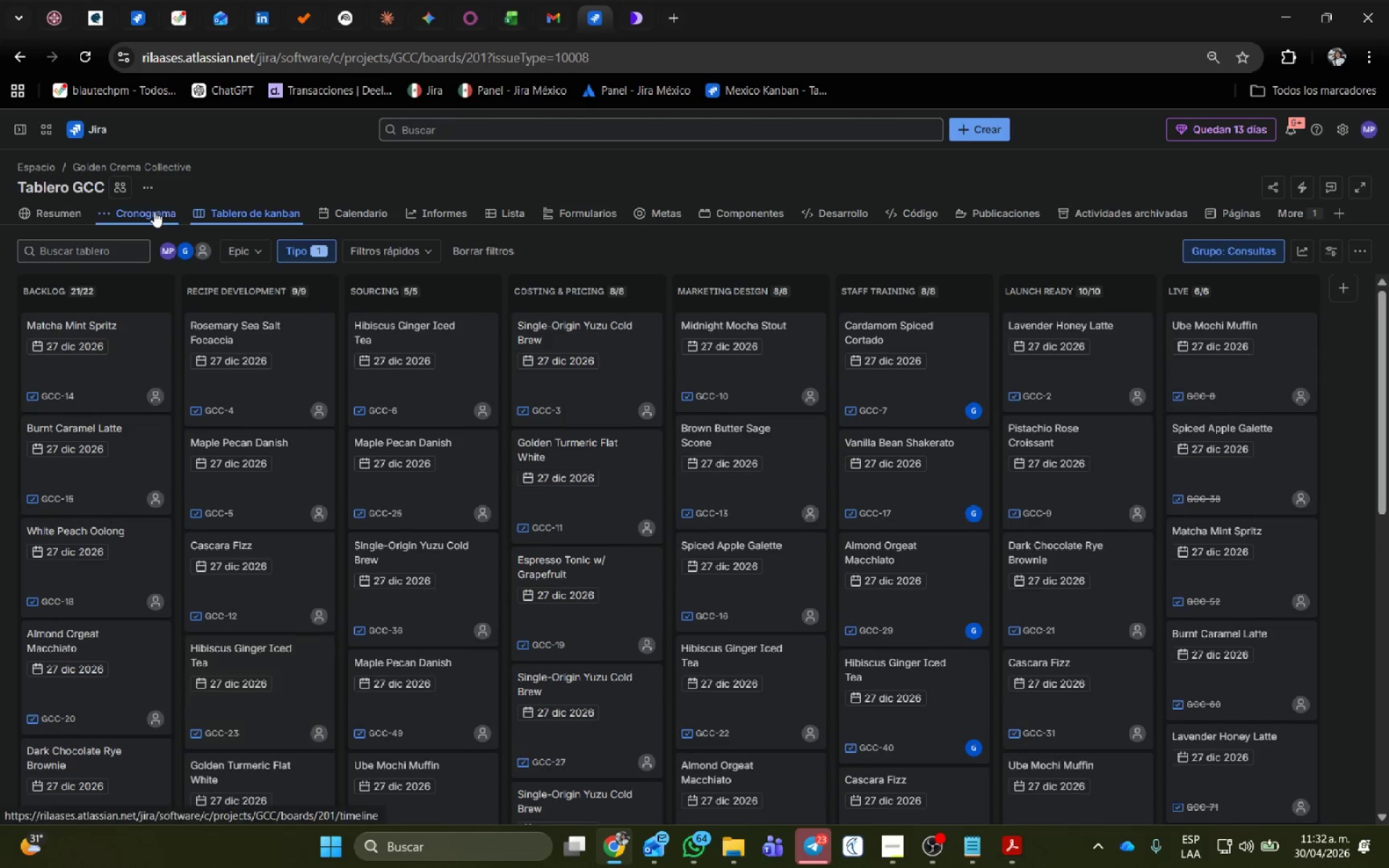 
scroll: coordinate [538, 414], scroll_direction: up, amount: 8.0
 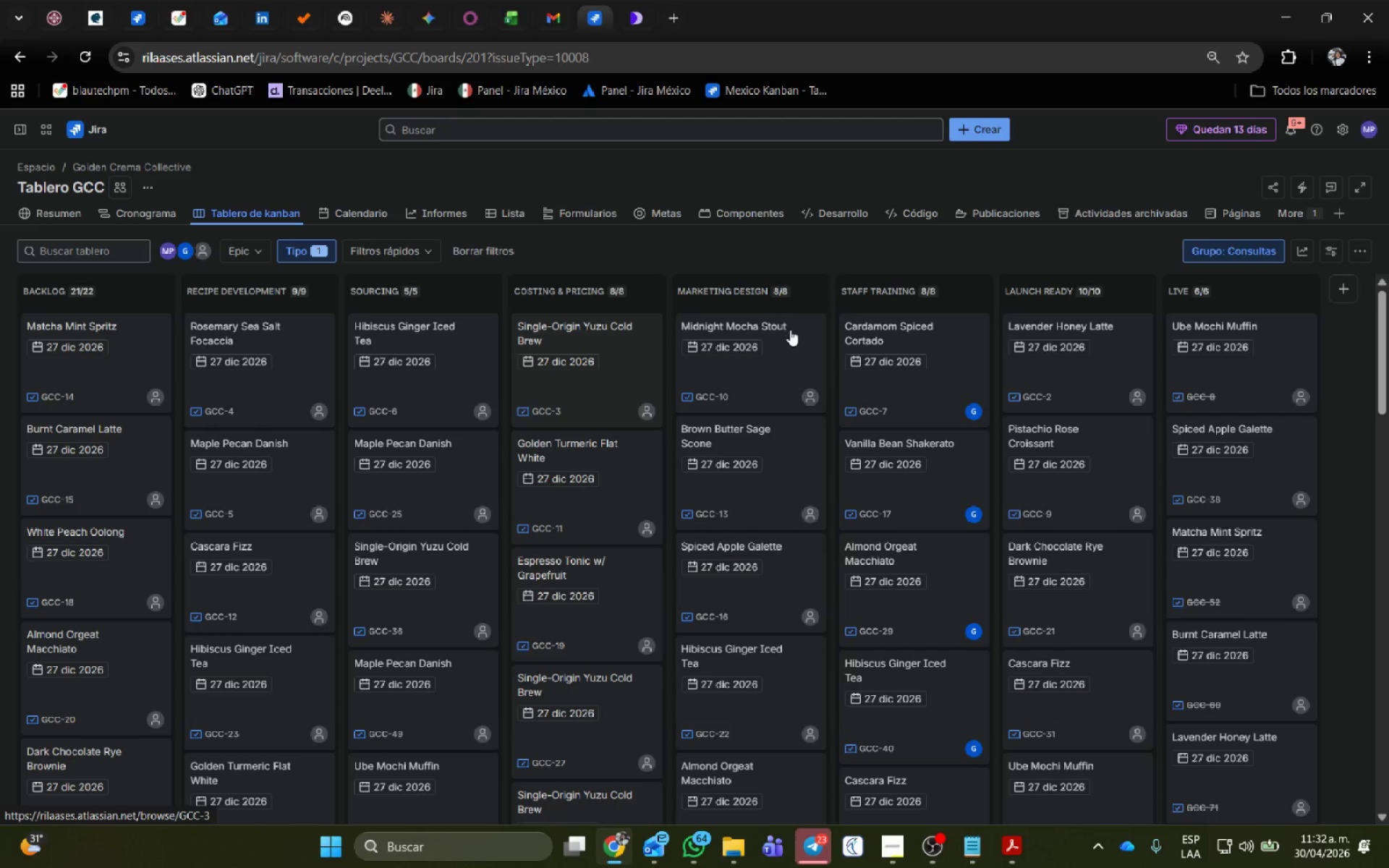 
left_click([790, 334])
 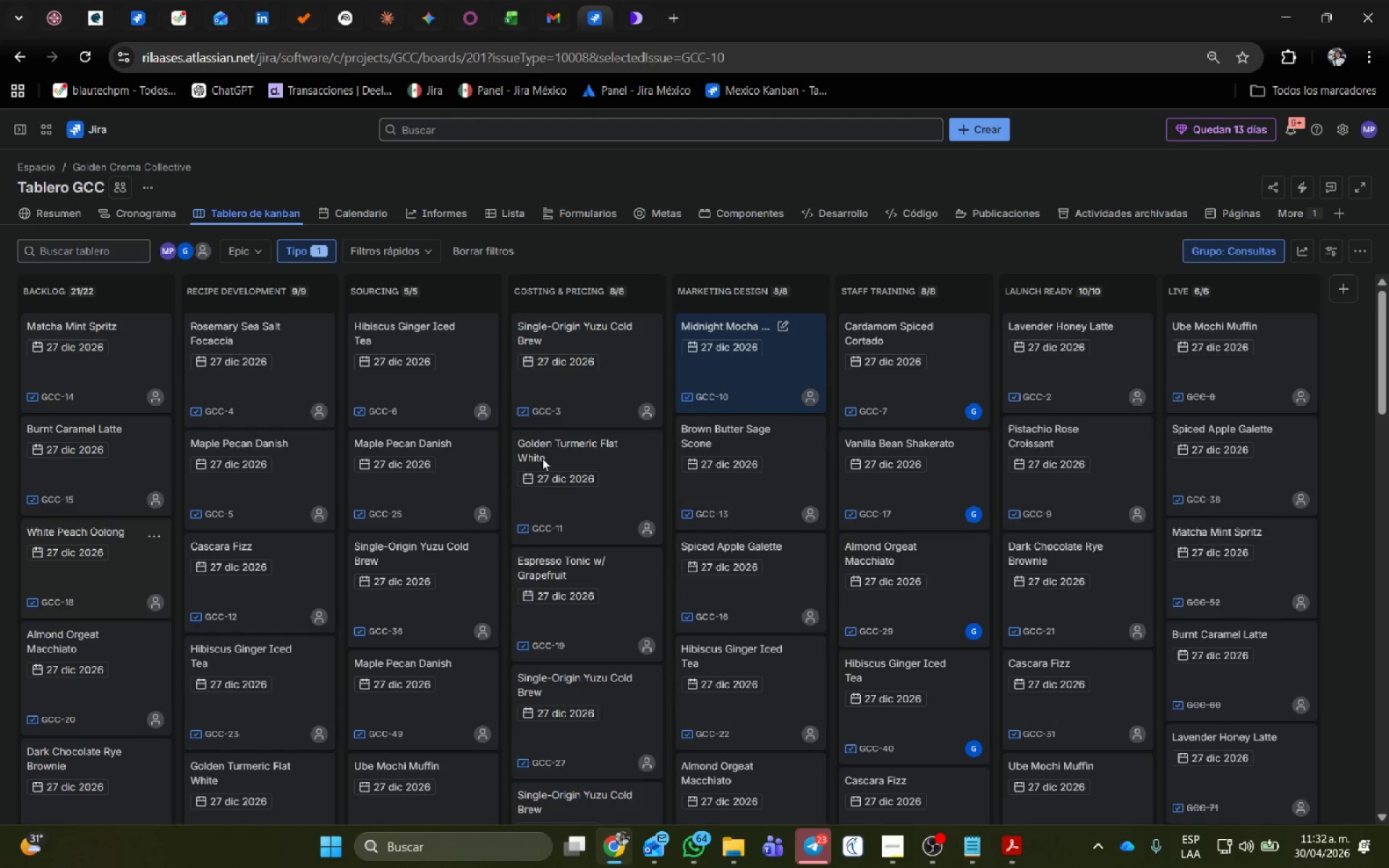 
wait(5.25)
 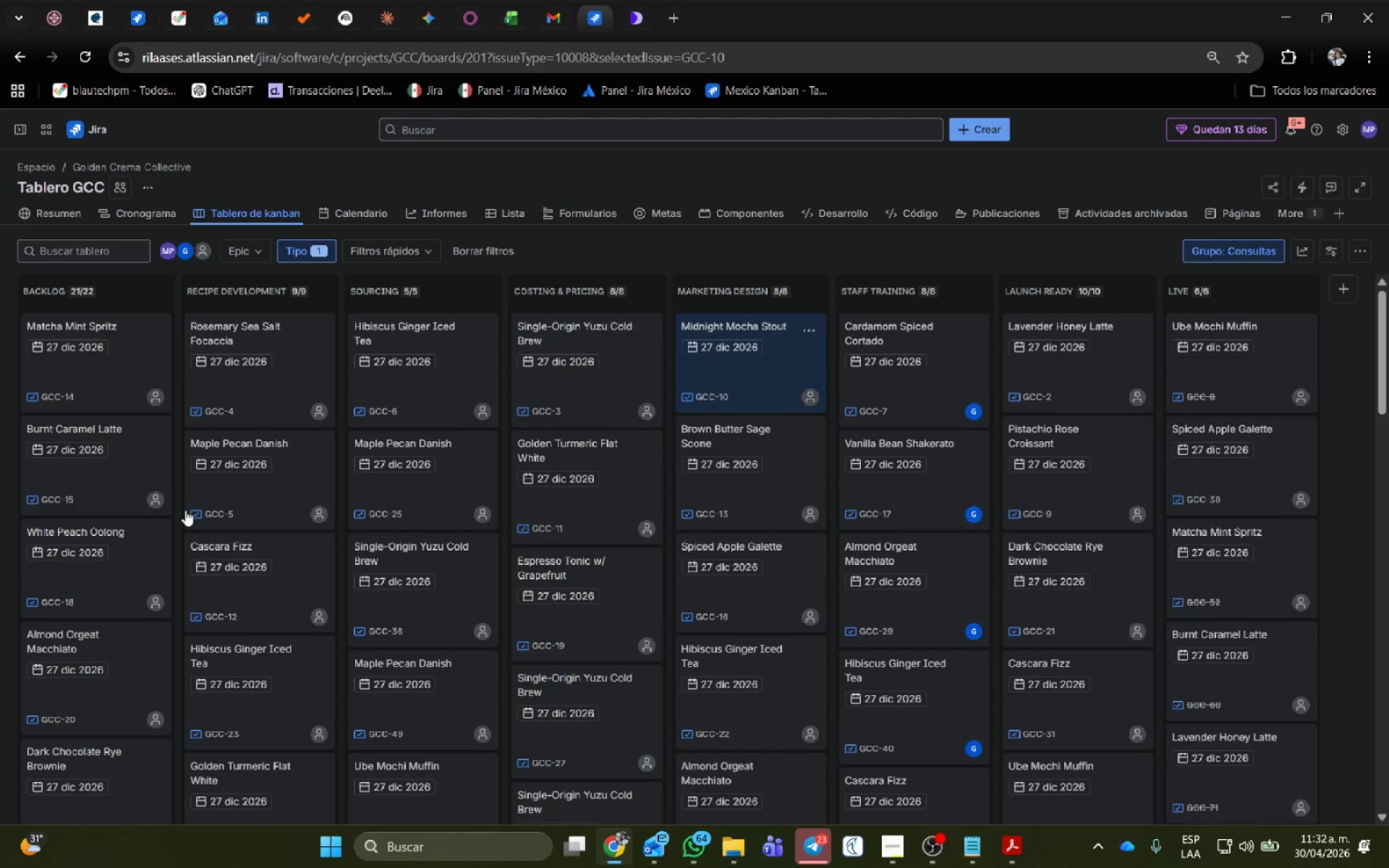 
left_click([778, 380])
 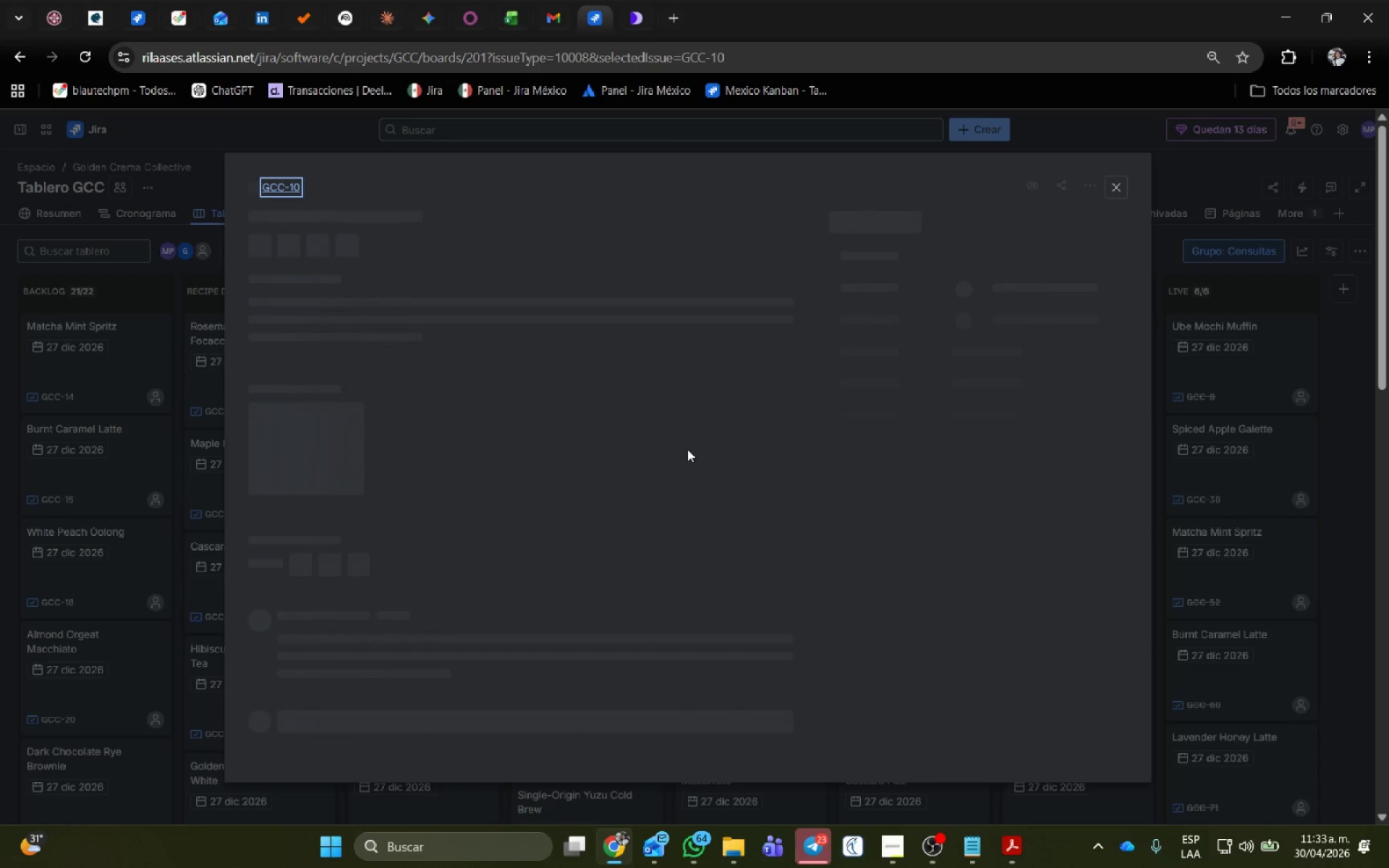 
wait(20.48)
 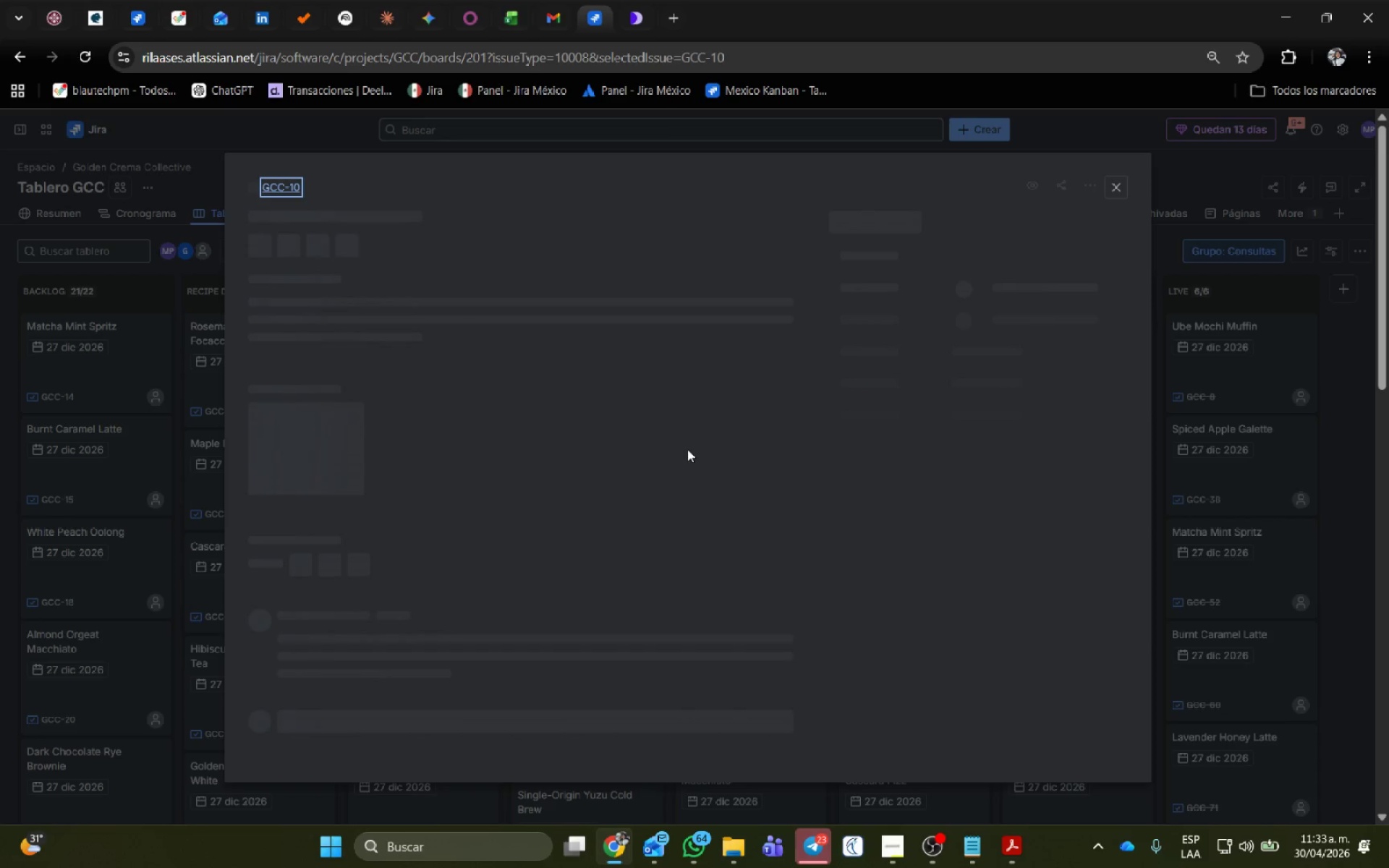 
left_click([887, 237])
 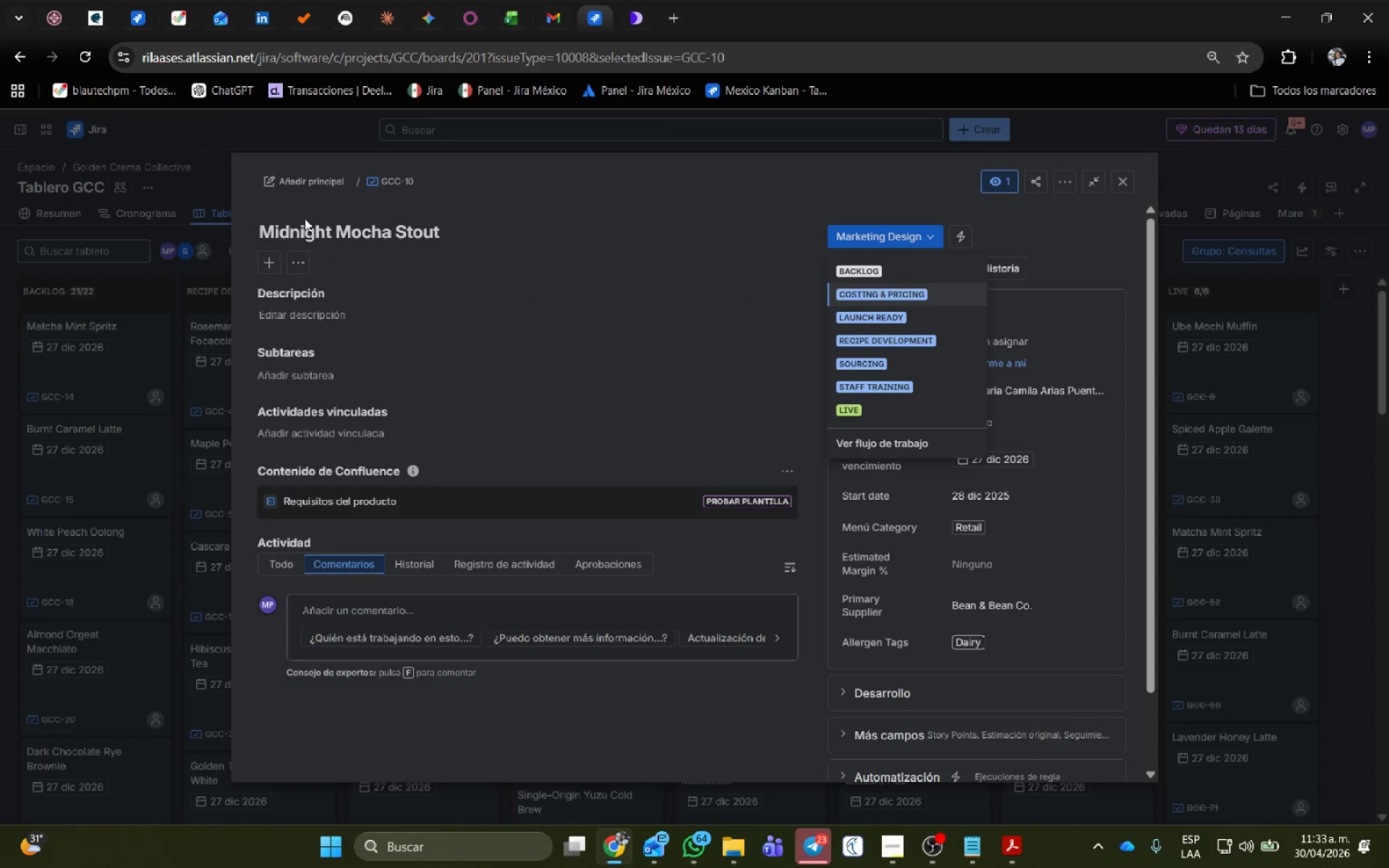 
left_click([315, 179])
 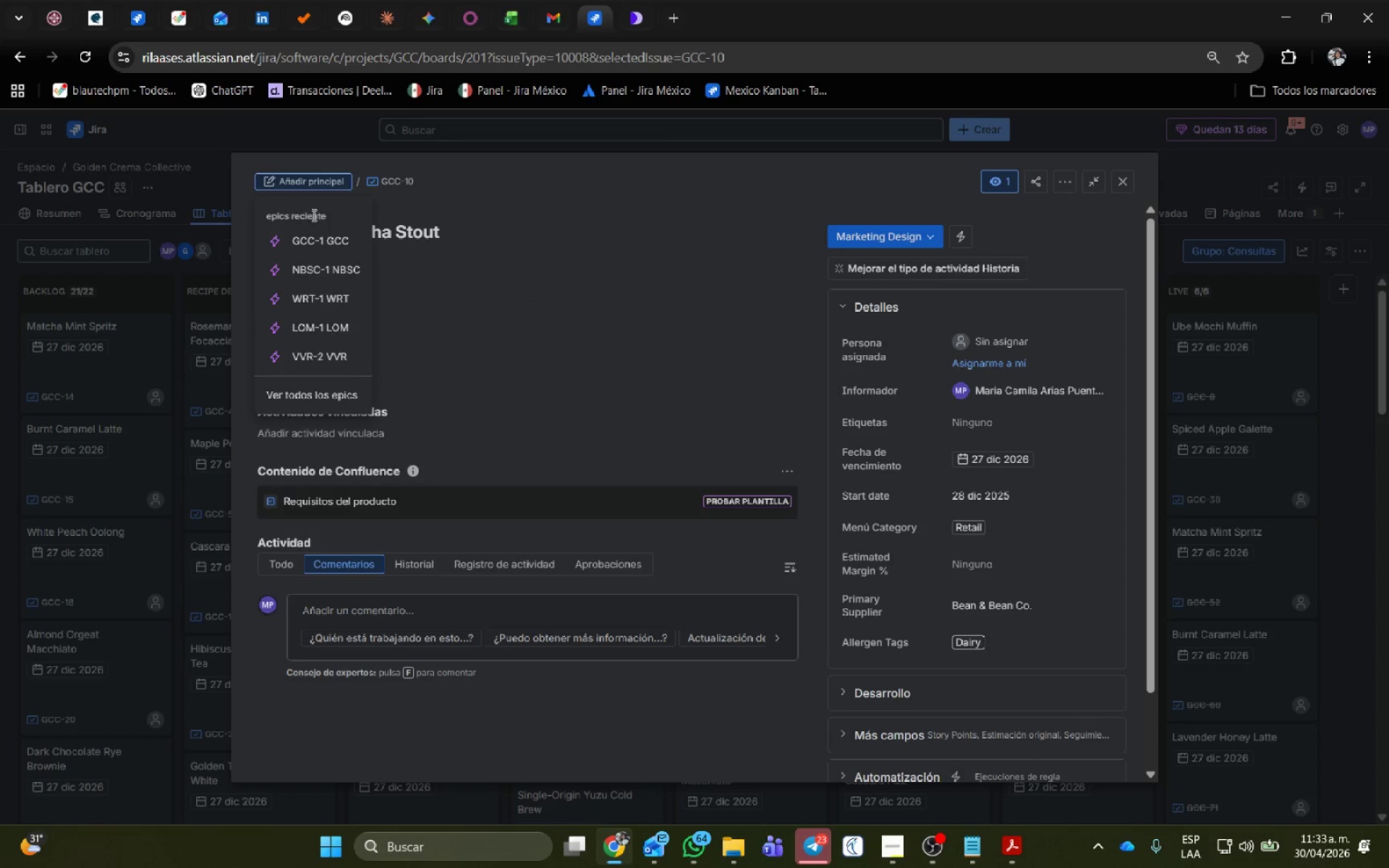 
left_click([322, 233])
 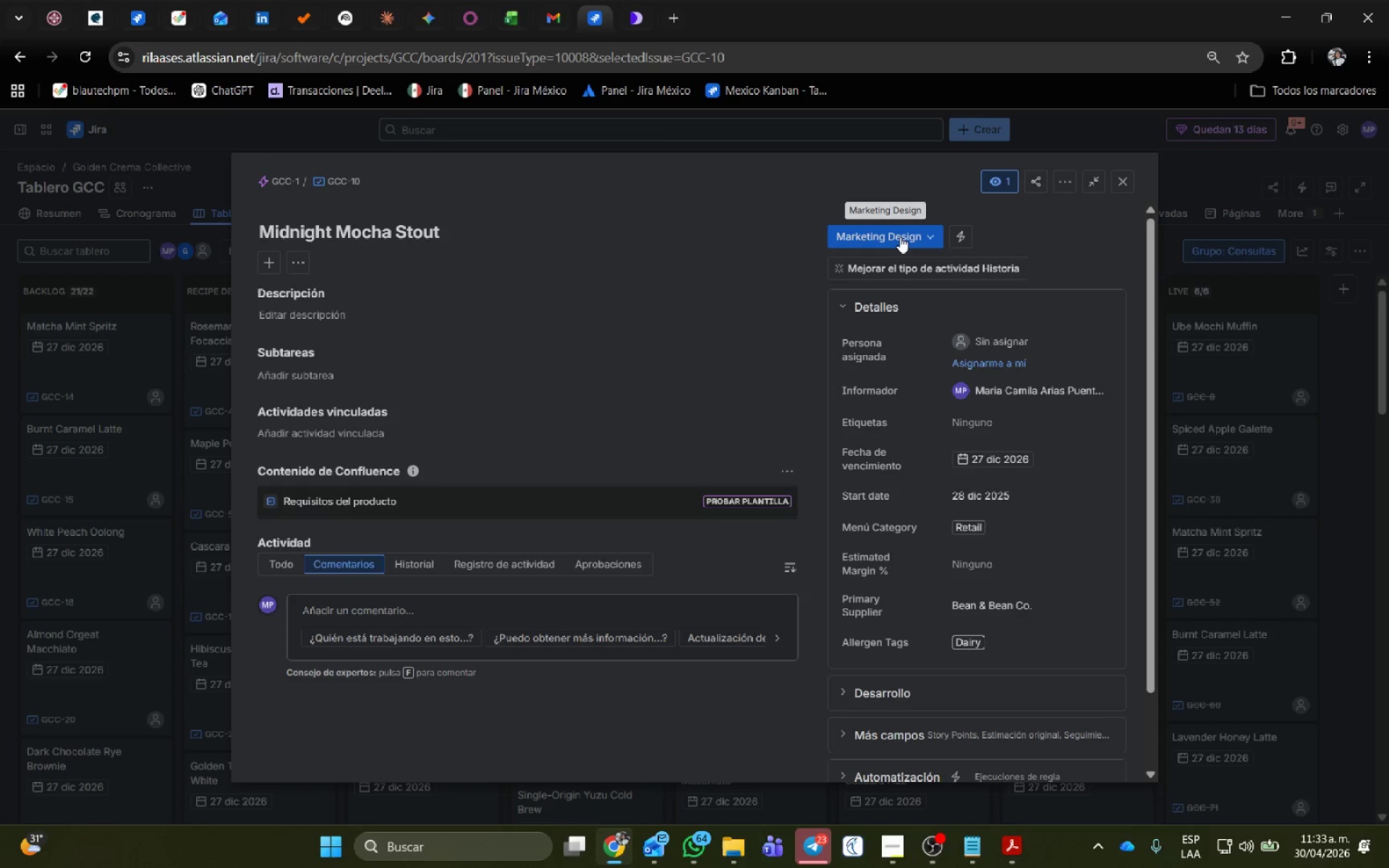 
left_click([900, 237])
 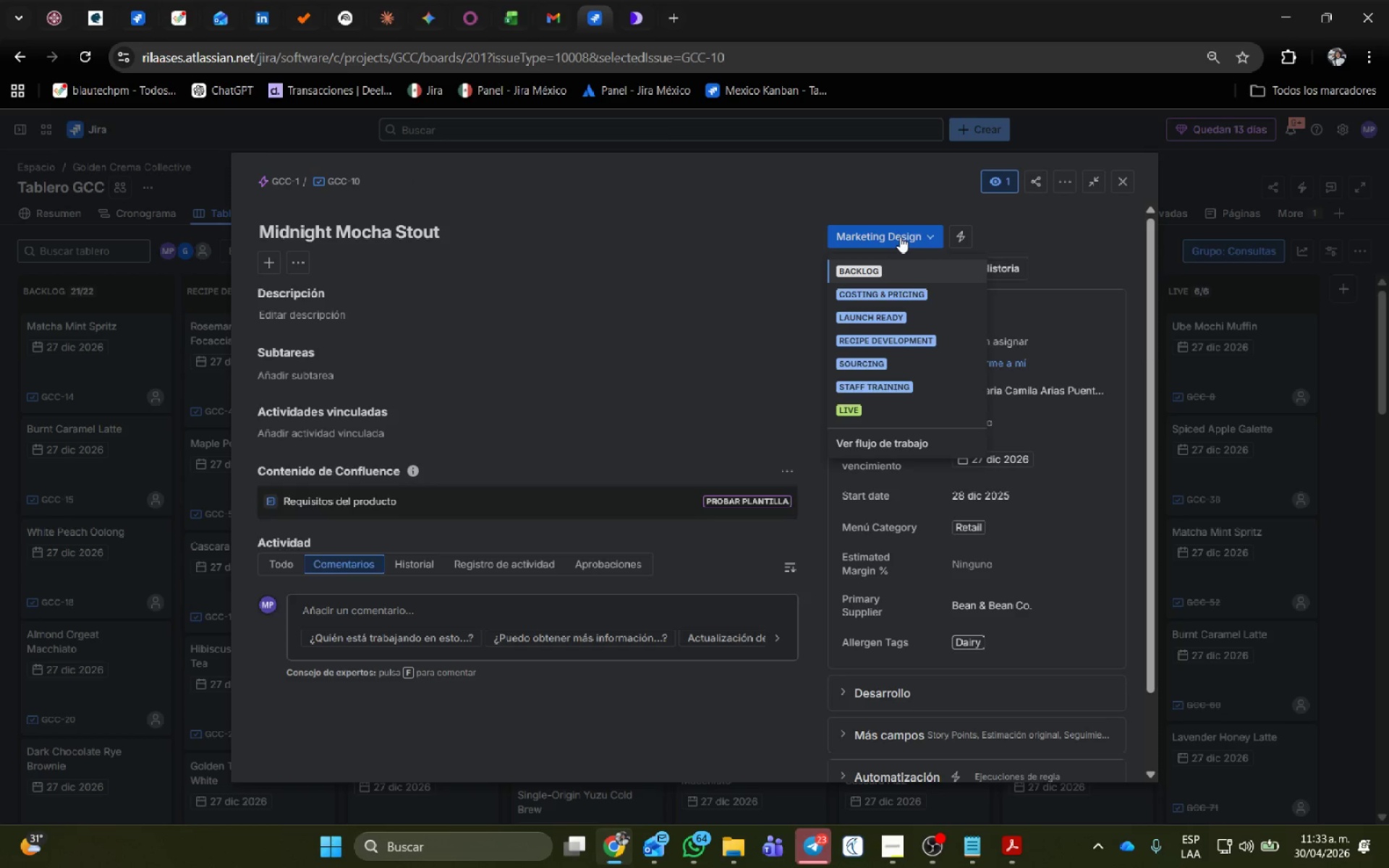 
left_click([900, 237])
 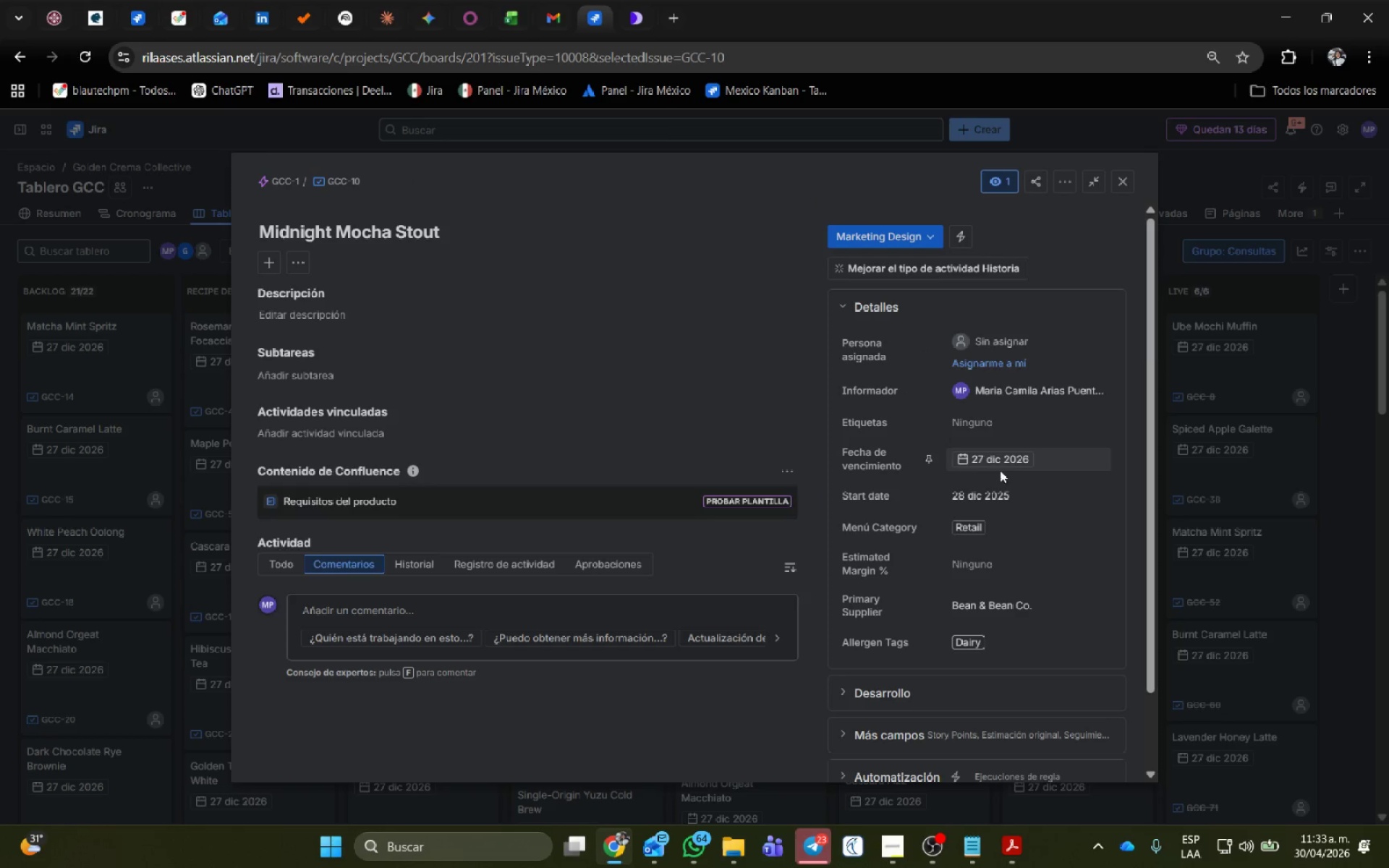 
left_click_drag(start_coordinate=[896, 239], to_coordinate=[896, 246])
 